 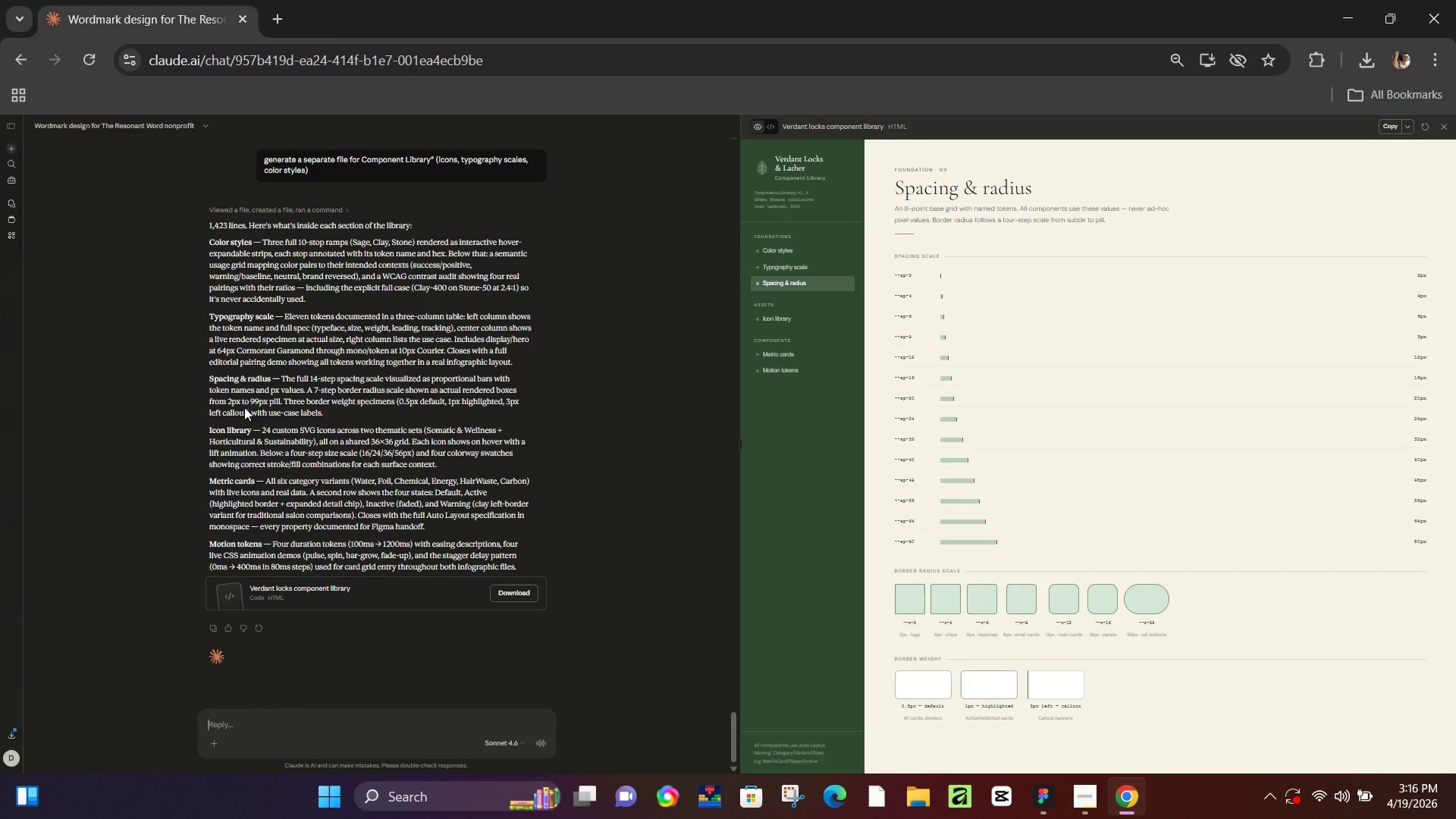 
left_click([784, 315])
 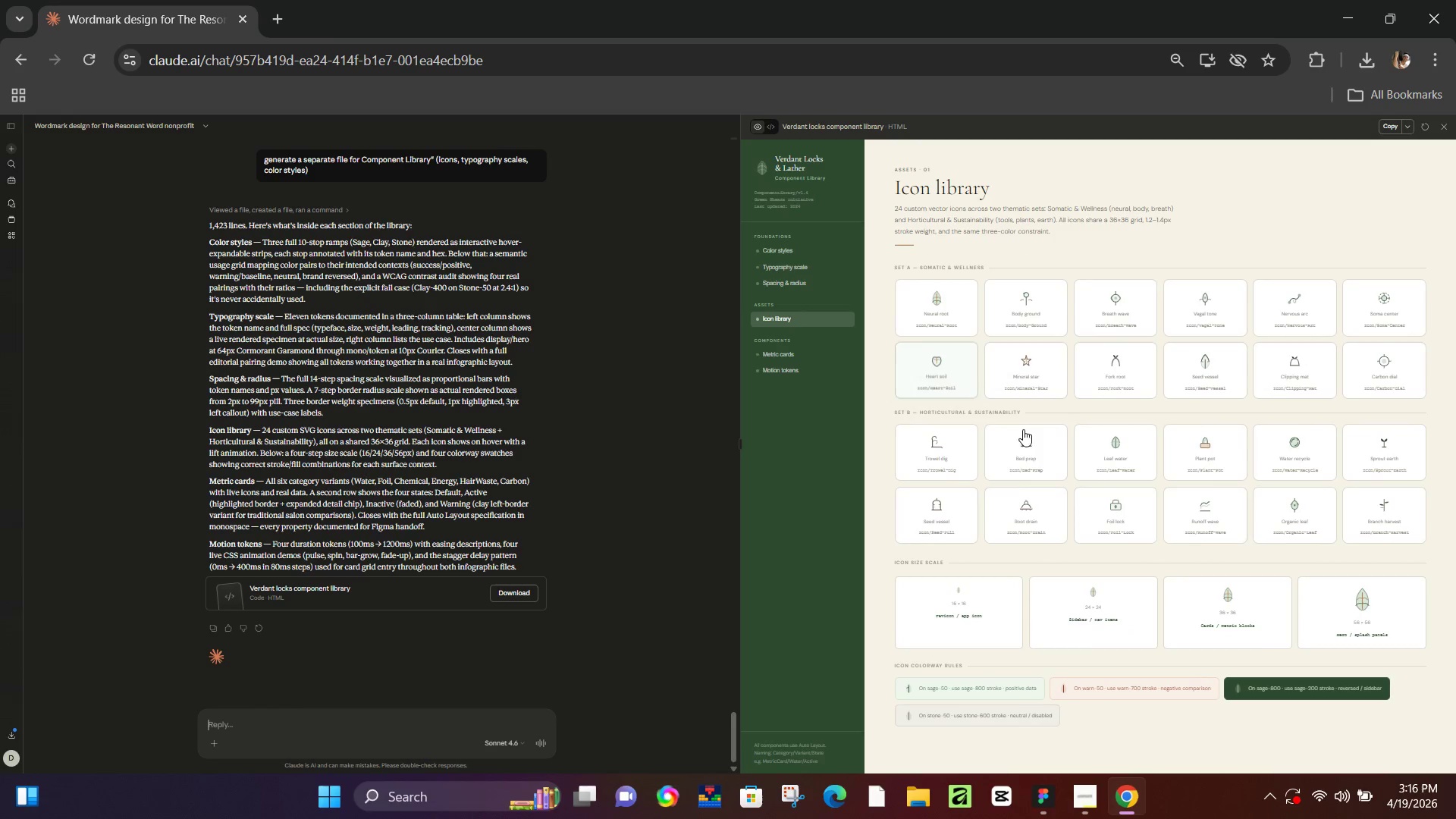 
scroll: coordinate [1045, 441], scroll_direction: down, amount: 3.0
 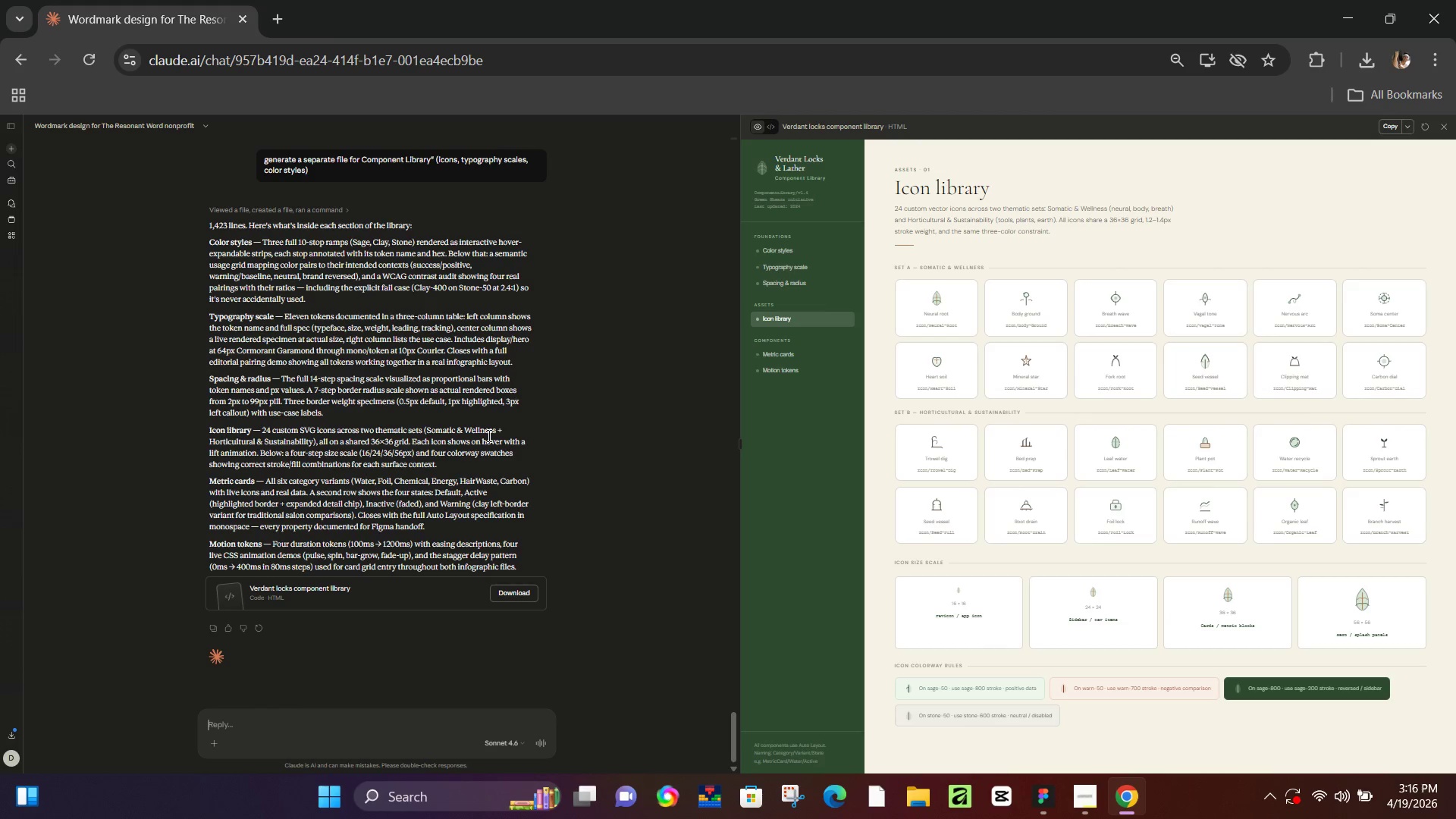 
left_click([789, 282])
 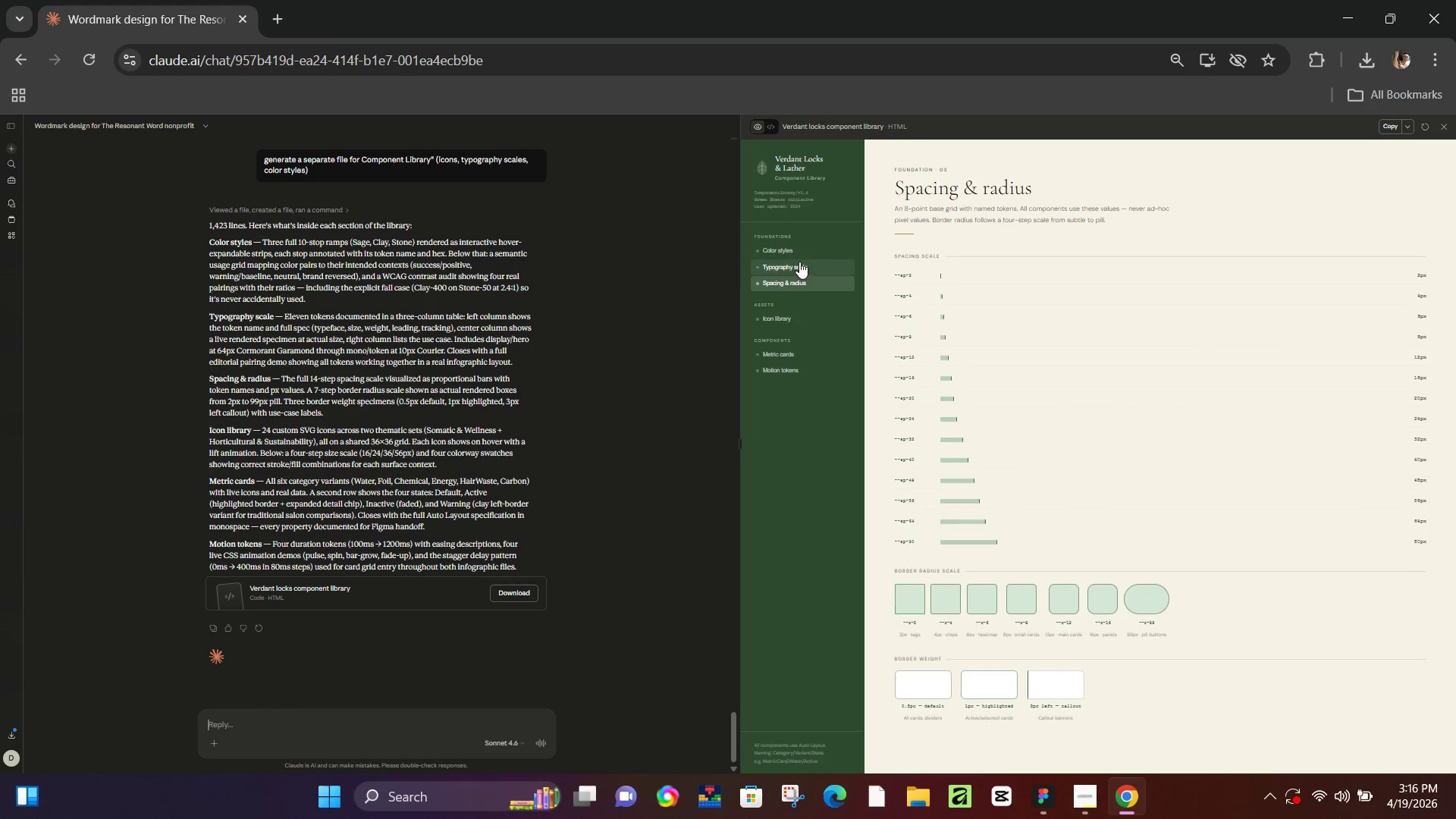 
left_click([799, 262])
 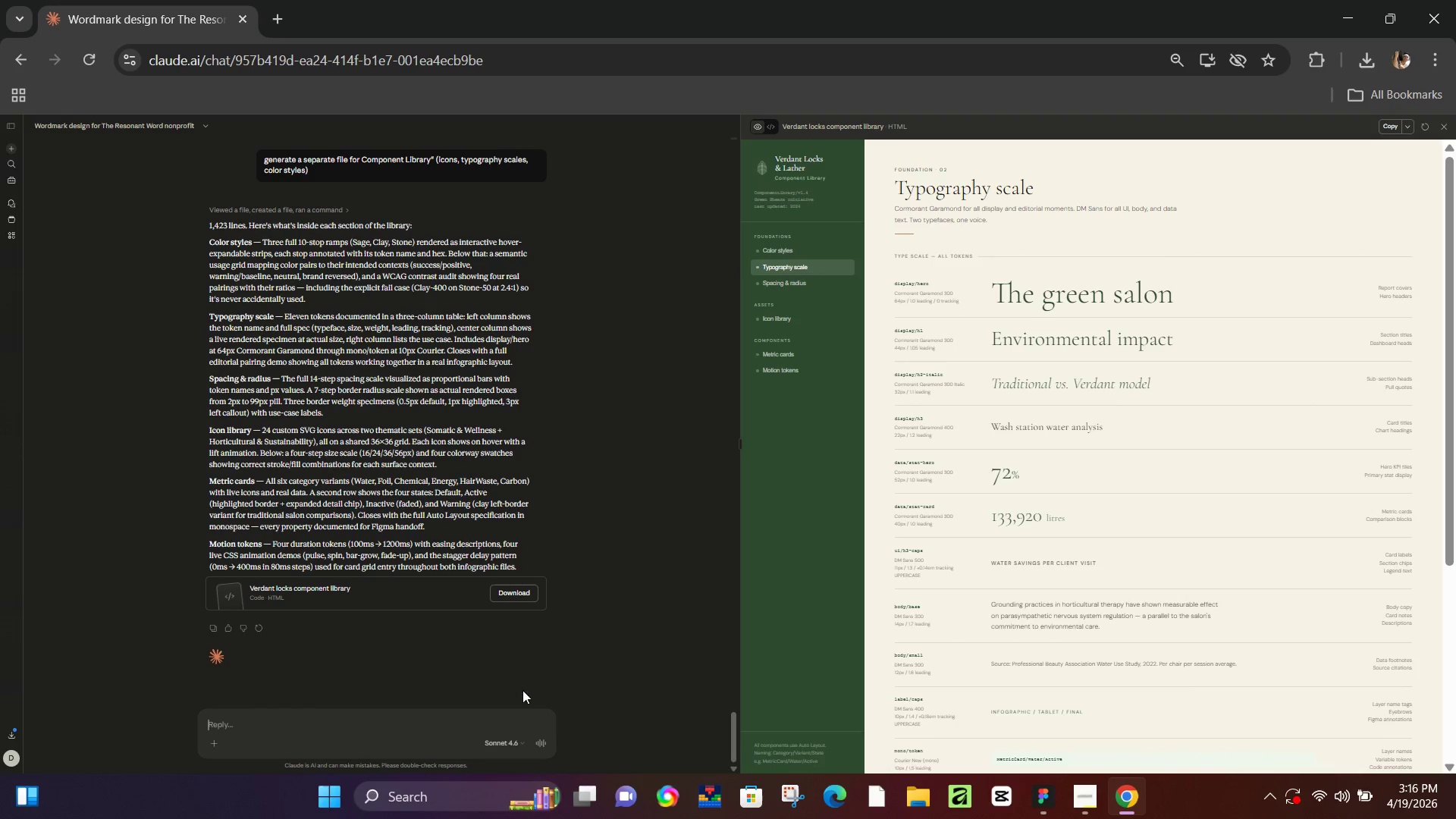 
left_click([298, 719])
 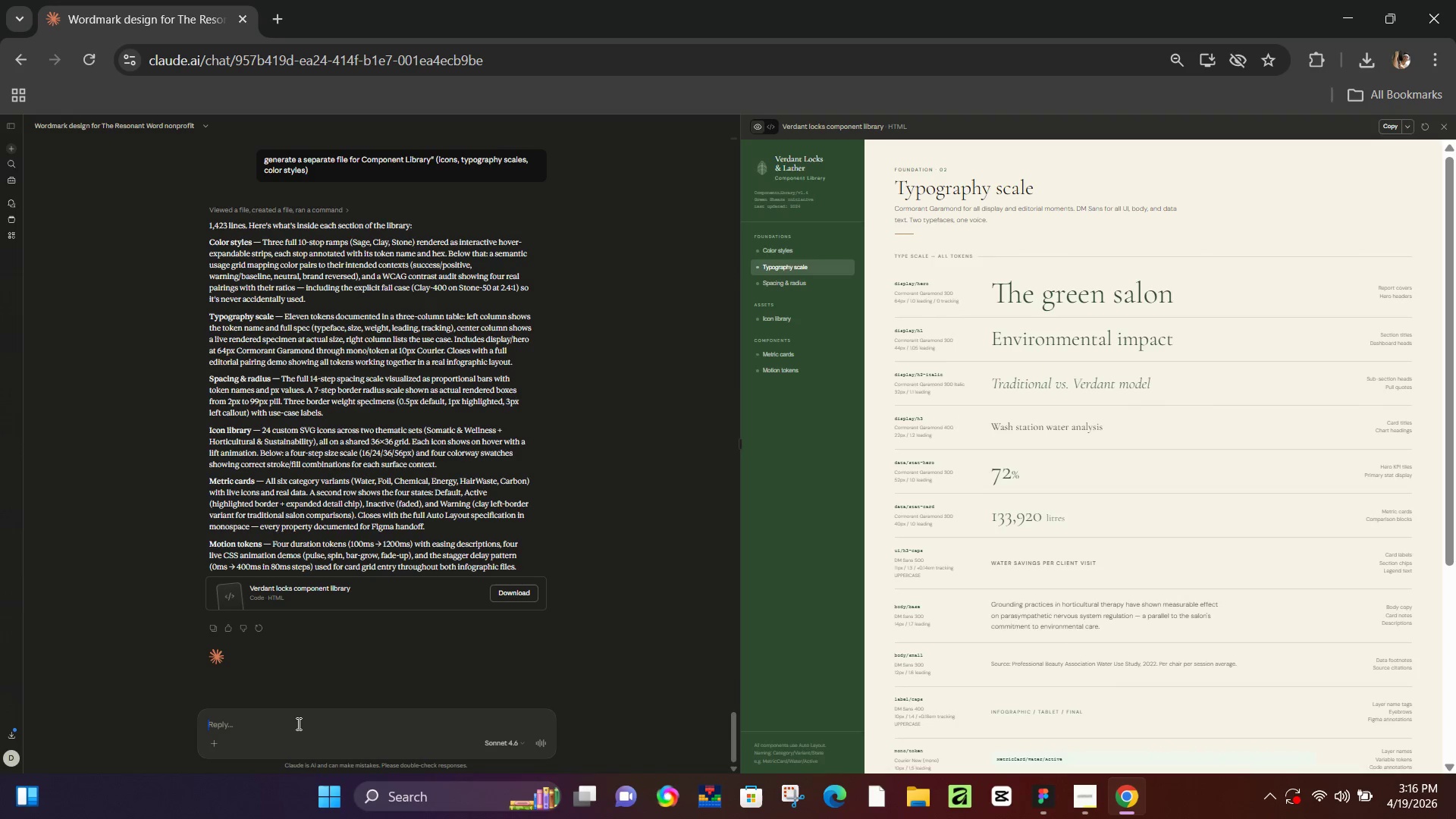 
type(gem\)
key(Backspace)
key(Backspace)
type(nerate the SVG file for )
 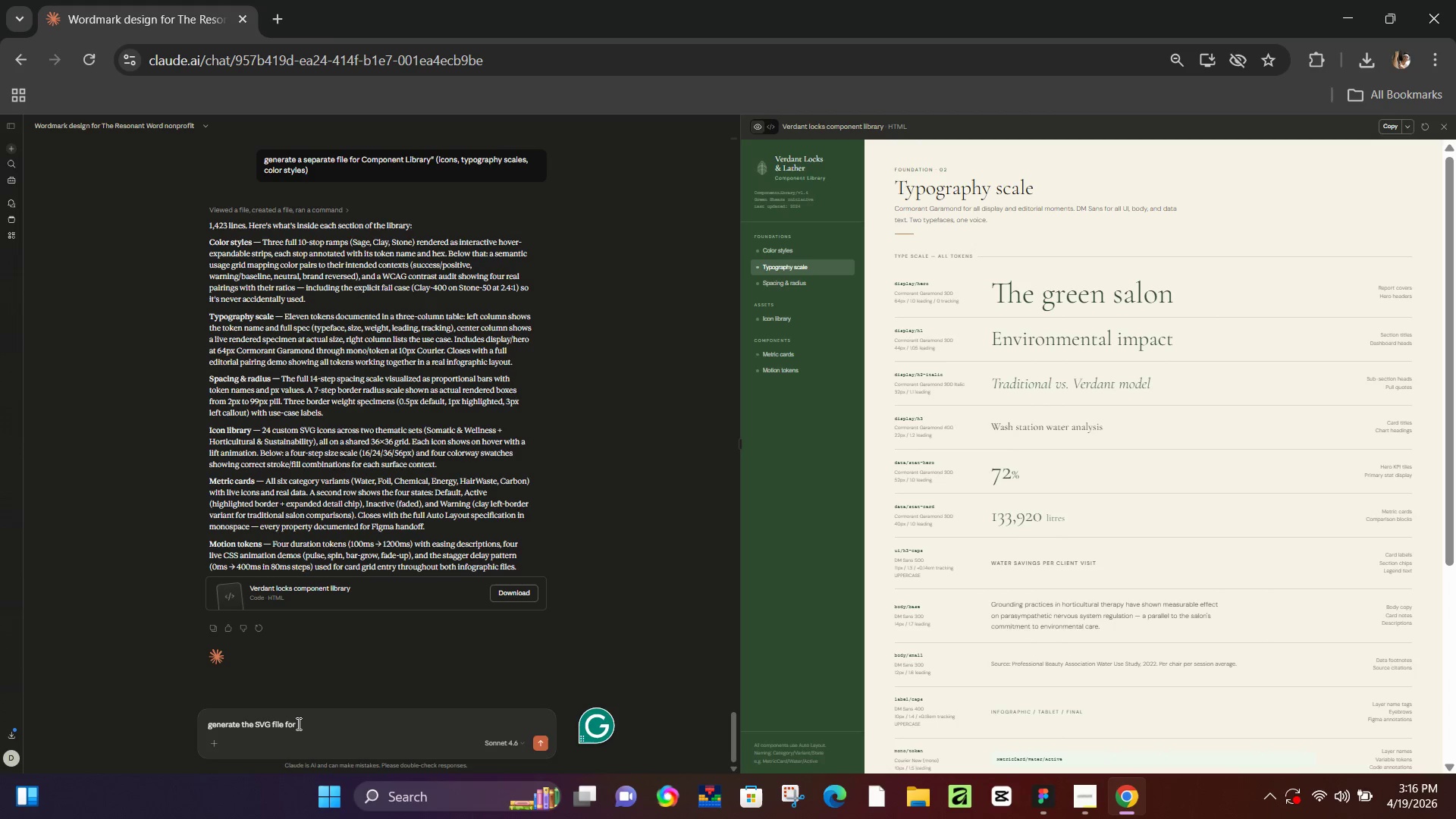 
type(typography scale and )
 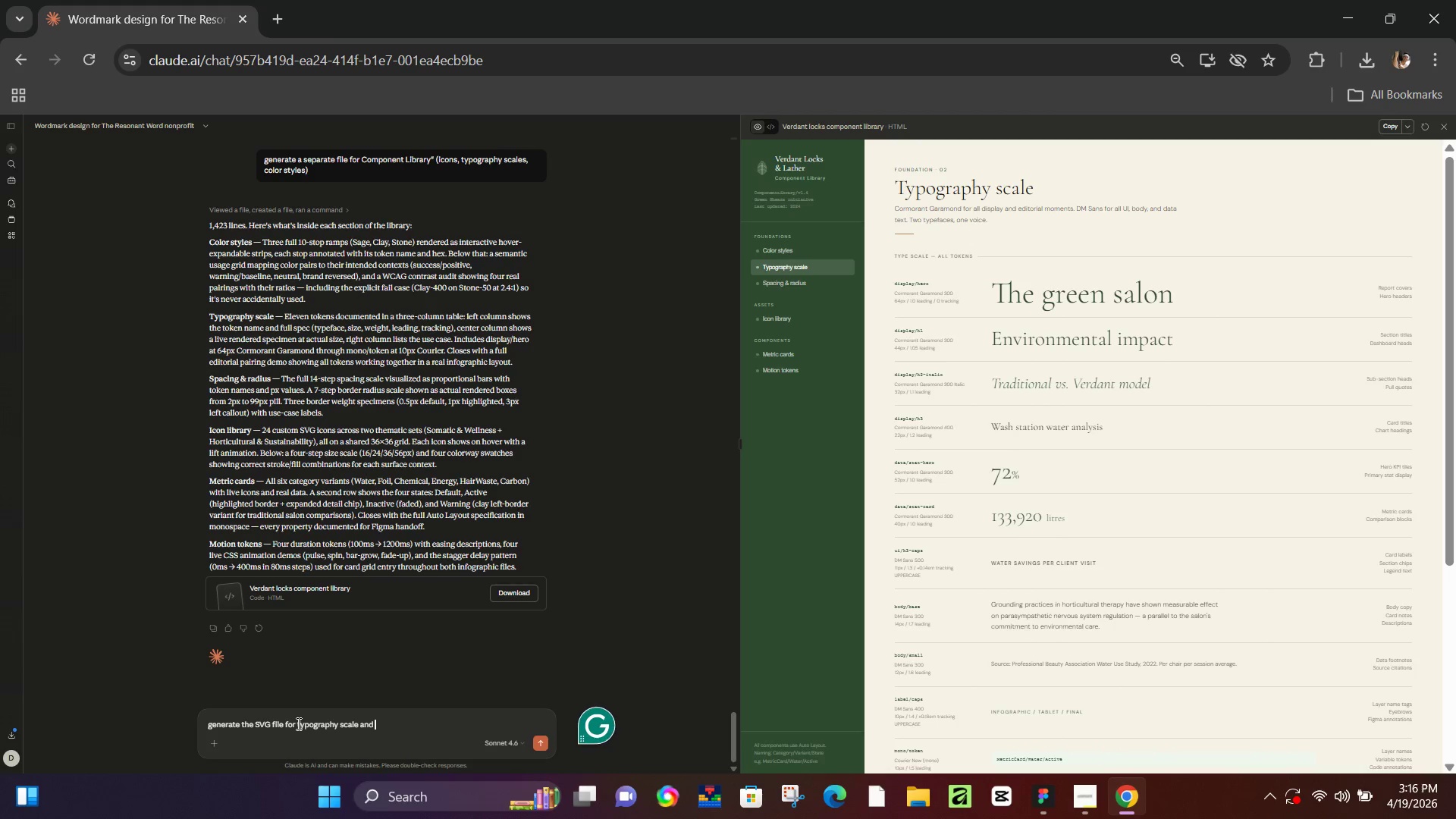 
type(spacing and radius)
 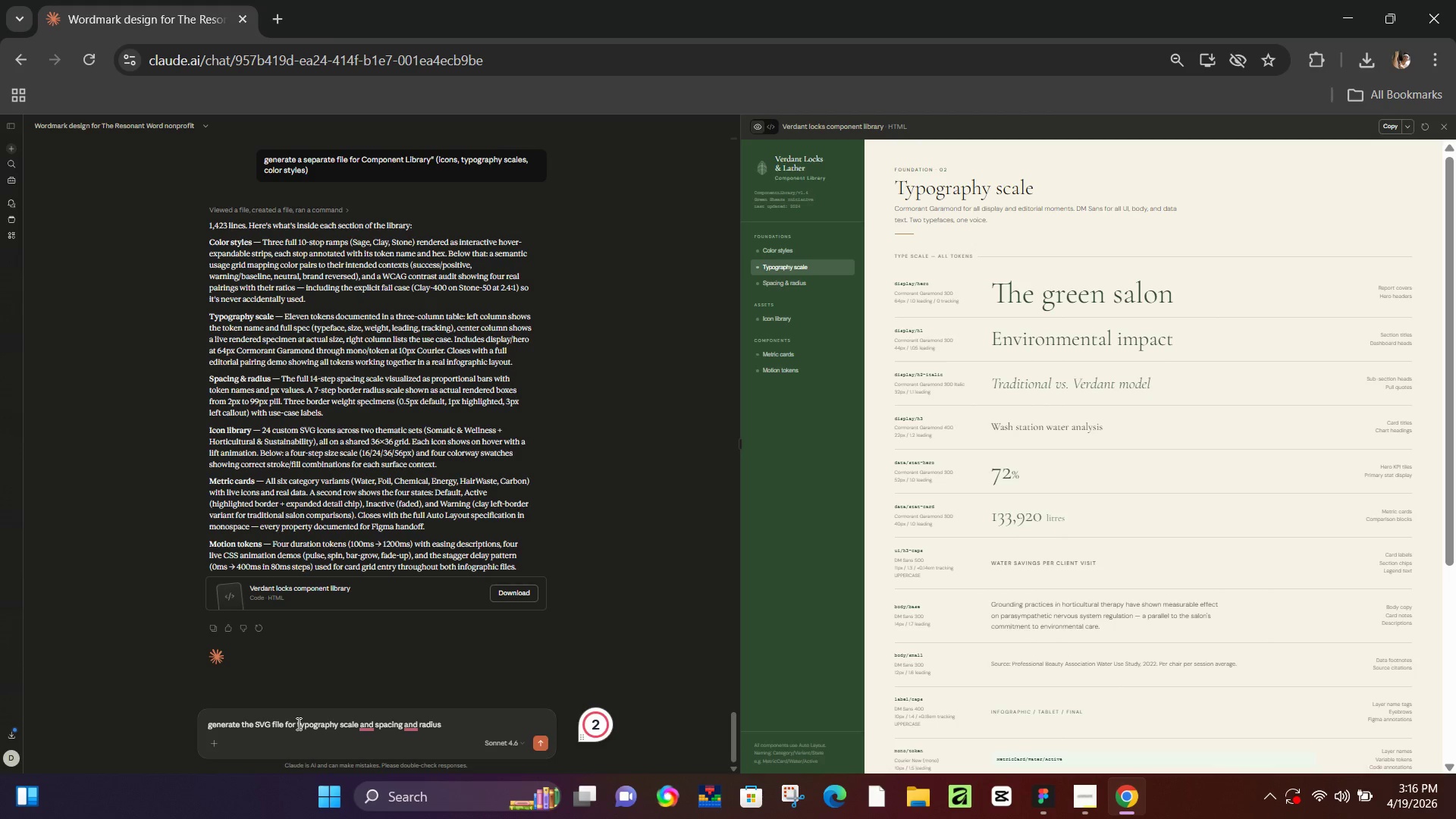 
wait(7.77)
 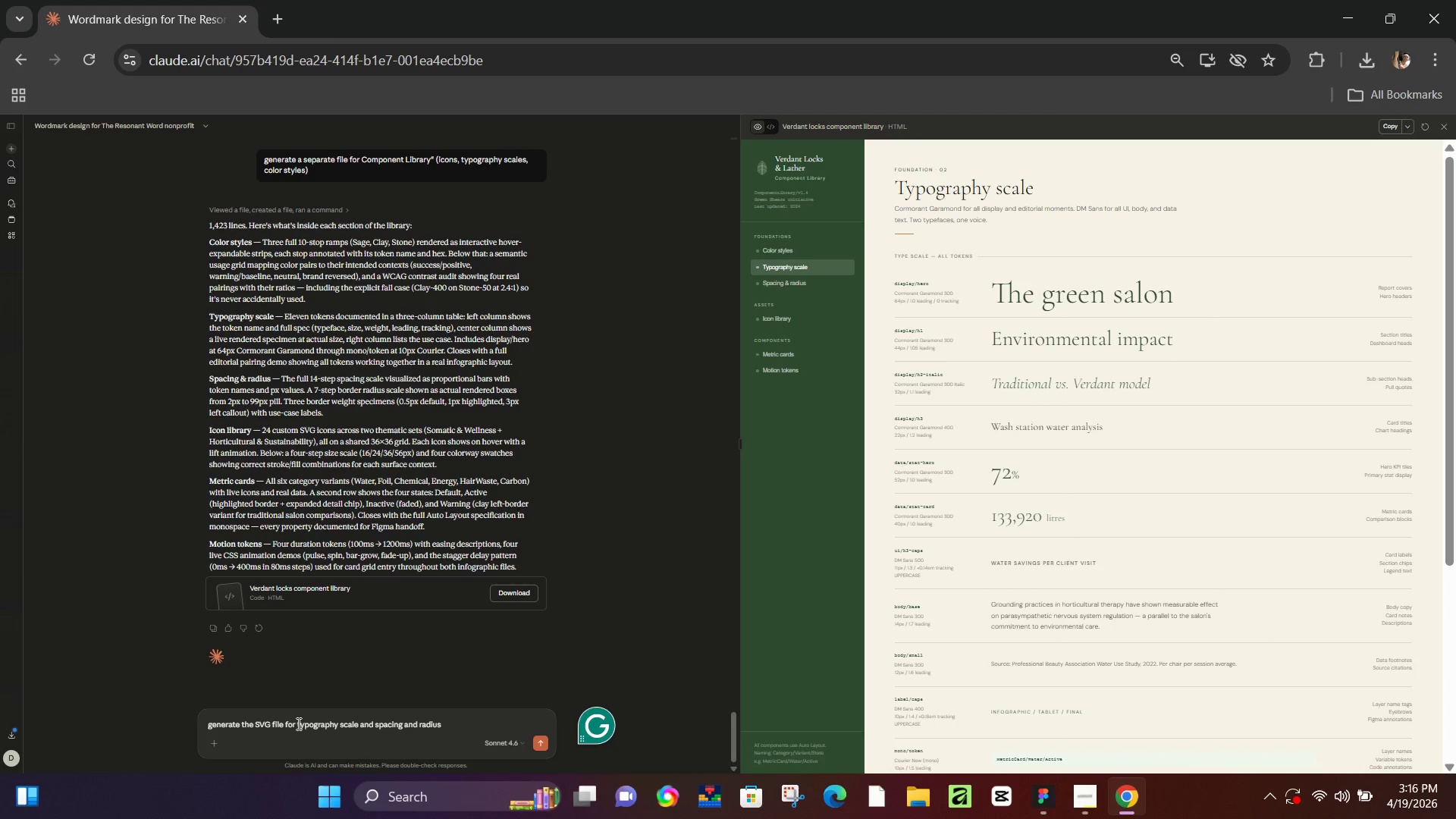 
left_click([797, 362])
 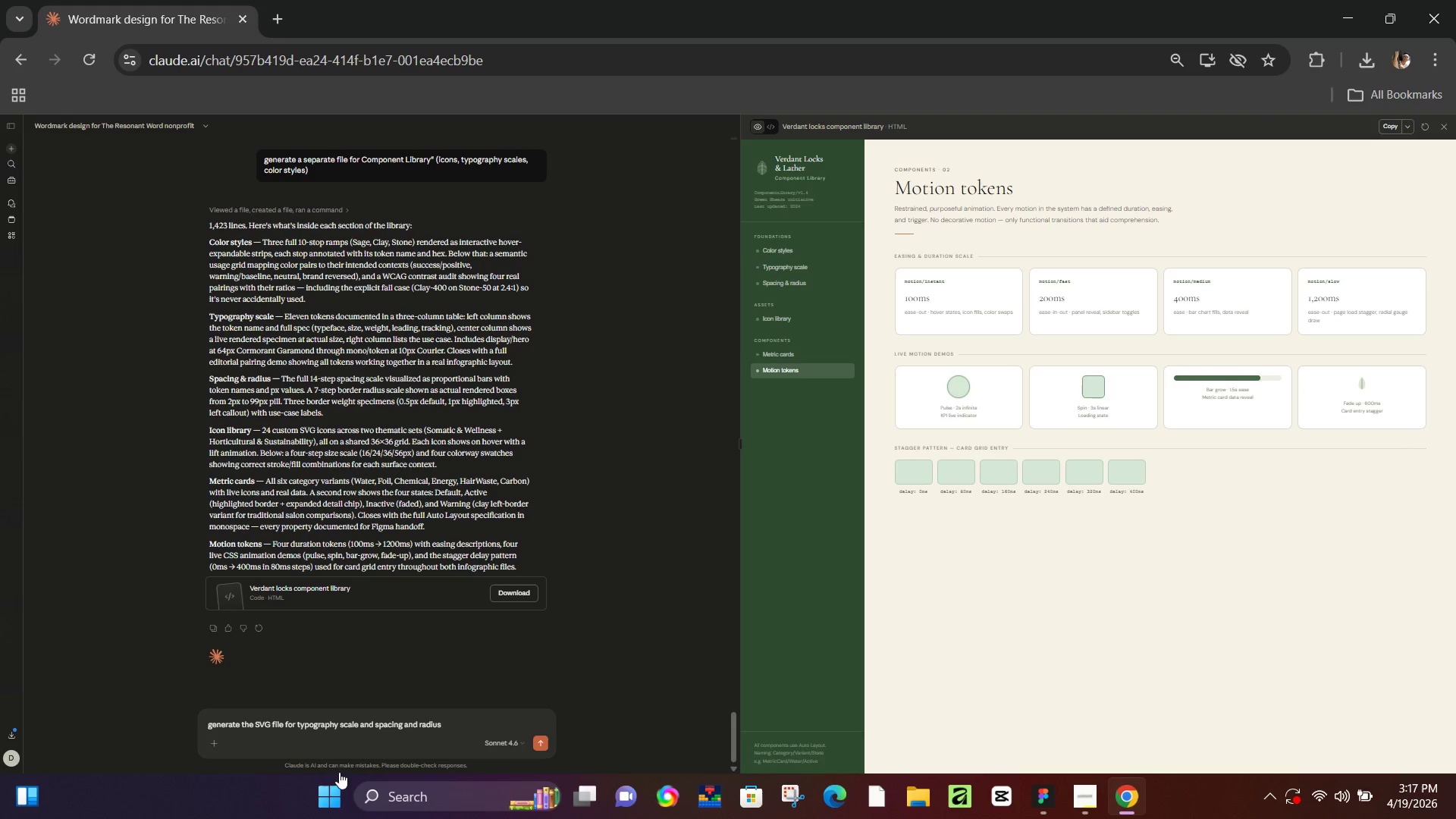 
left_click([540, 744])
 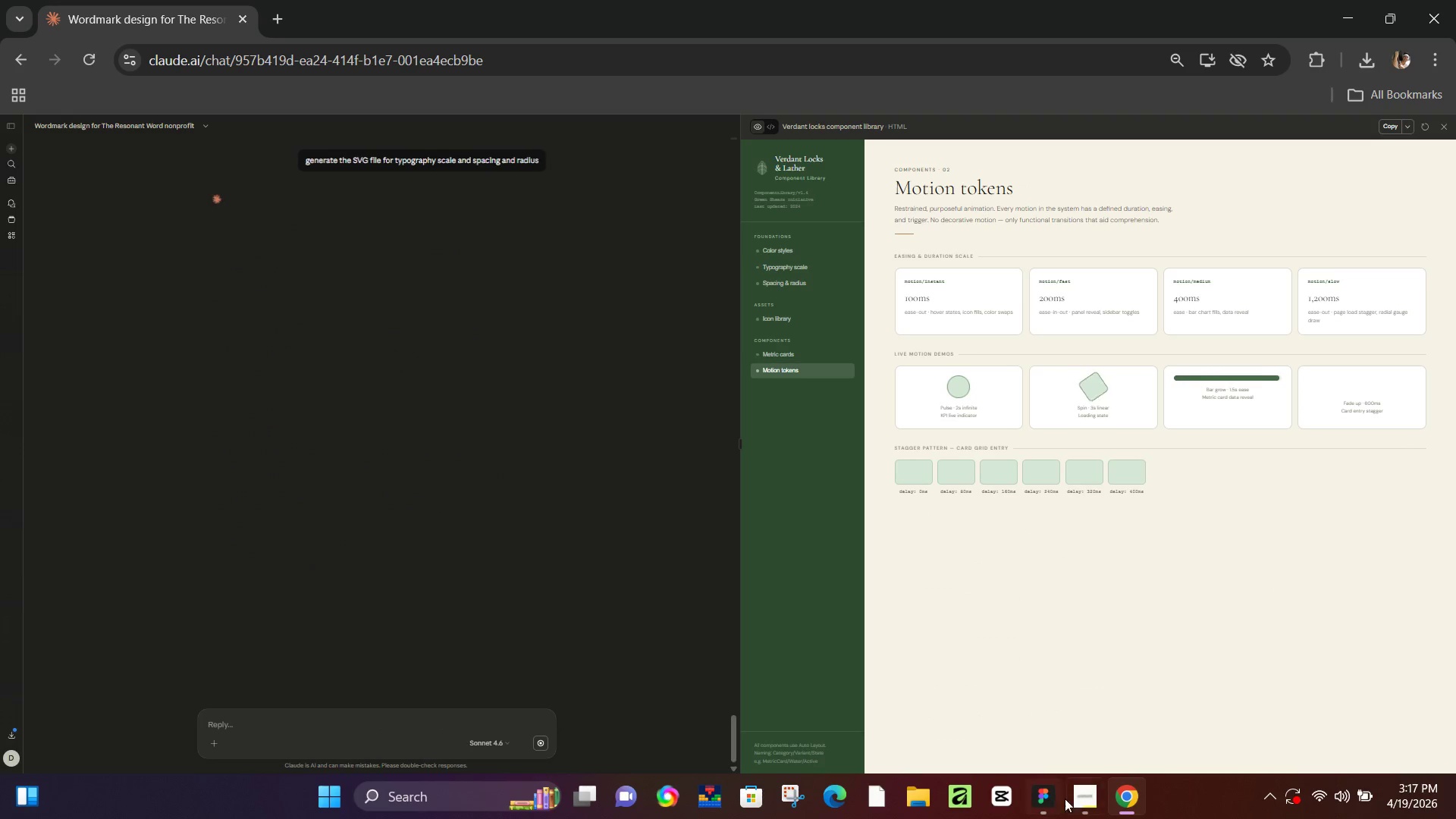 
left_click([1046, 800])
 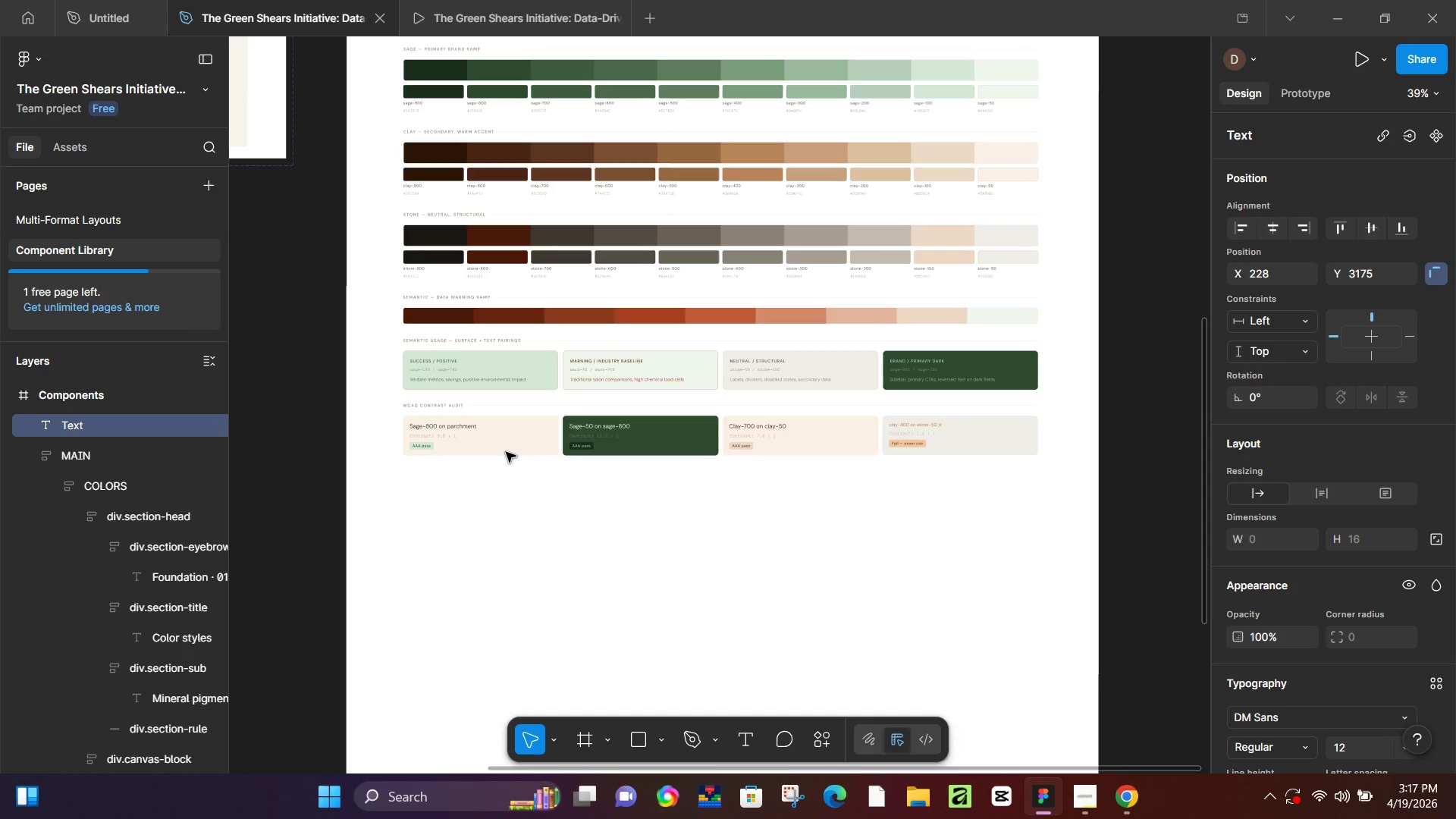 
hold_key(key=ControlLeft, duration=0.33)
scroll: coordinate [522, 437], scroll_direction: down, amount: 5.0
 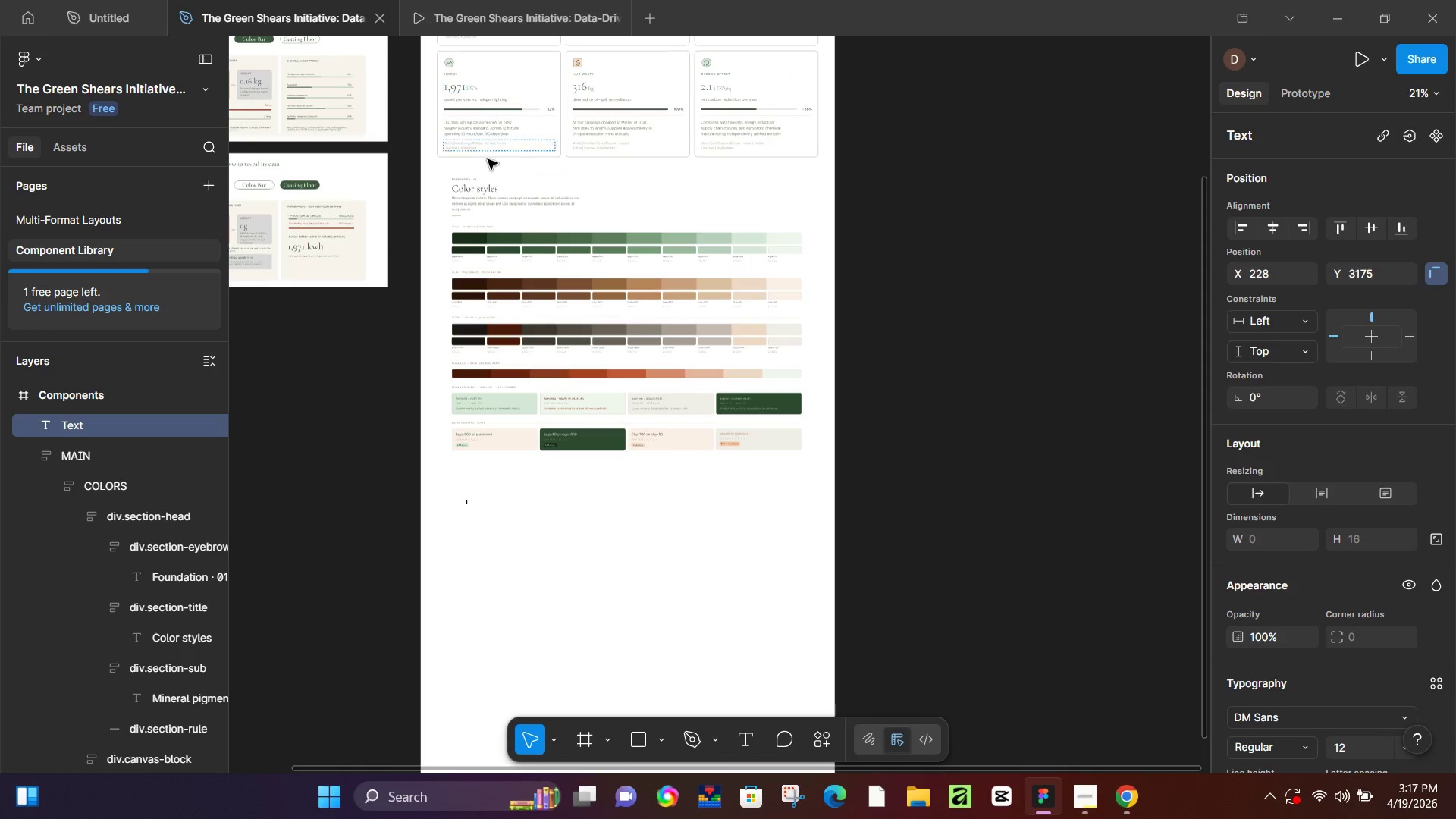 
left_click([510, 206])
 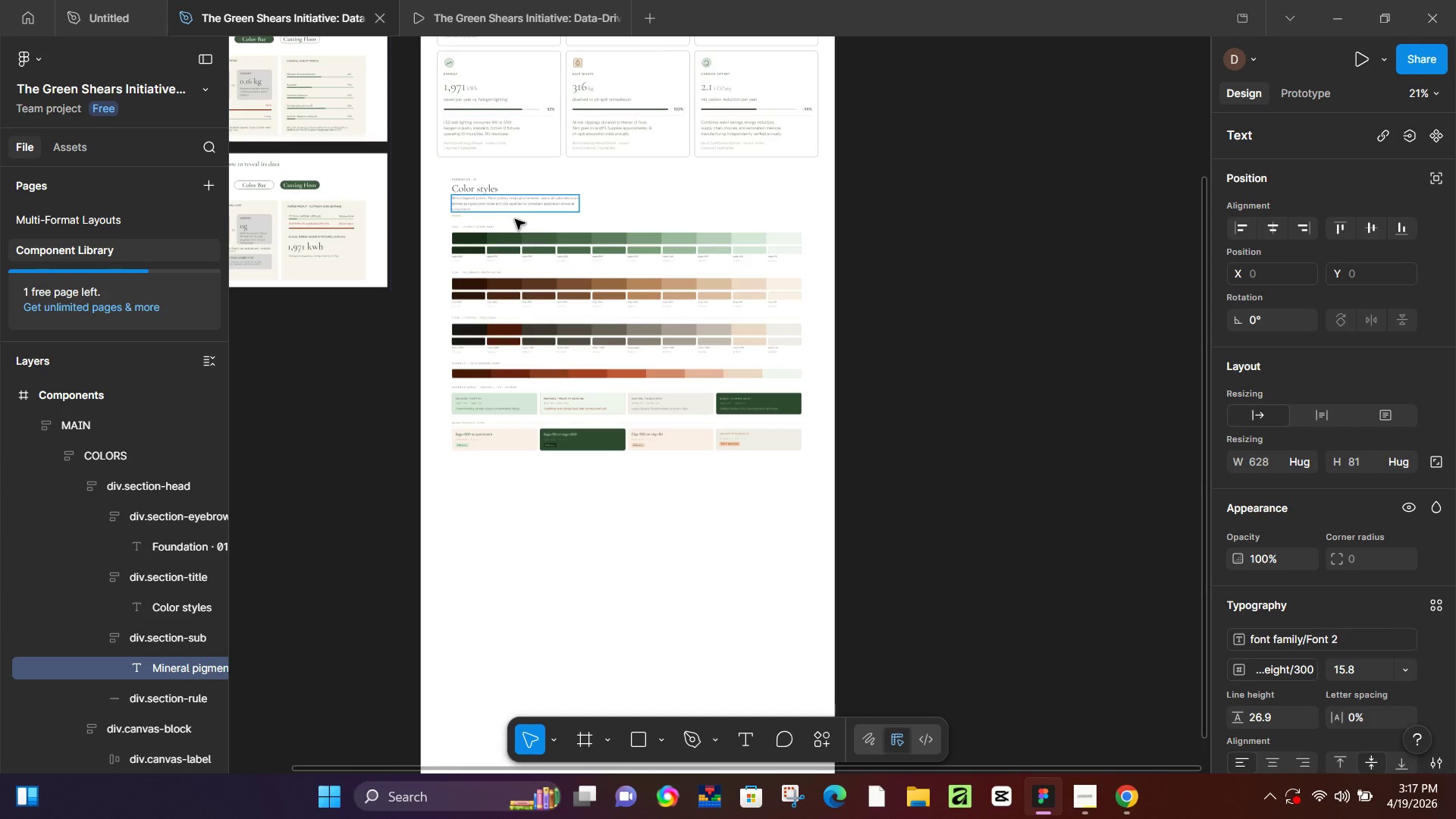 
left_click([489, 185])
 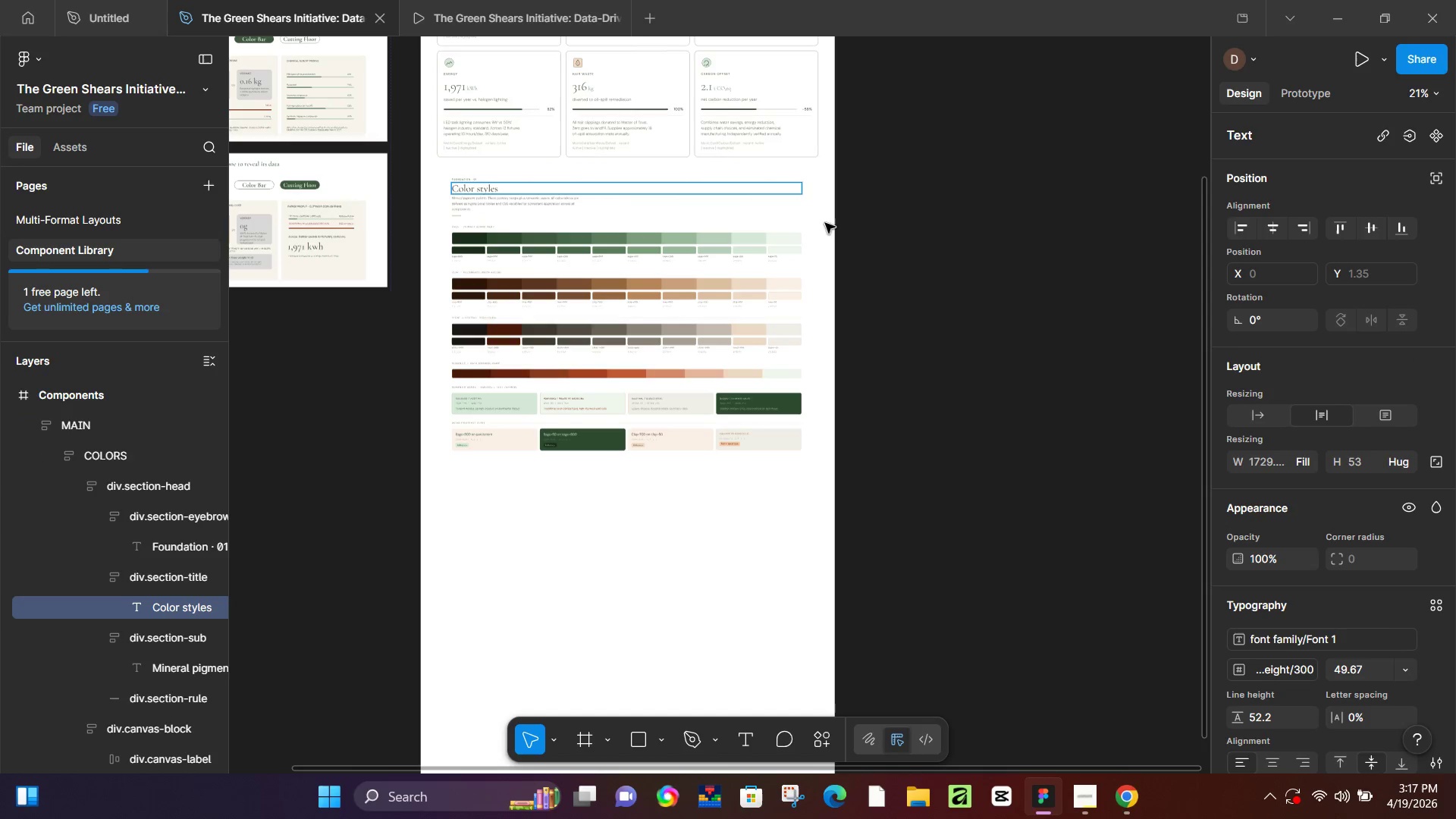 
left_click([841, 245])
 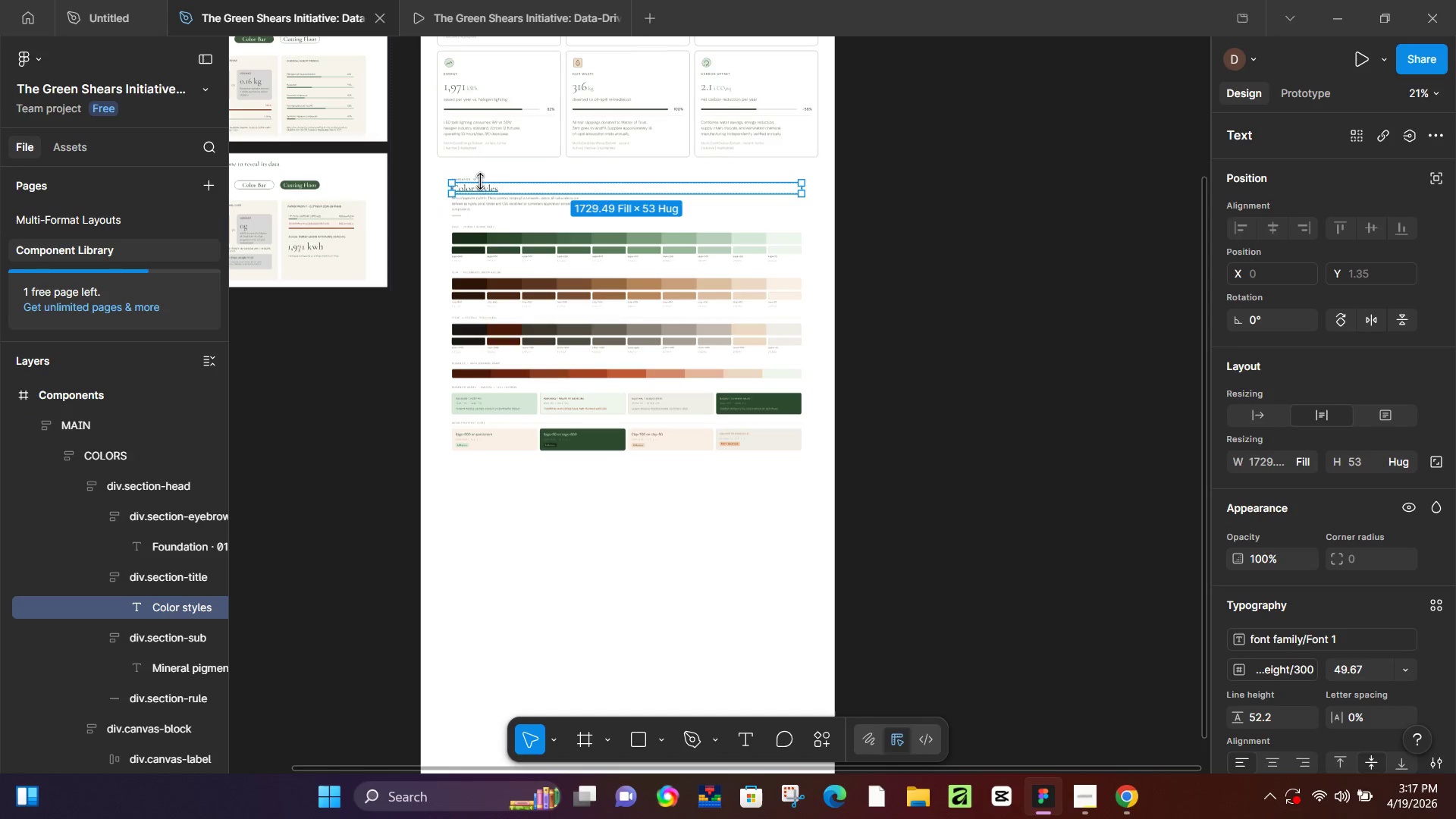 
hold_key(key=ControlLeft, duration=0.44)
scroll: coordinate [504, 215], scroll_direction: up, amount: 6.0
 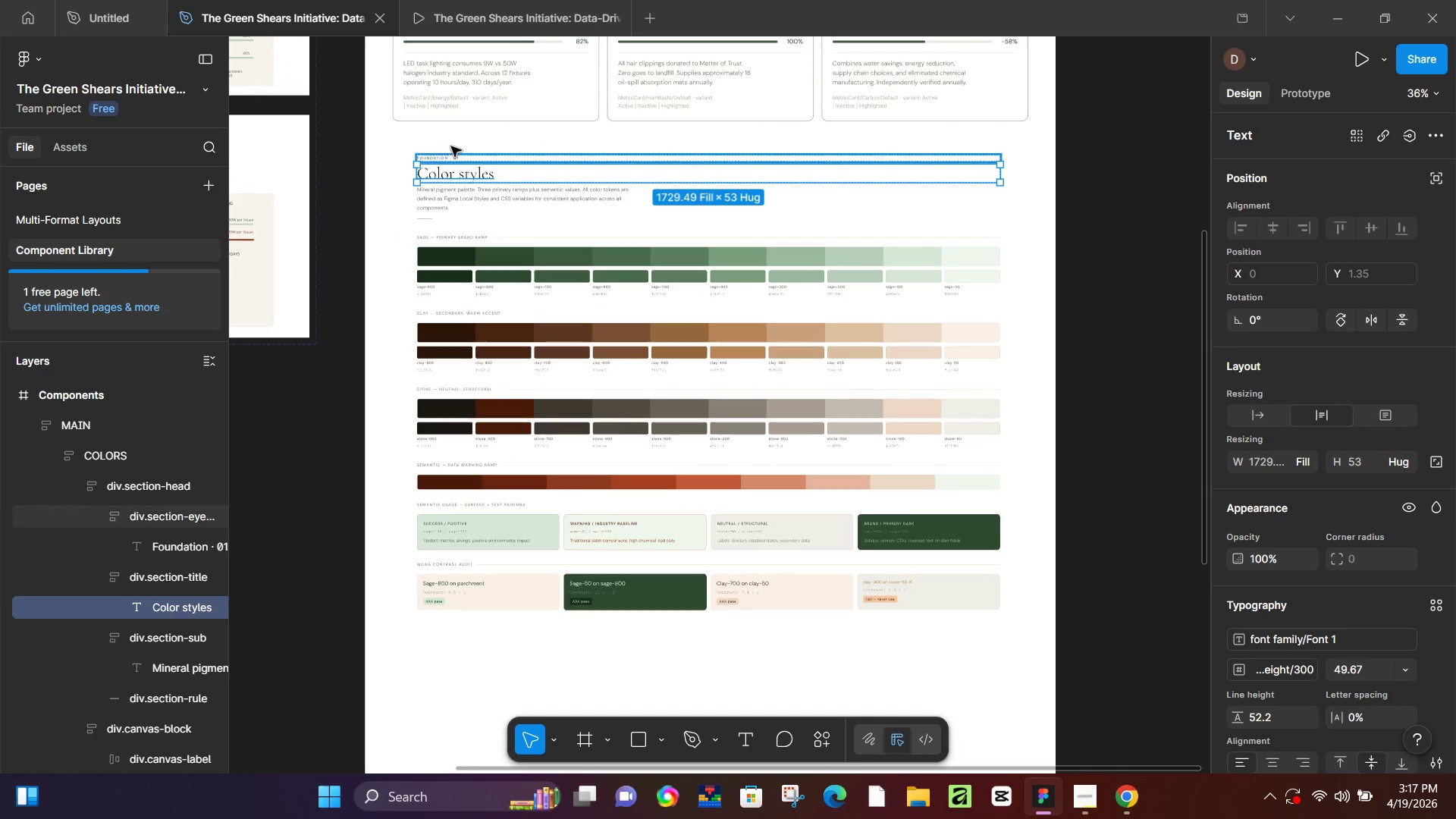 
hold_key(key=ControlLeft, duration=1.05)
hold_key(key=ControlLeft, duration=12.83)
scroll: coordinate [449, 185], scroll_direction: up, amount: 13.0
 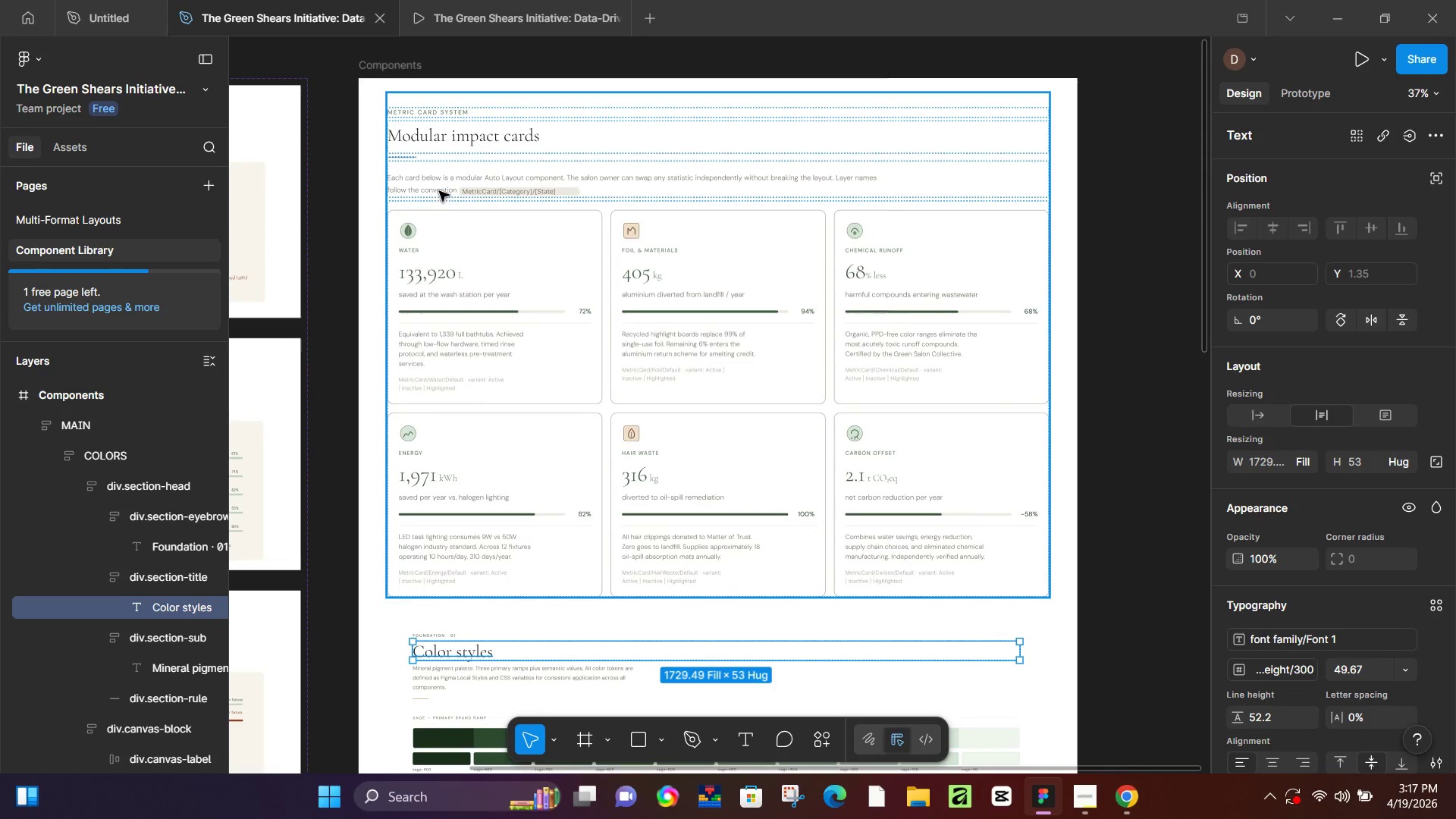 
scroll: coordinate [464, 333], scroll_direction: down, amount: 9.0
 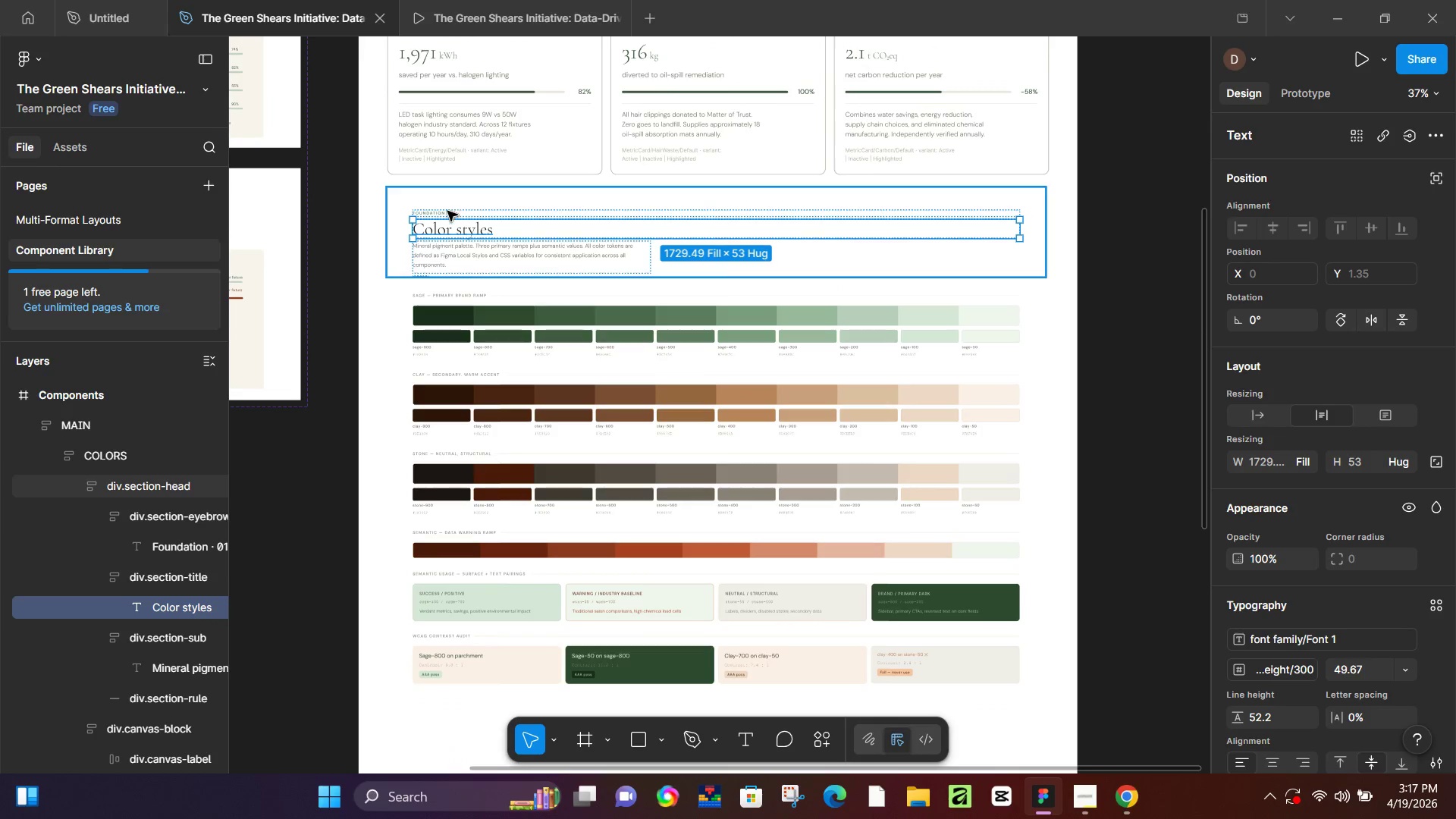 
left_click([447, 211])
 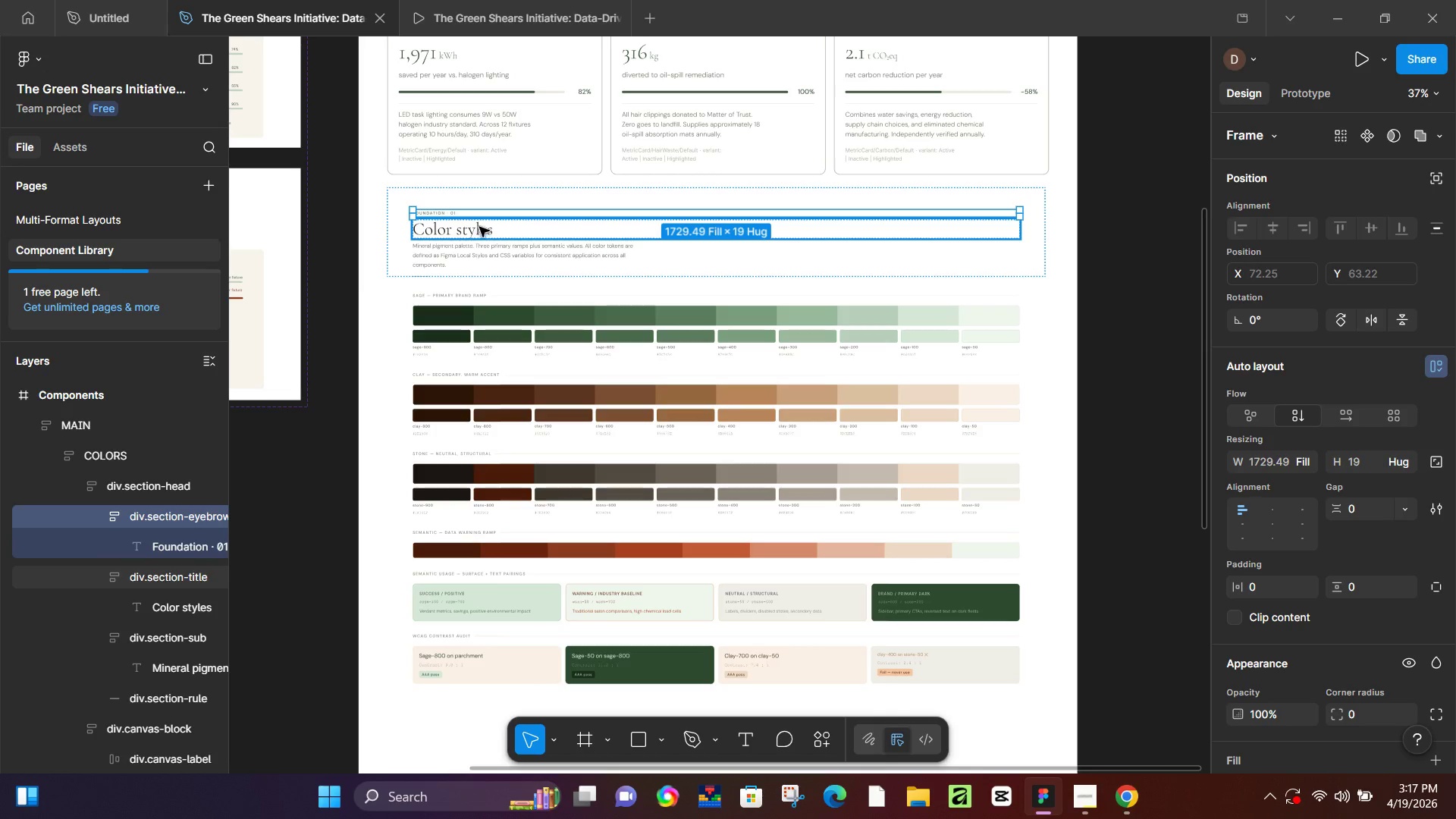 
hold_key(key=ShiftLeft, duration=0.58)
left_click([479, 227])
 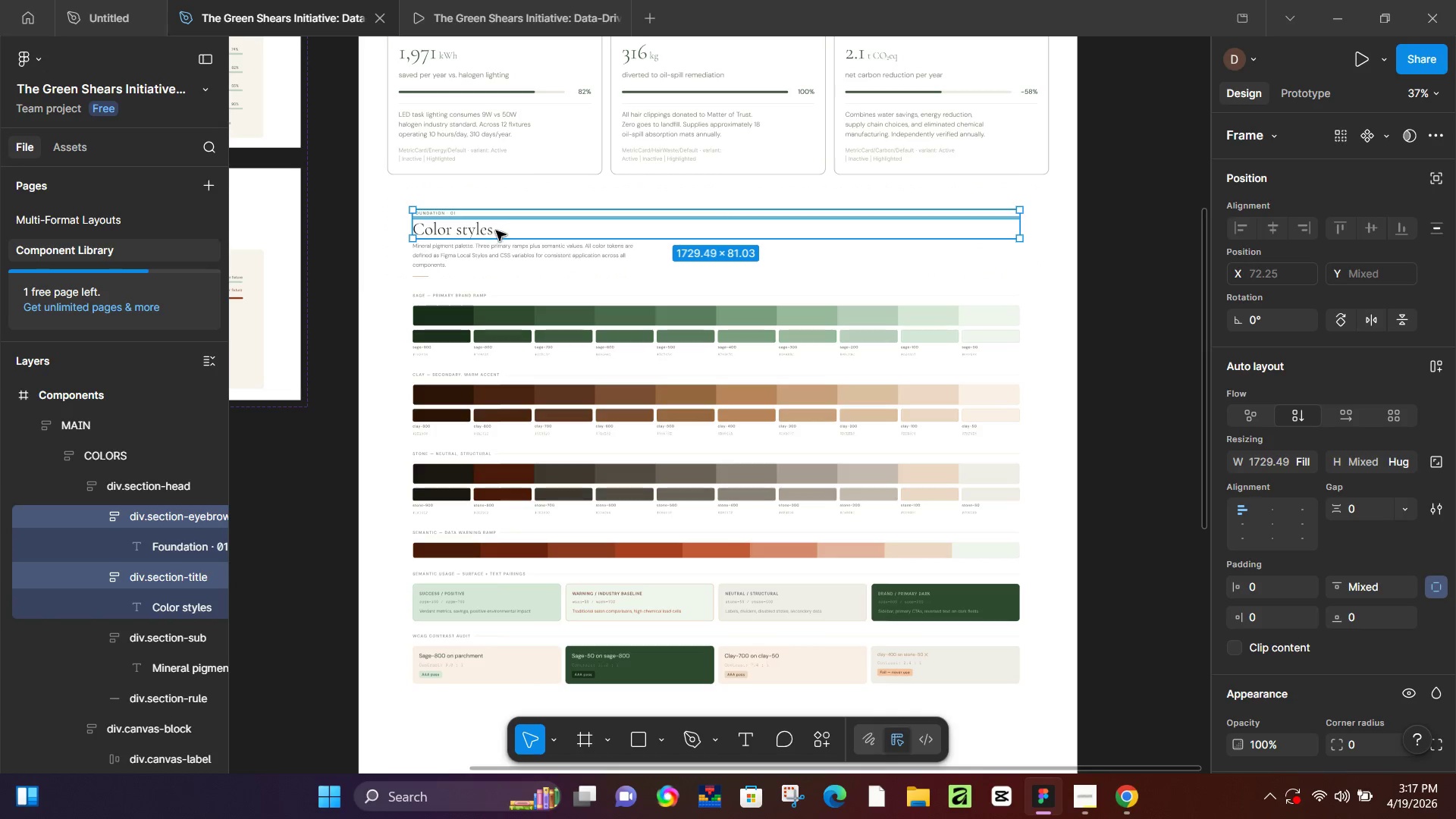 
hold_key(key=AltLeft, duration=1.52)
 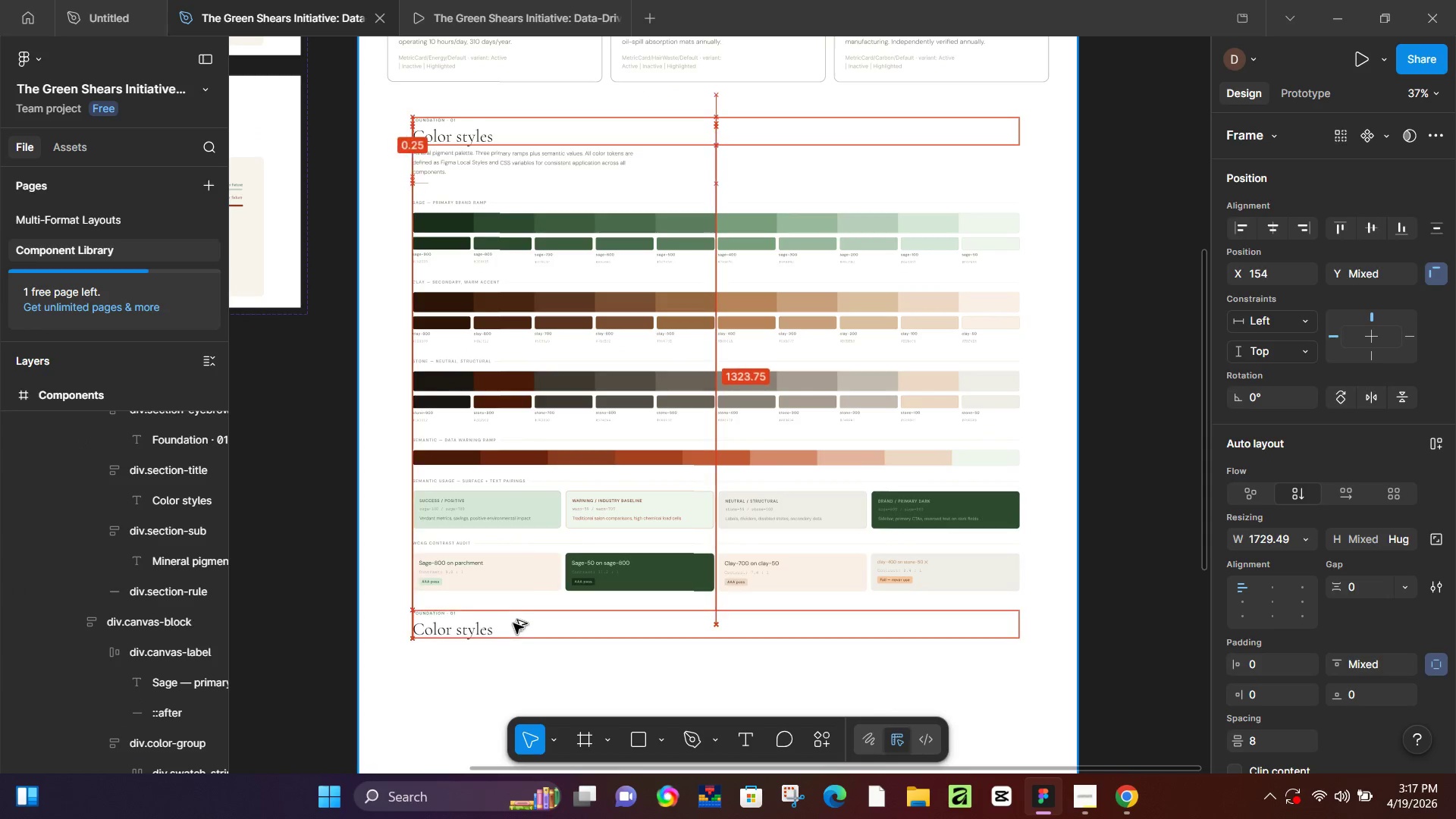 
scroll: coordinate [500, 230], scroll_direction: down, amount: 3.0
 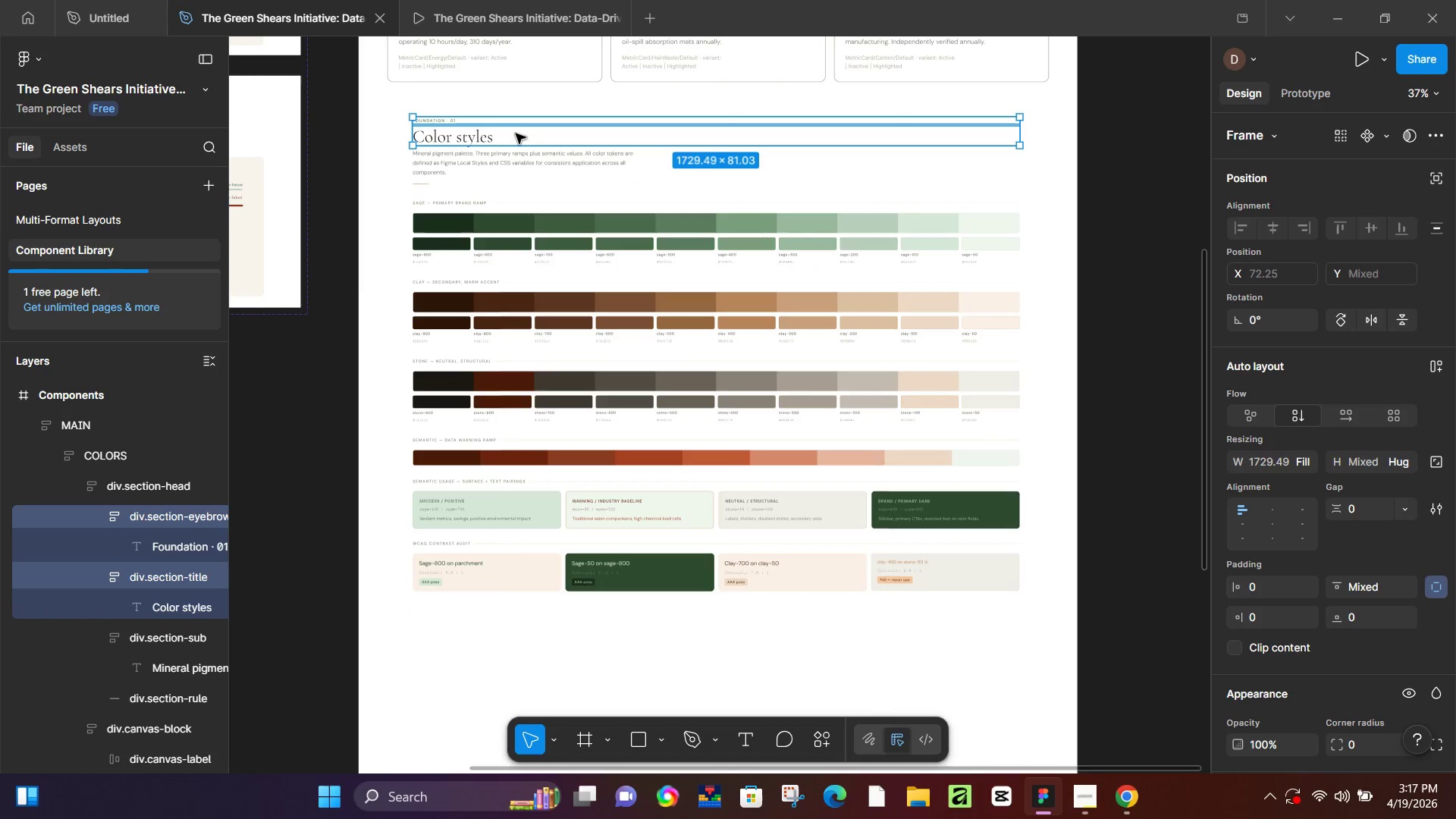 
left_click_drag(start_coordinate=[516, 131], to_coordinate=[513, 623])
 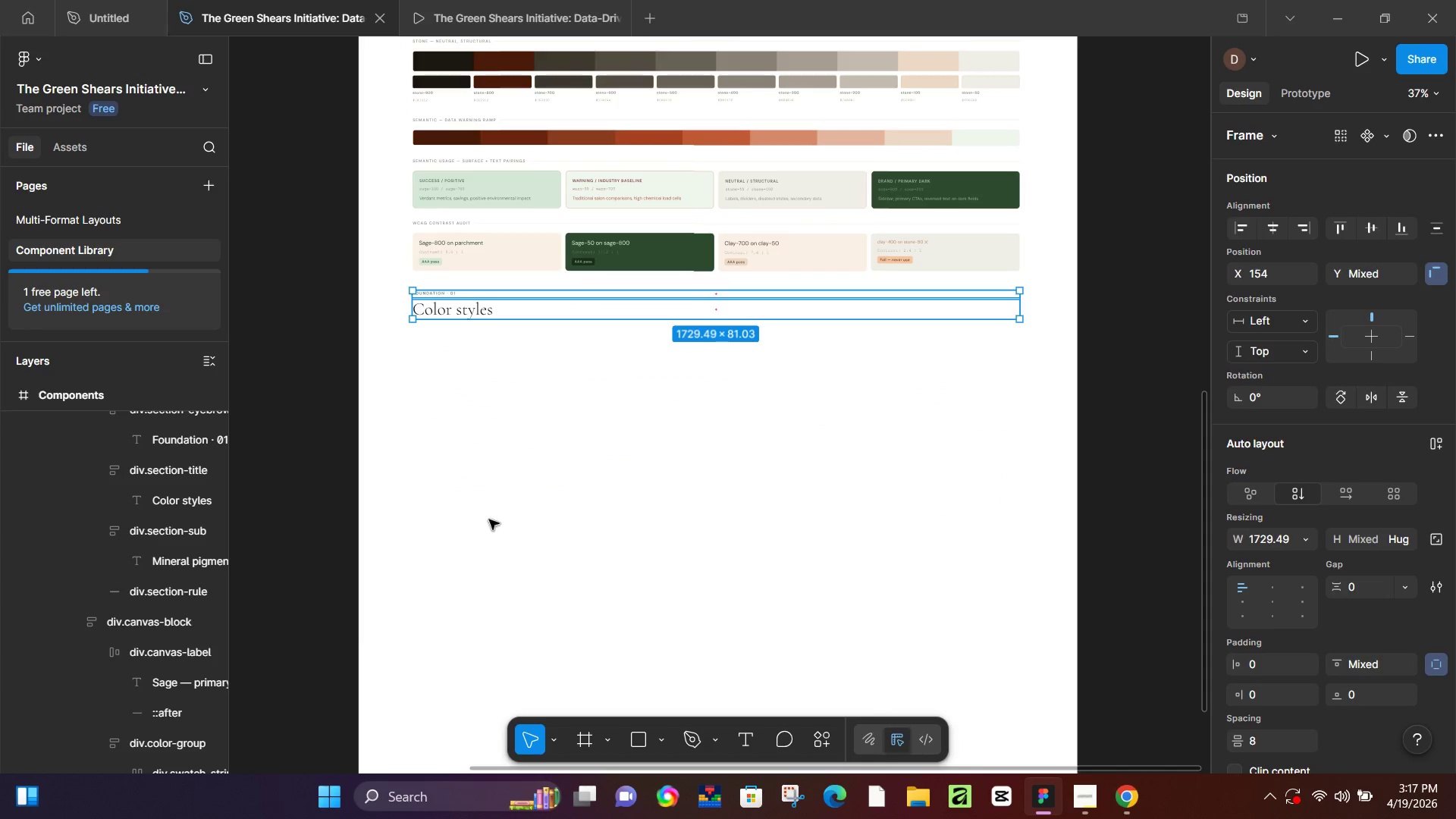 
hold_key(key=AltLeft, duration=1.36)
 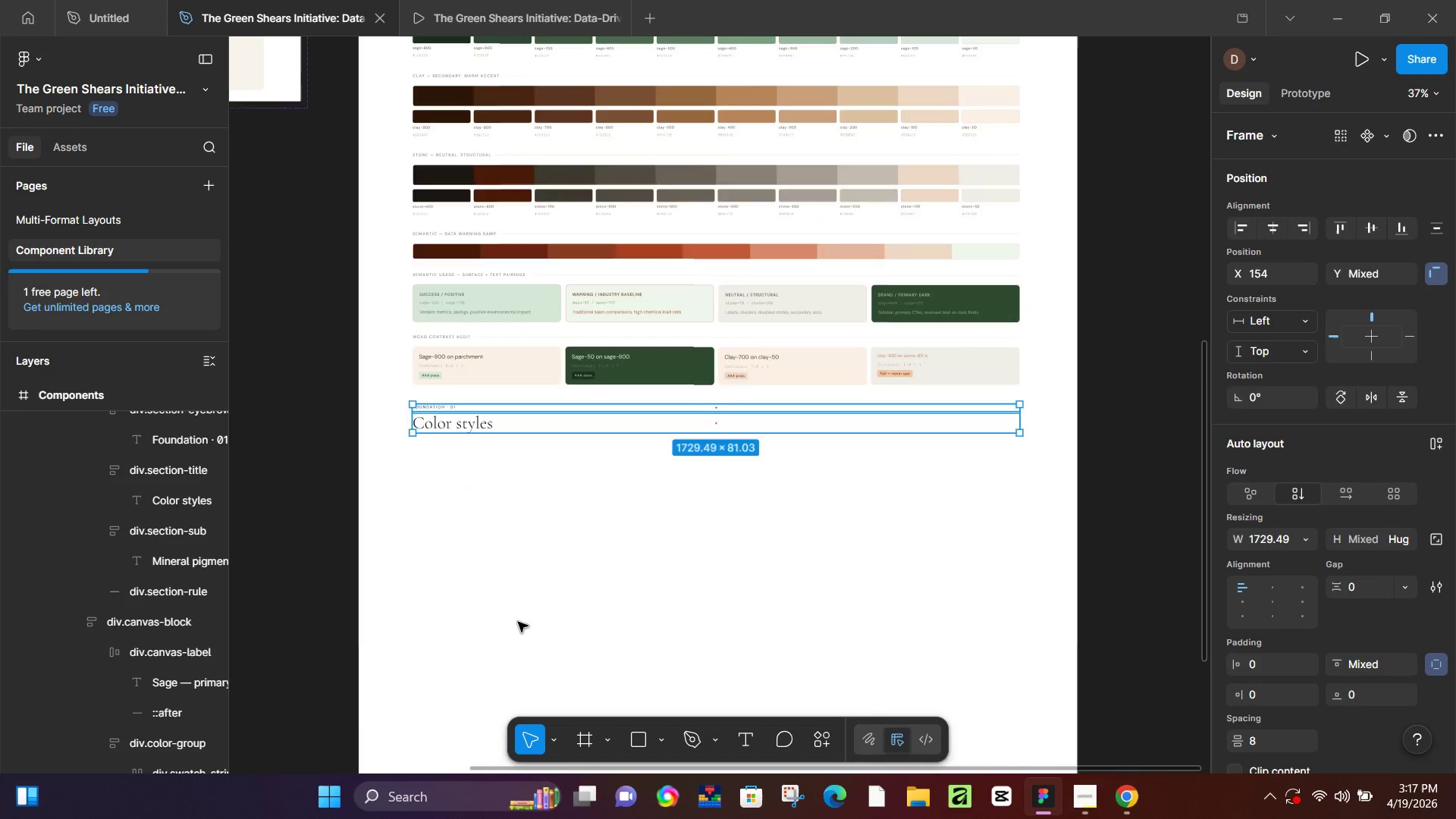 
scroll: coordinate [518, 622], scroll_direction: down, amount: 5.0
 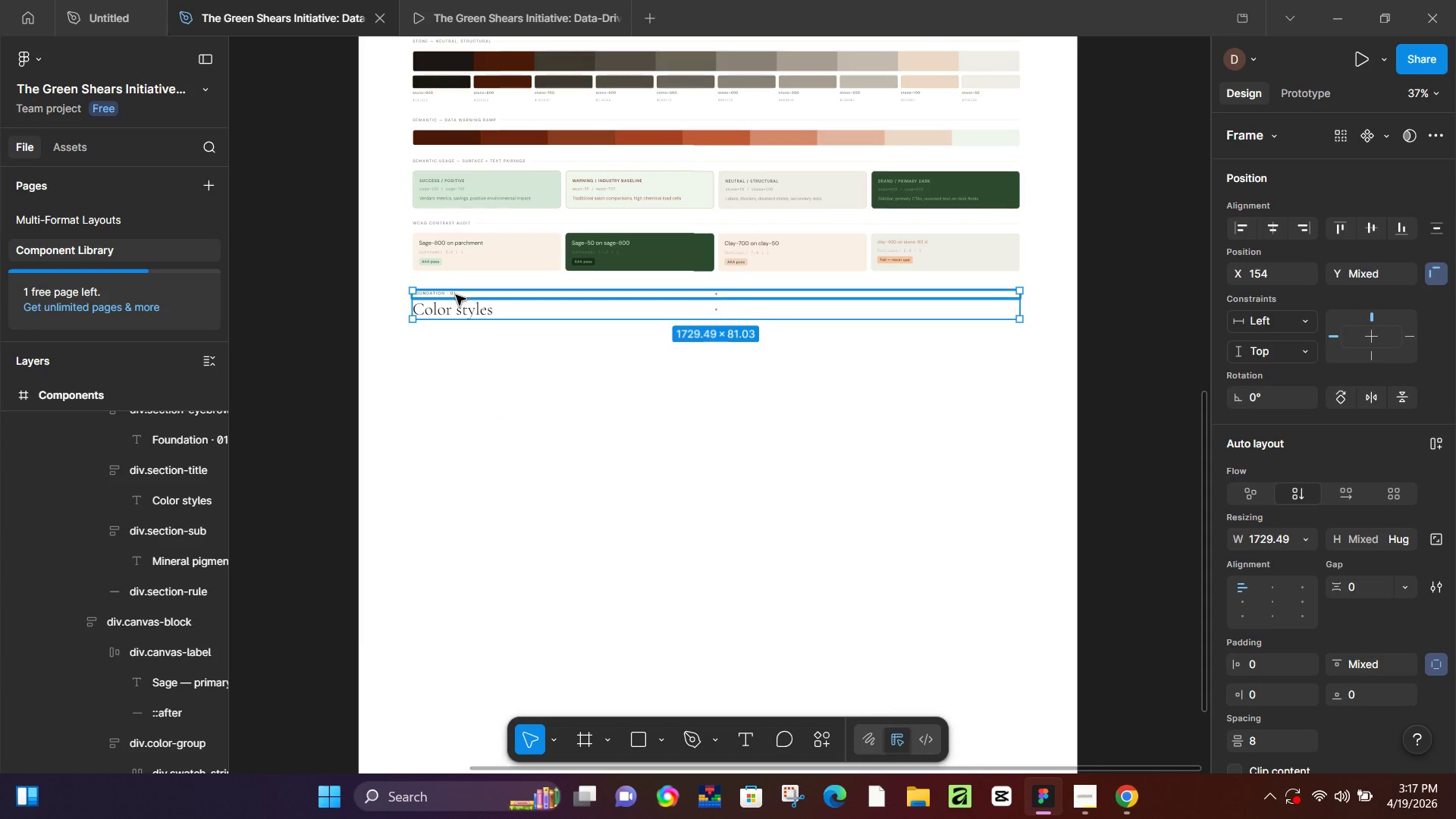 
double_click([456, 295])
 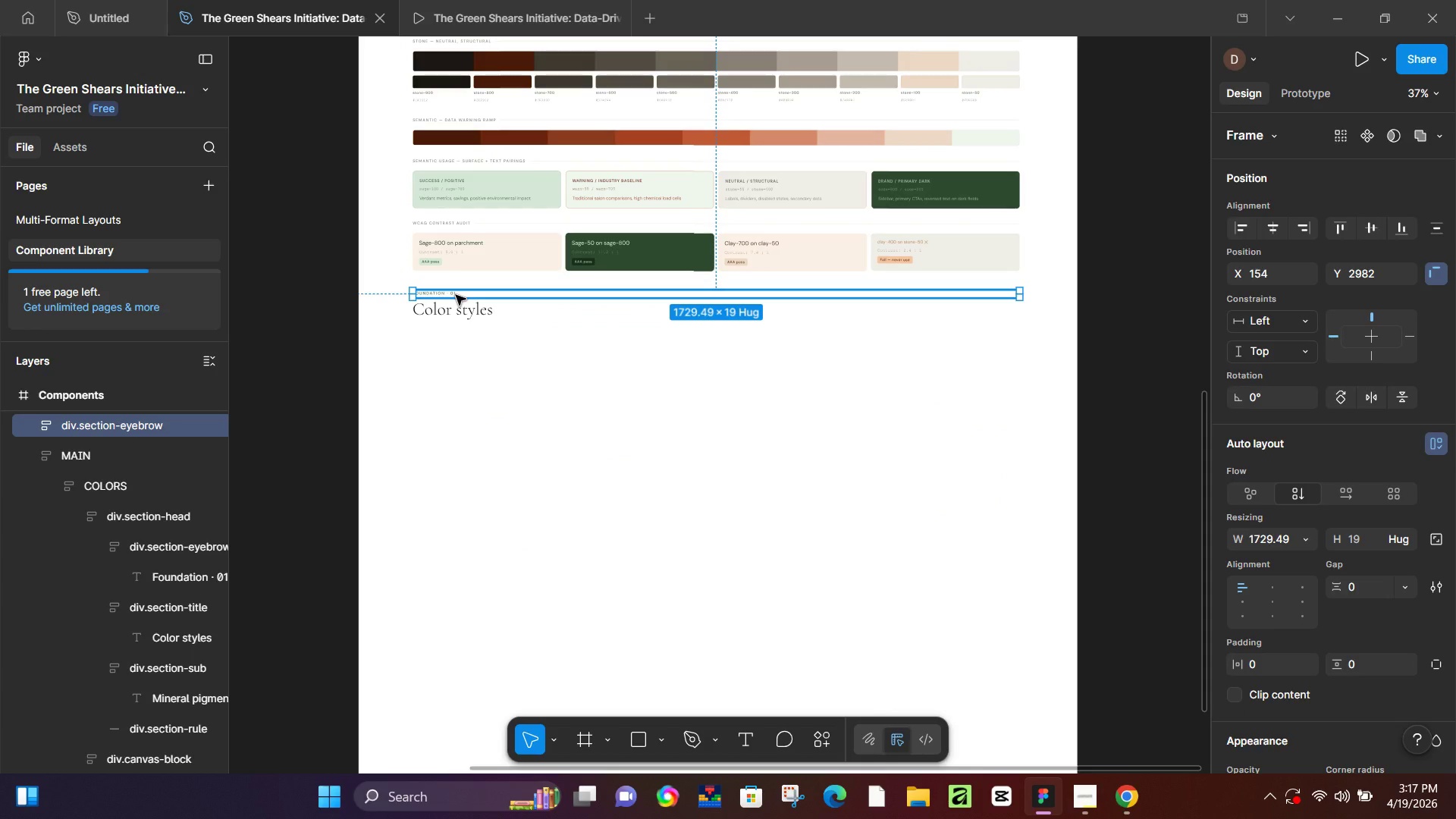 
triple_click([456, 295])
 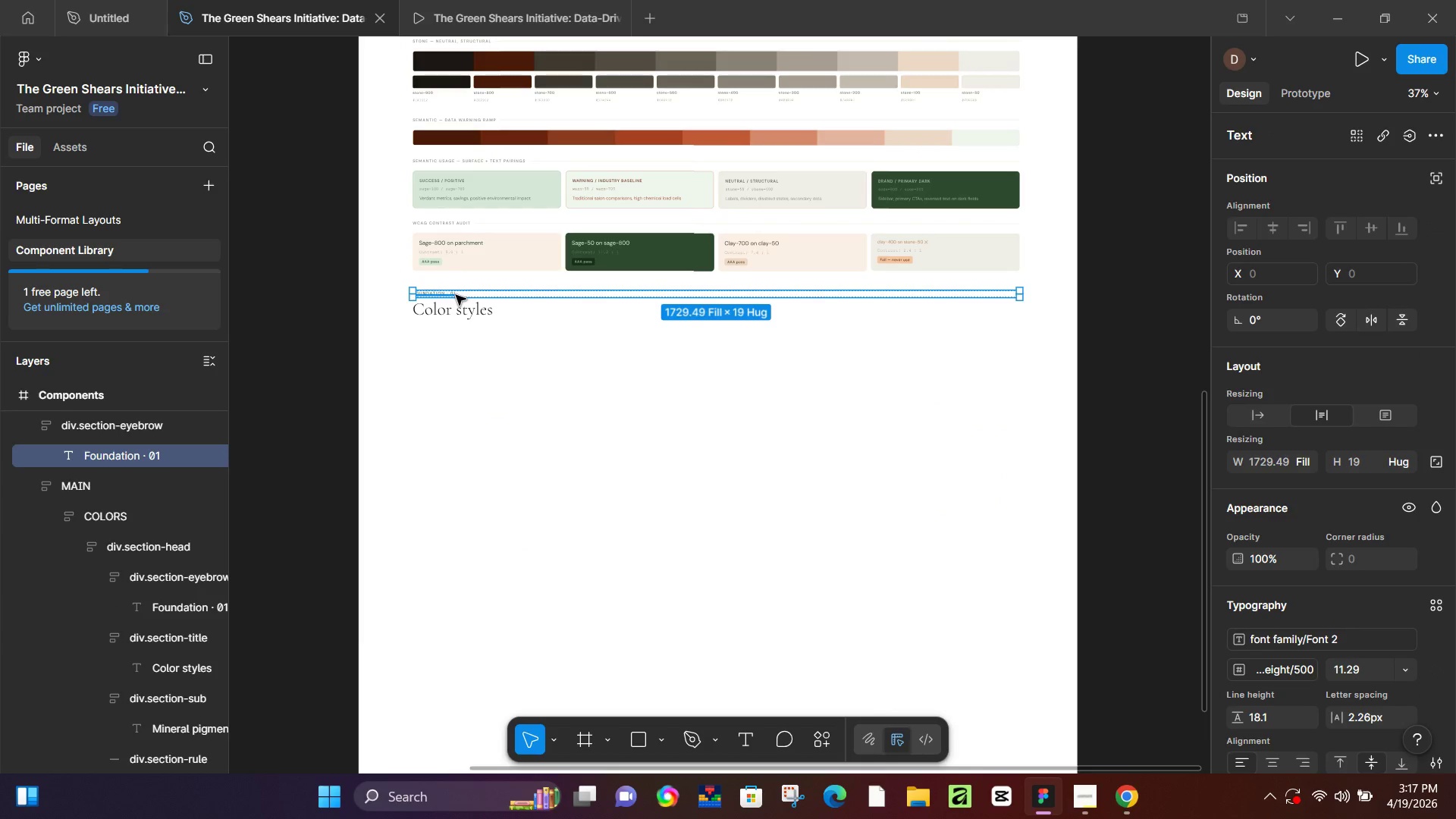 
triple_click([456, 295])
 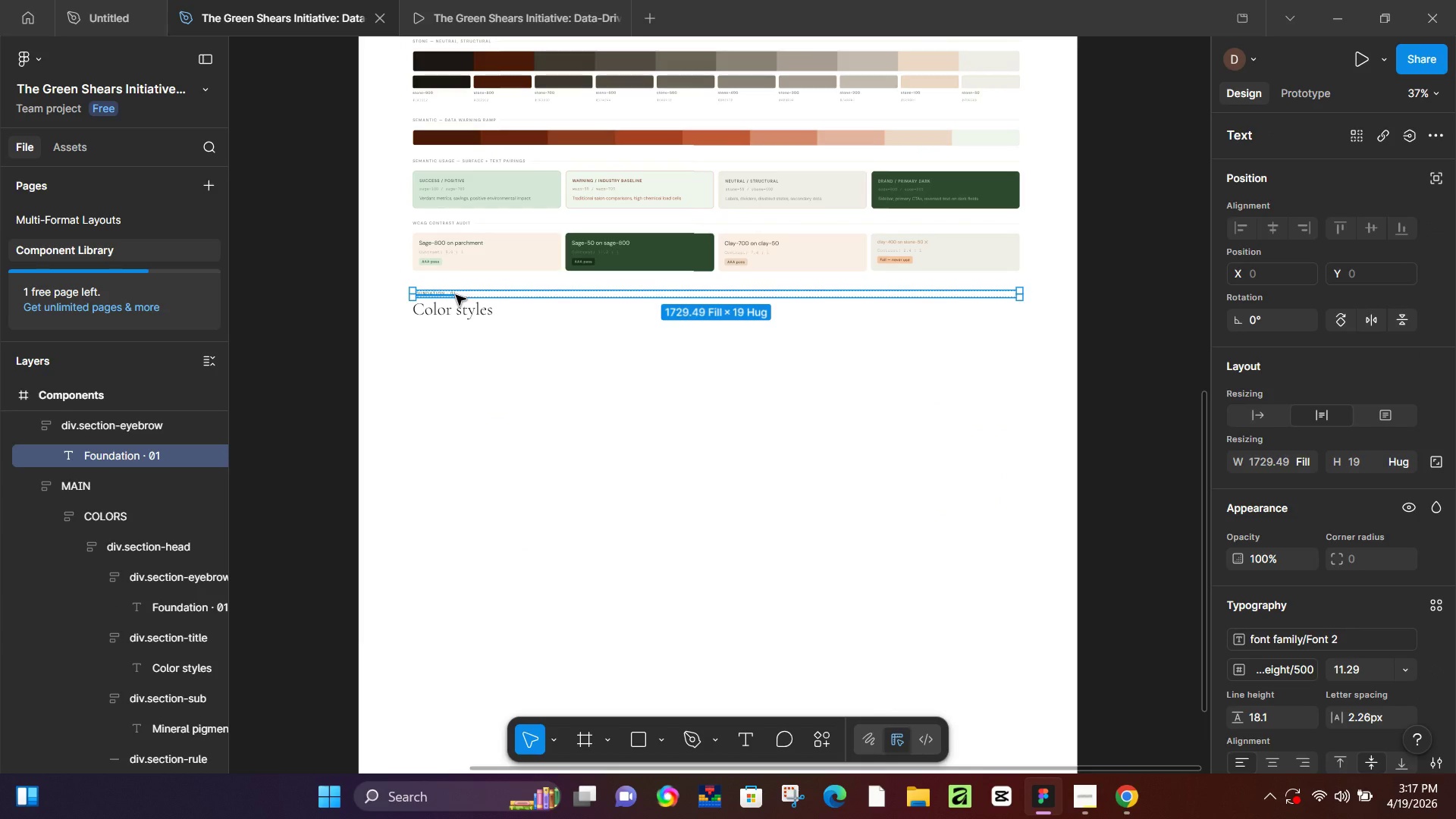 
triple_click([456, 295])
 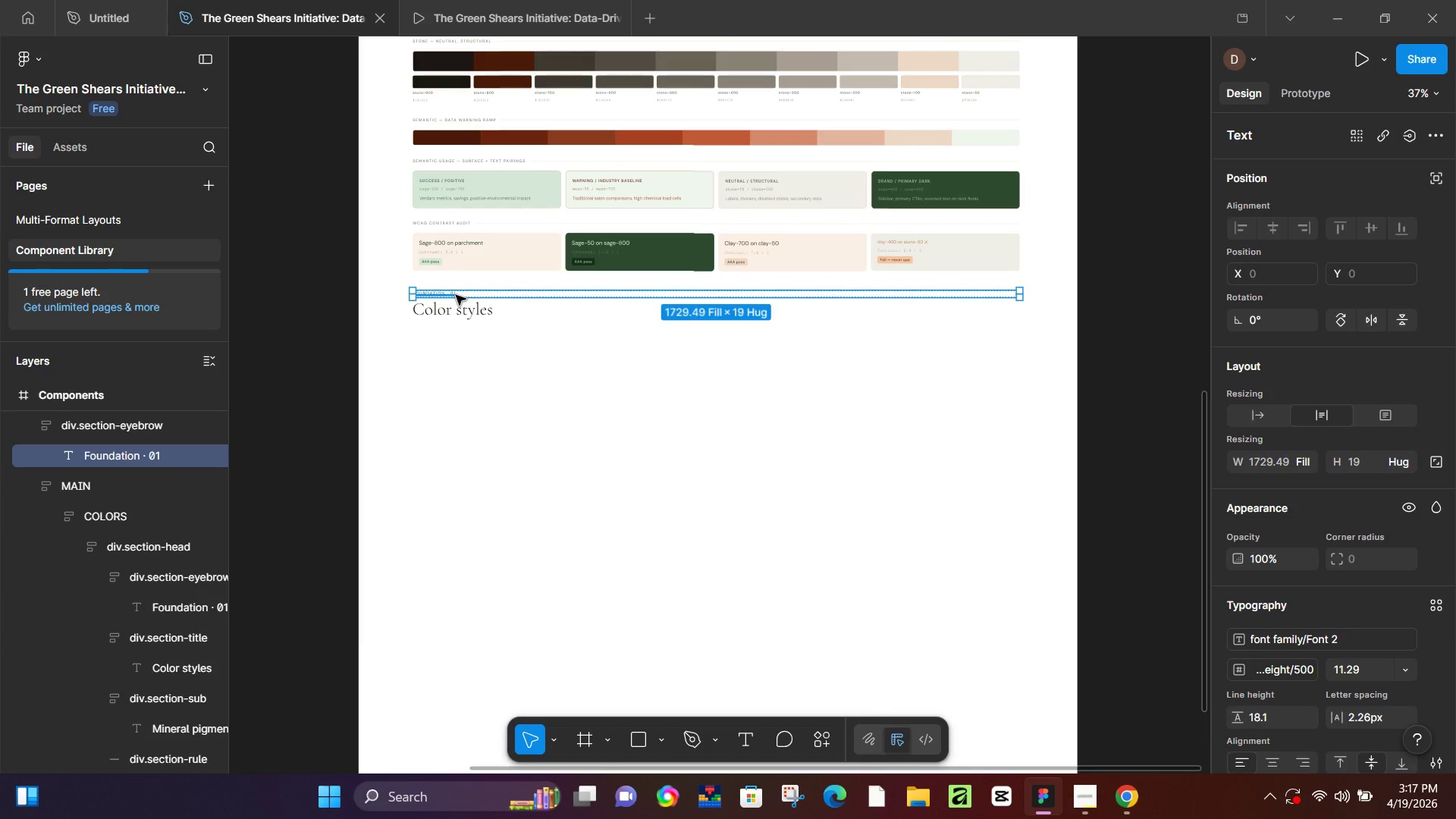 
triple_click([456, 295])
 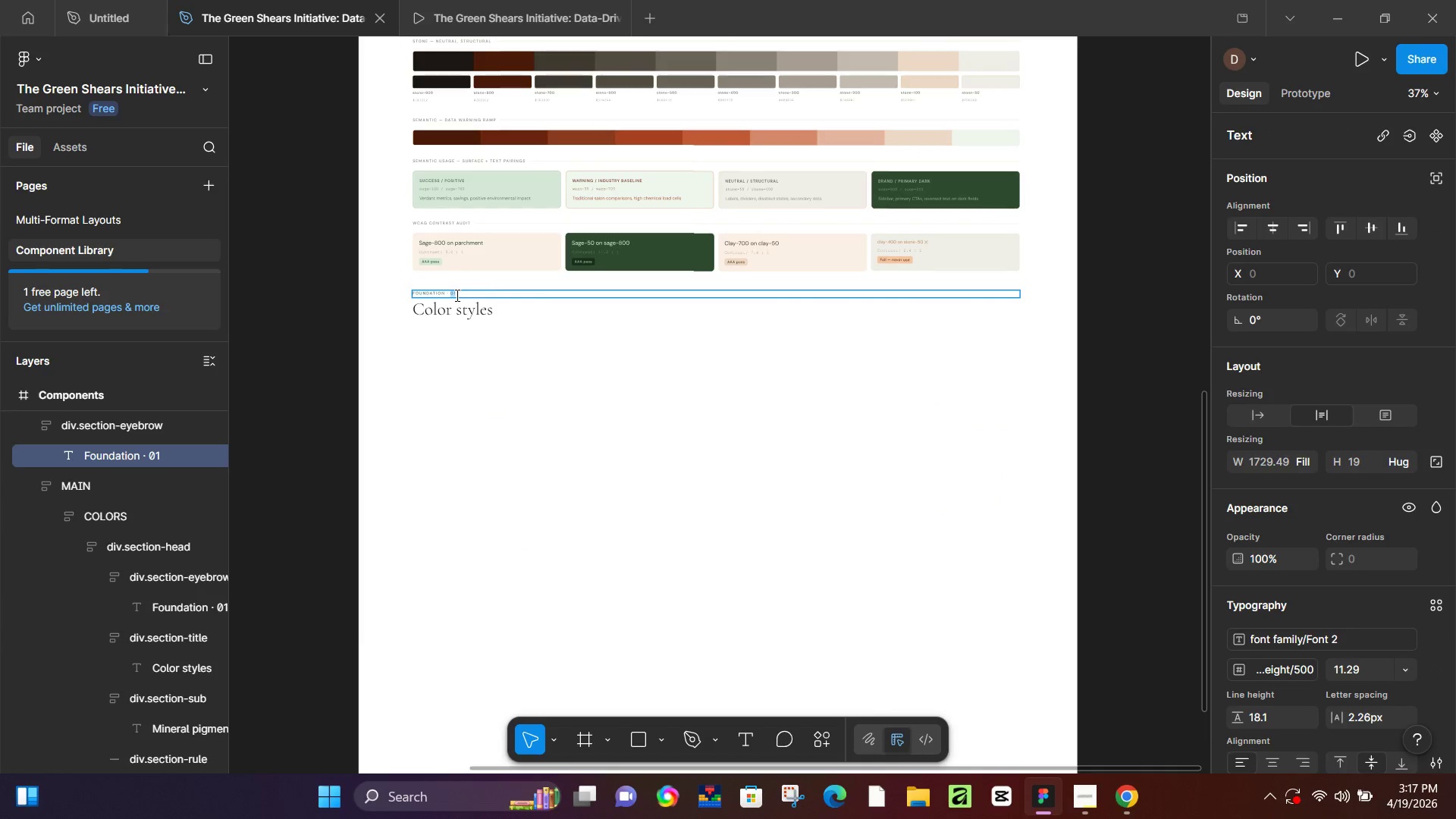 
hold_key(key=ControlLeft, duration=1.0)
 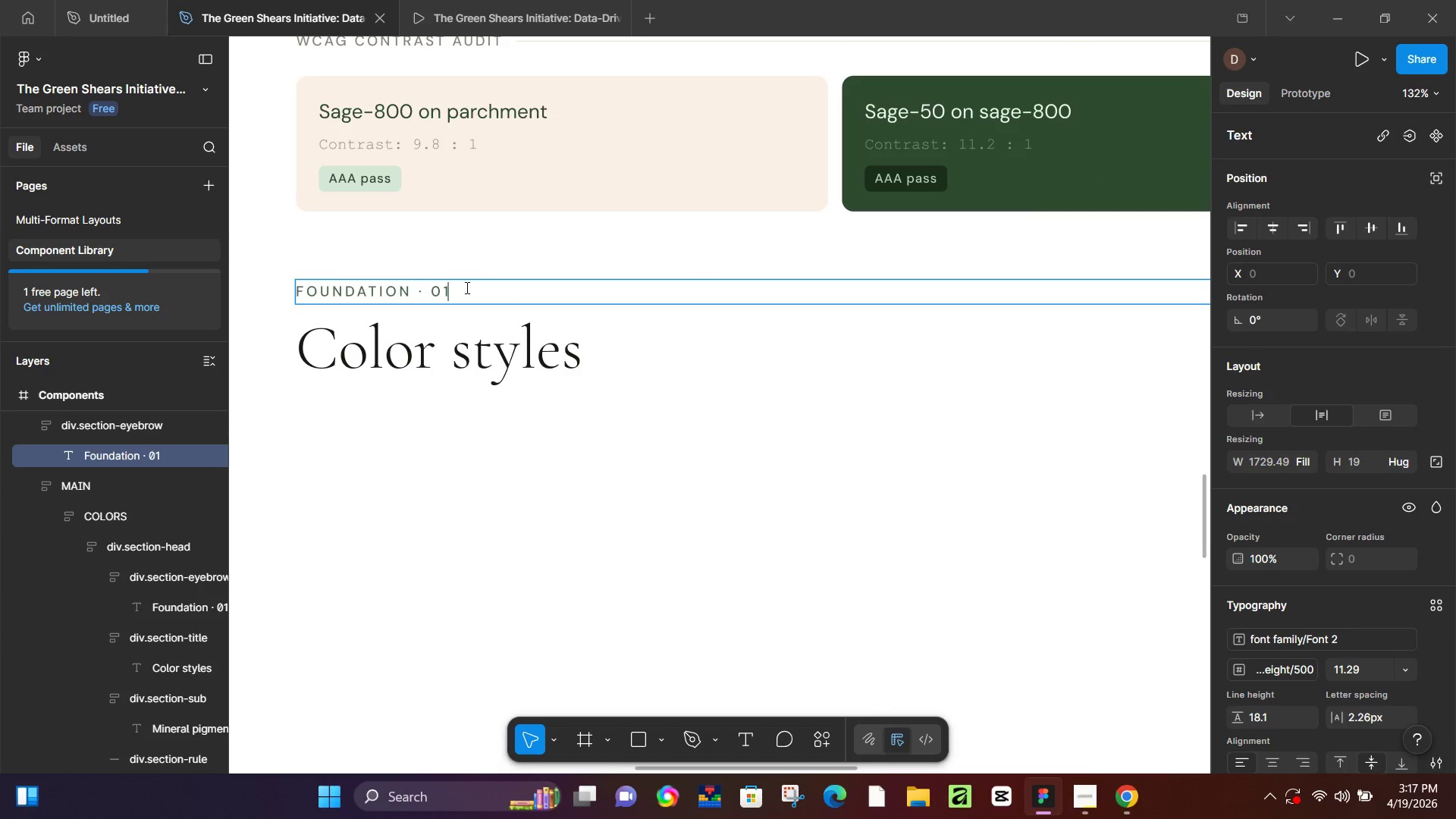 
left_click([466, 287])
 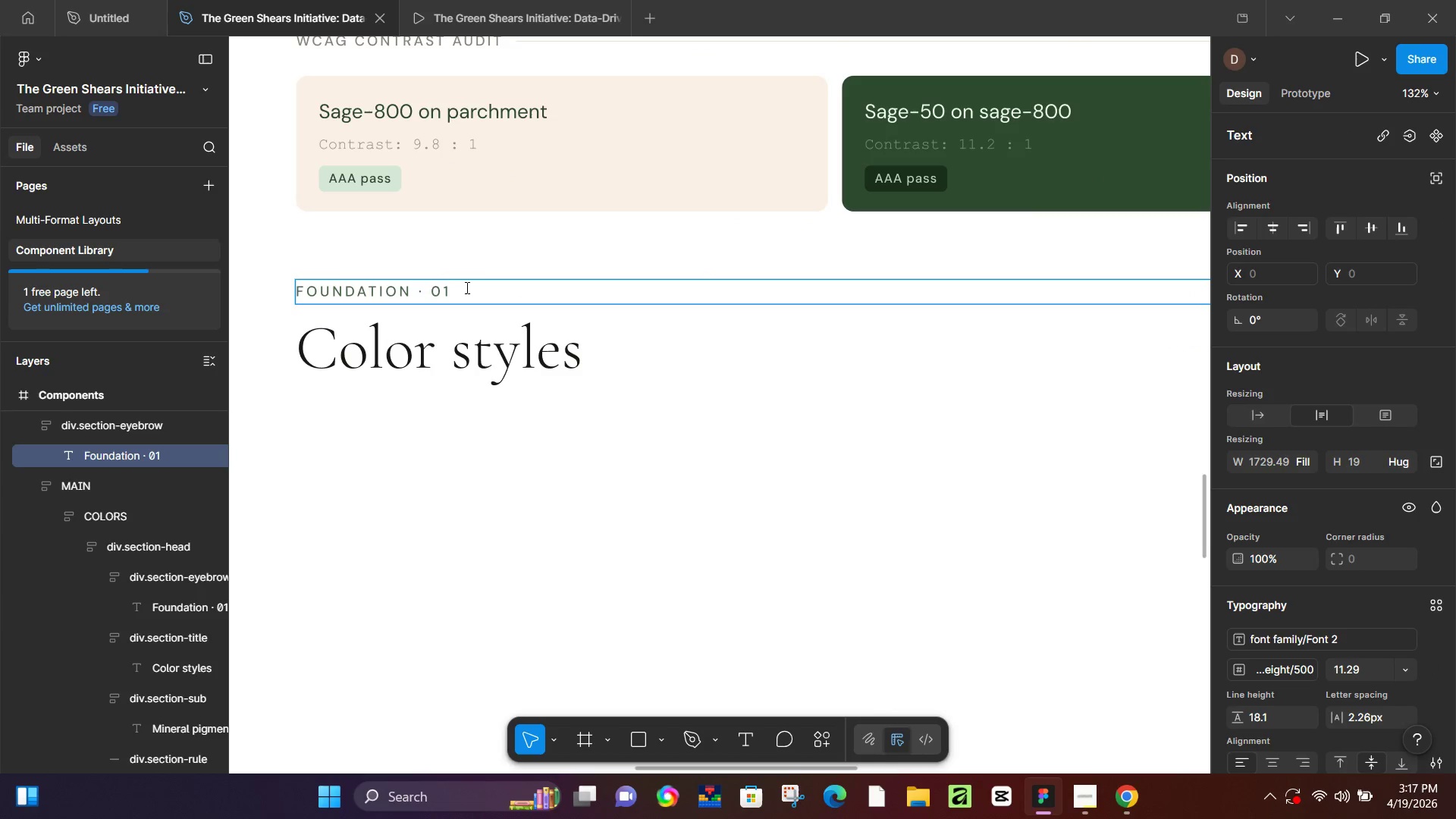 
scroll: coordinate [466, 287], scroll_direction: up, amount: 10.0
 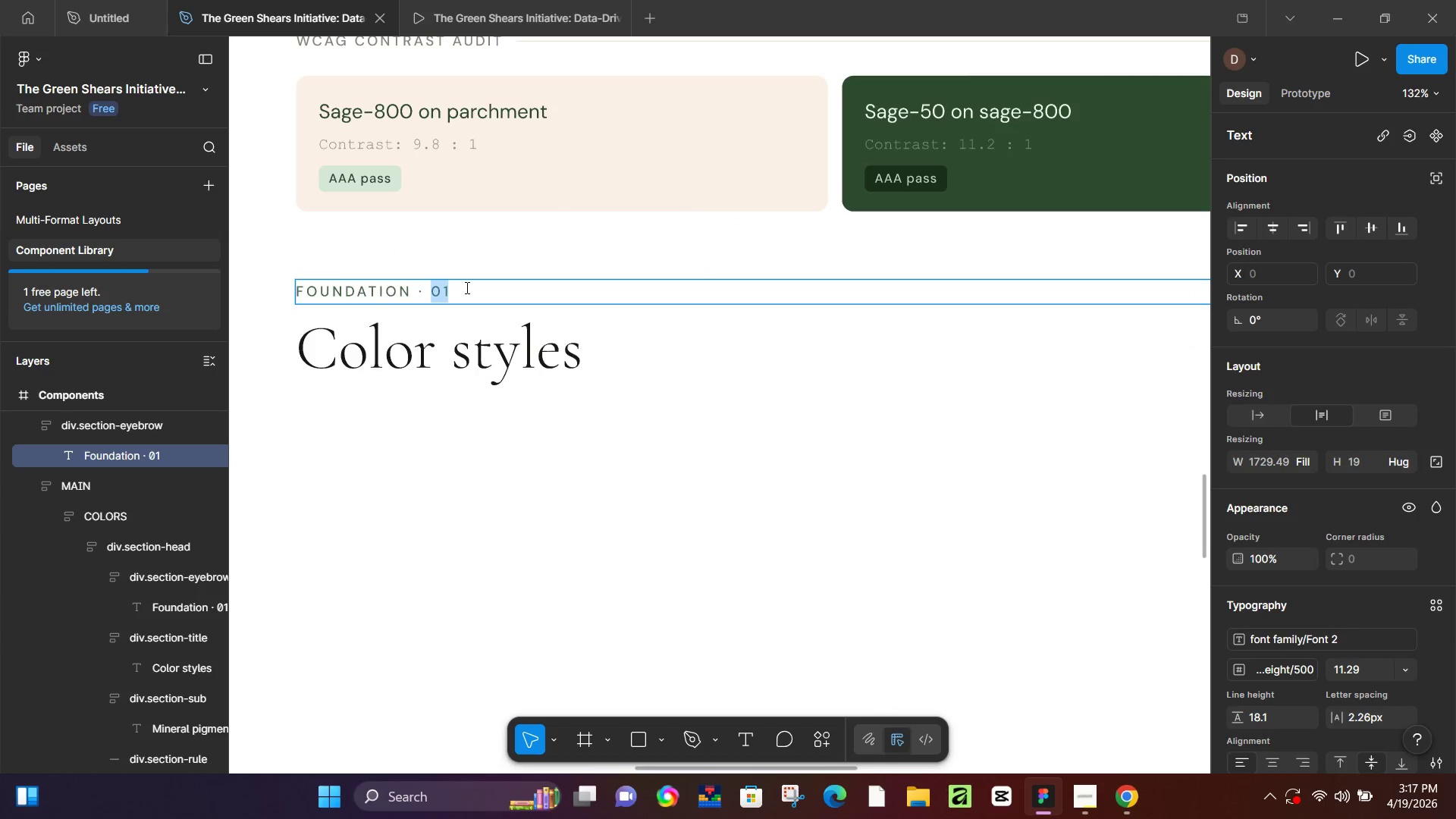 
key(Backspace)
 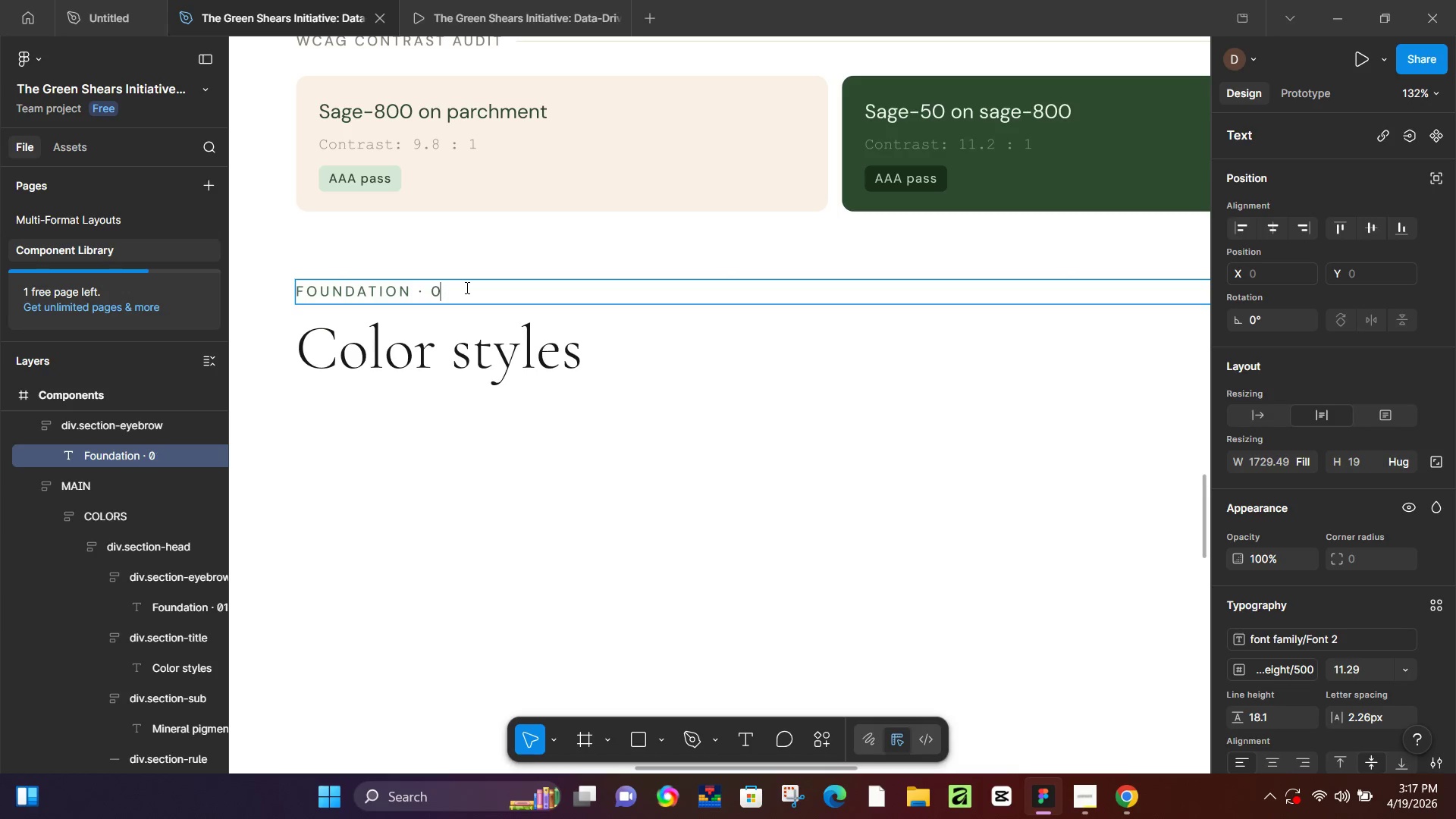 
key(2)
 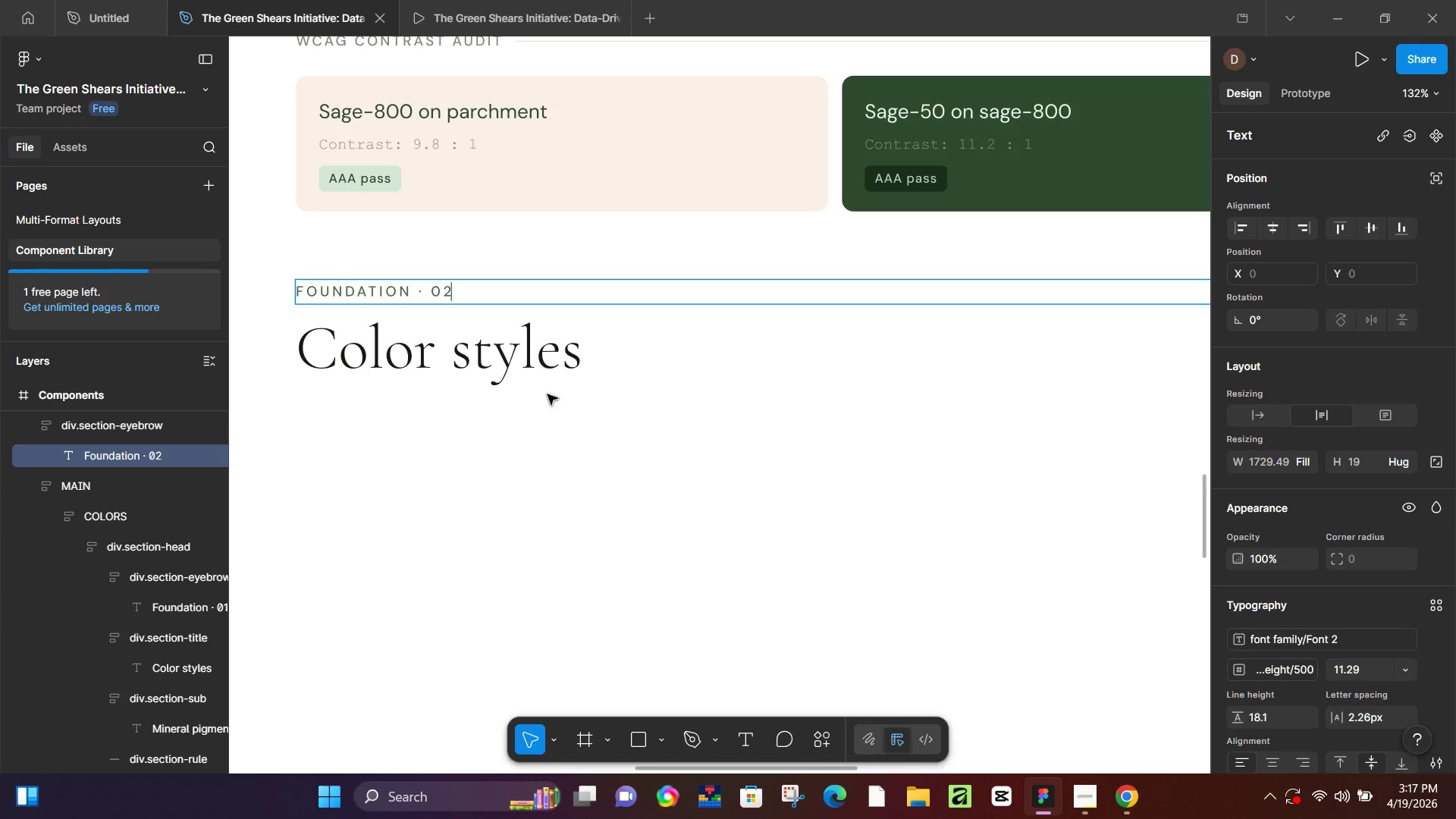 
left_click([520, 362])
 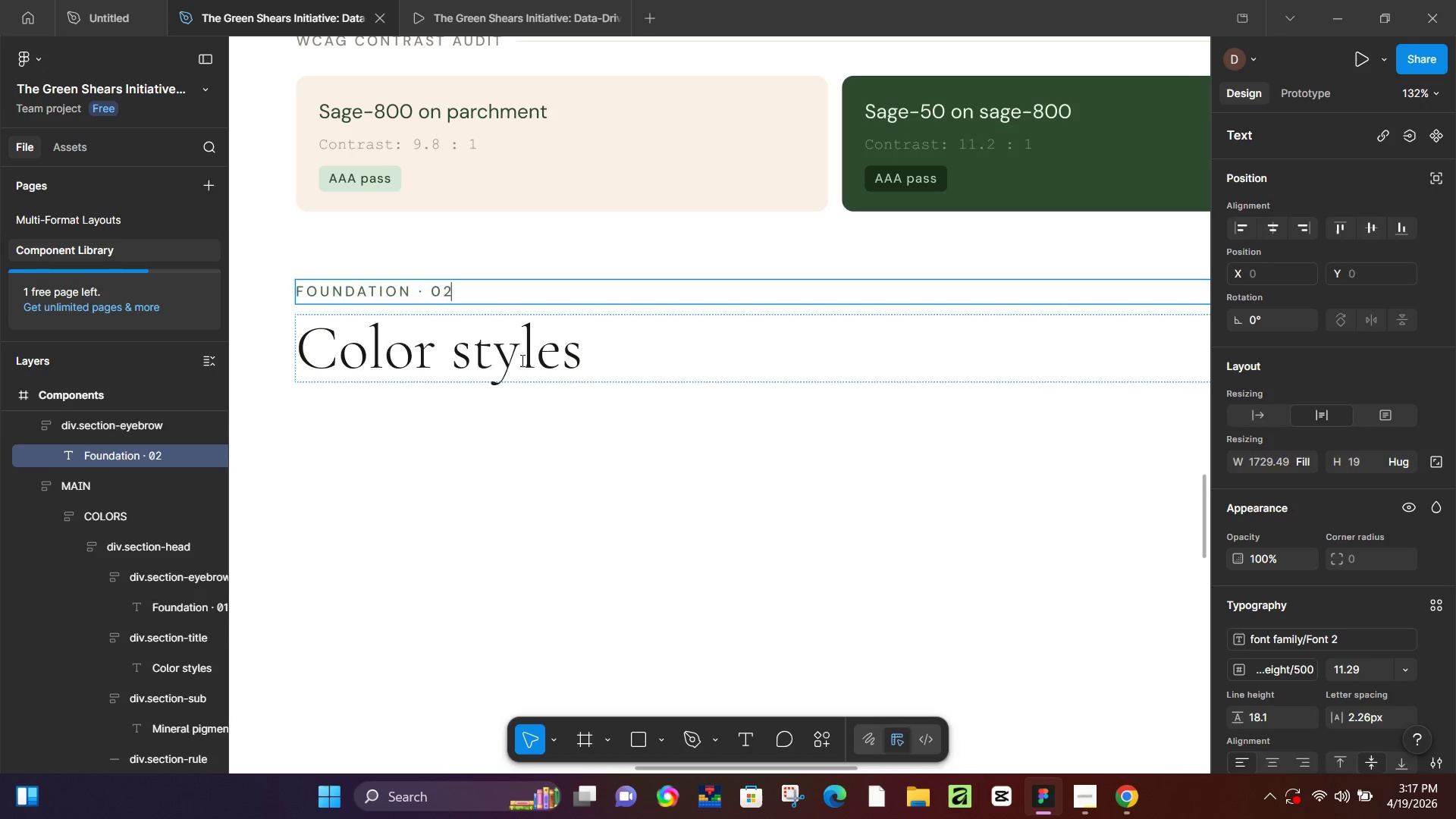 
key(Control+ControlLeft)
 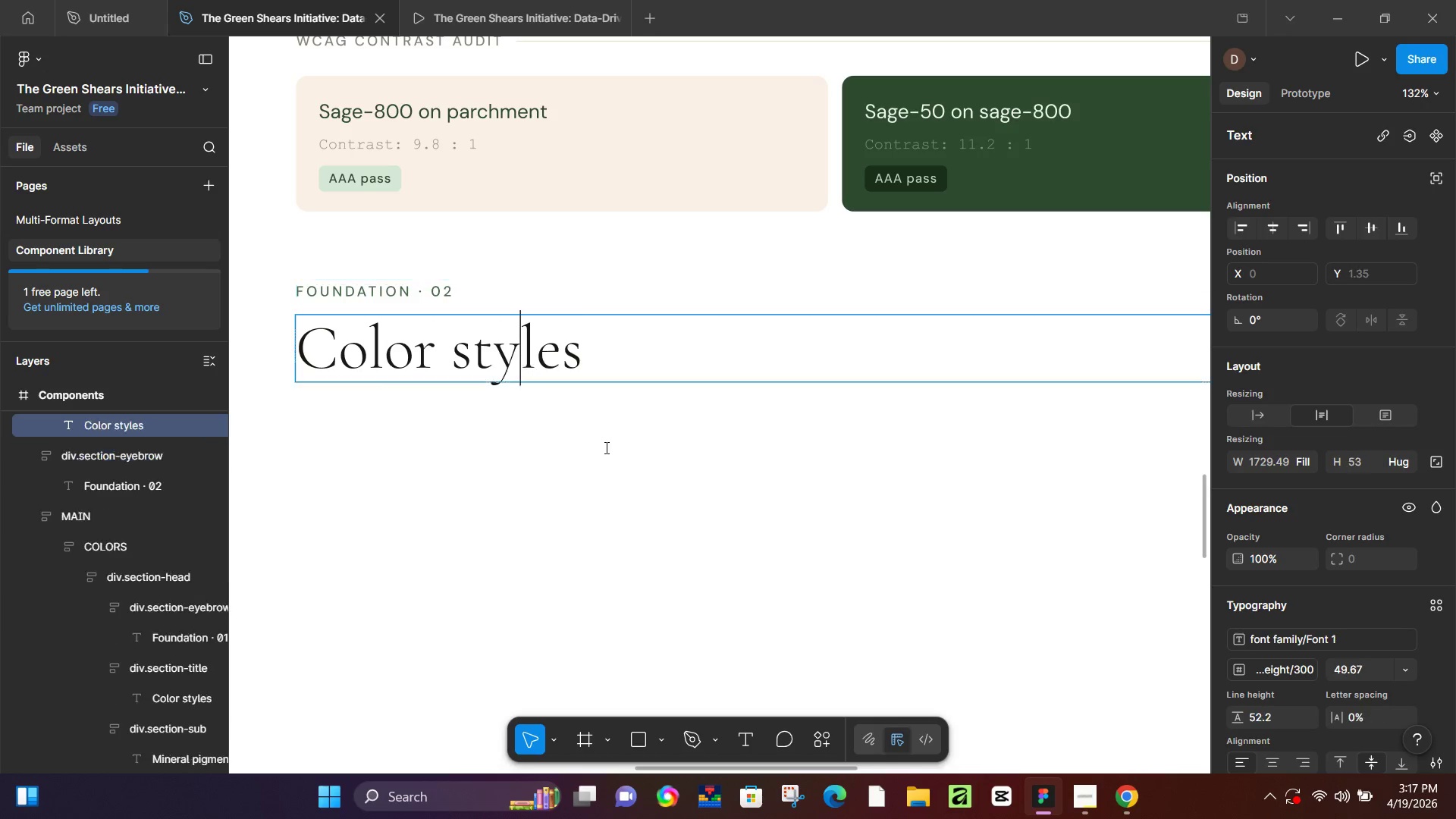 
key(Control+A)
 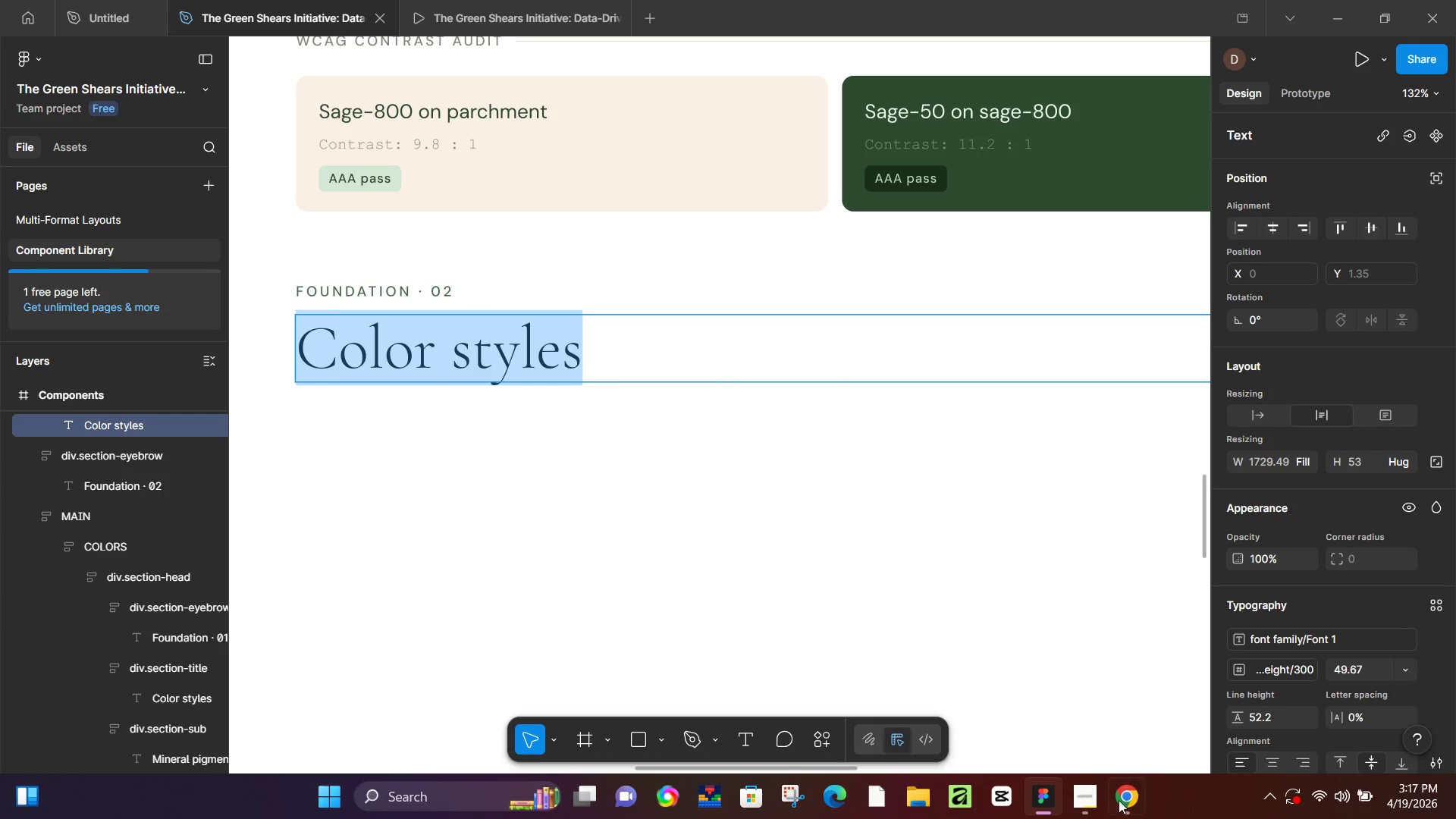 
left_click([1115, 811])
 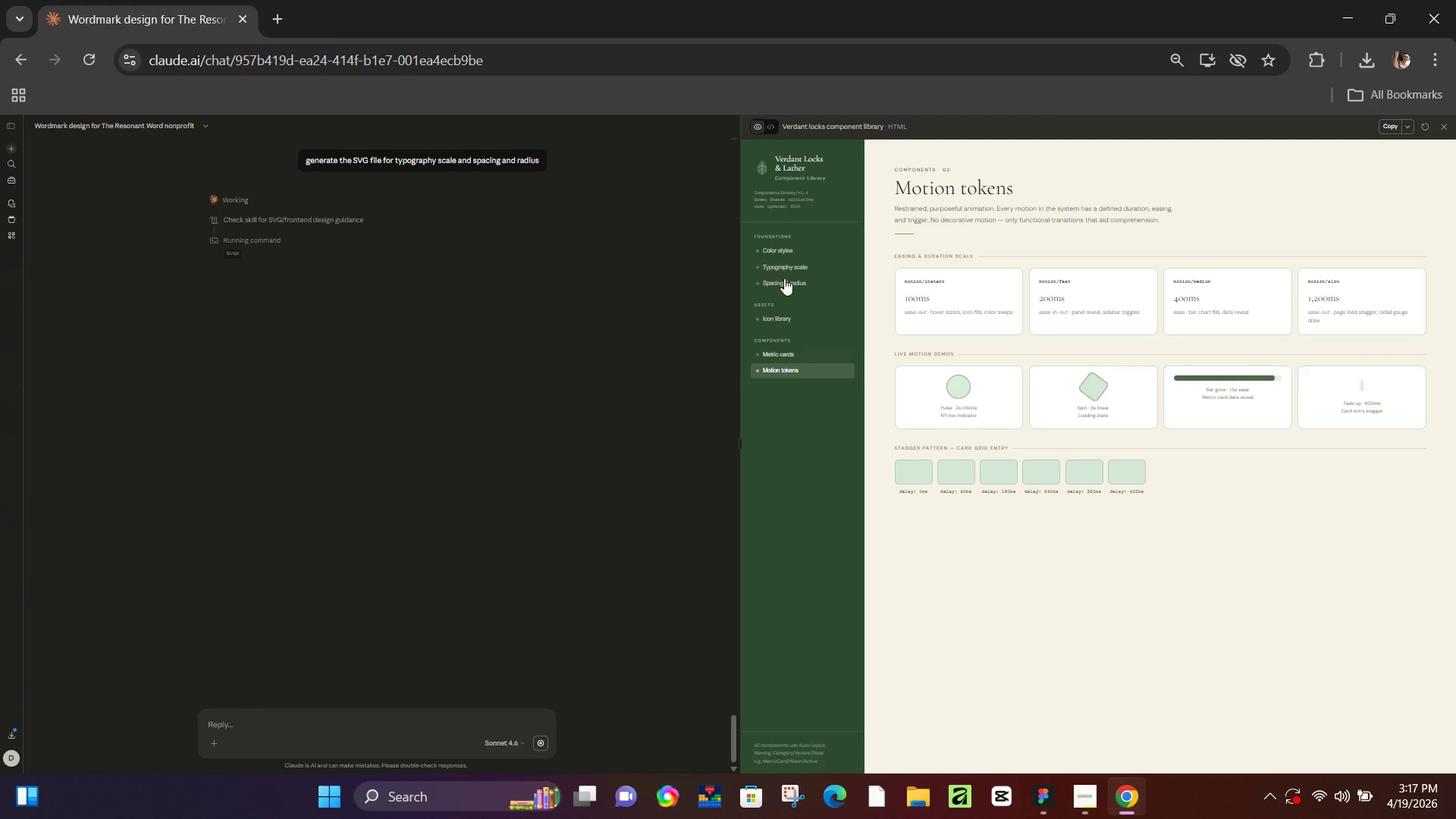 
left_click([785, 259])
 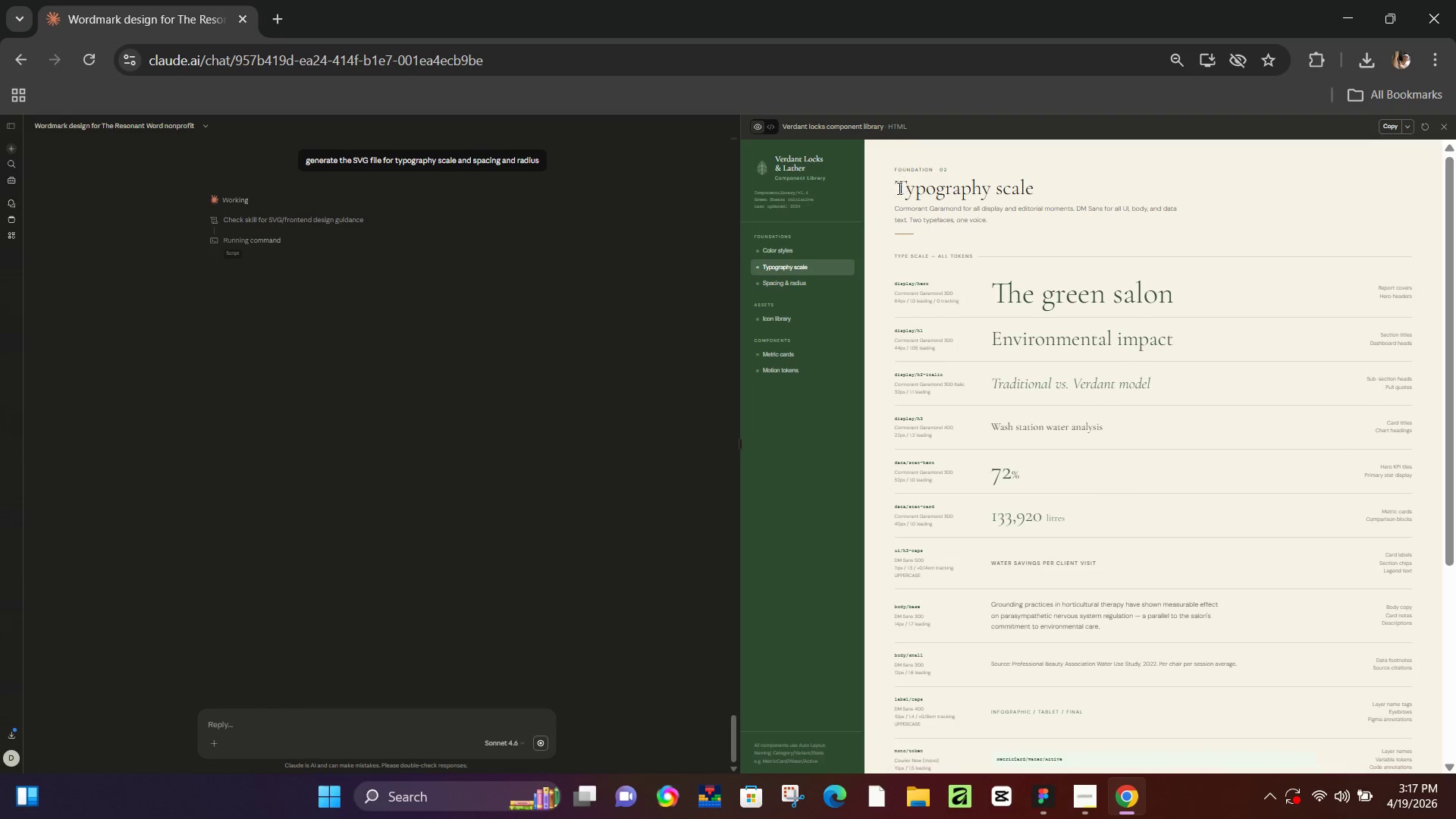 
left_click_drag(start_coordinate=[897, 191], to_coordinate=[1029, 191])
 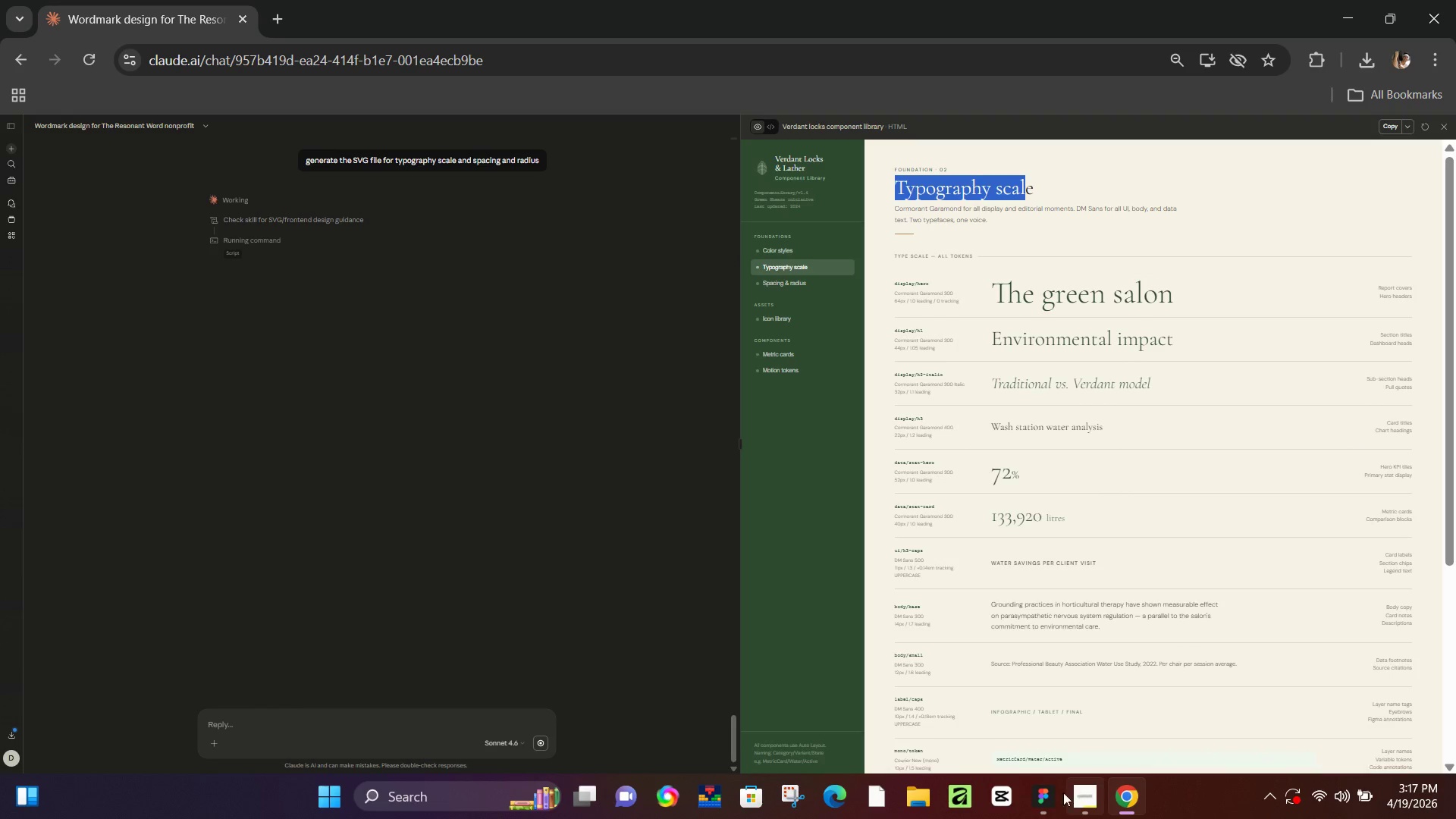 
left_click([1053, 796])
 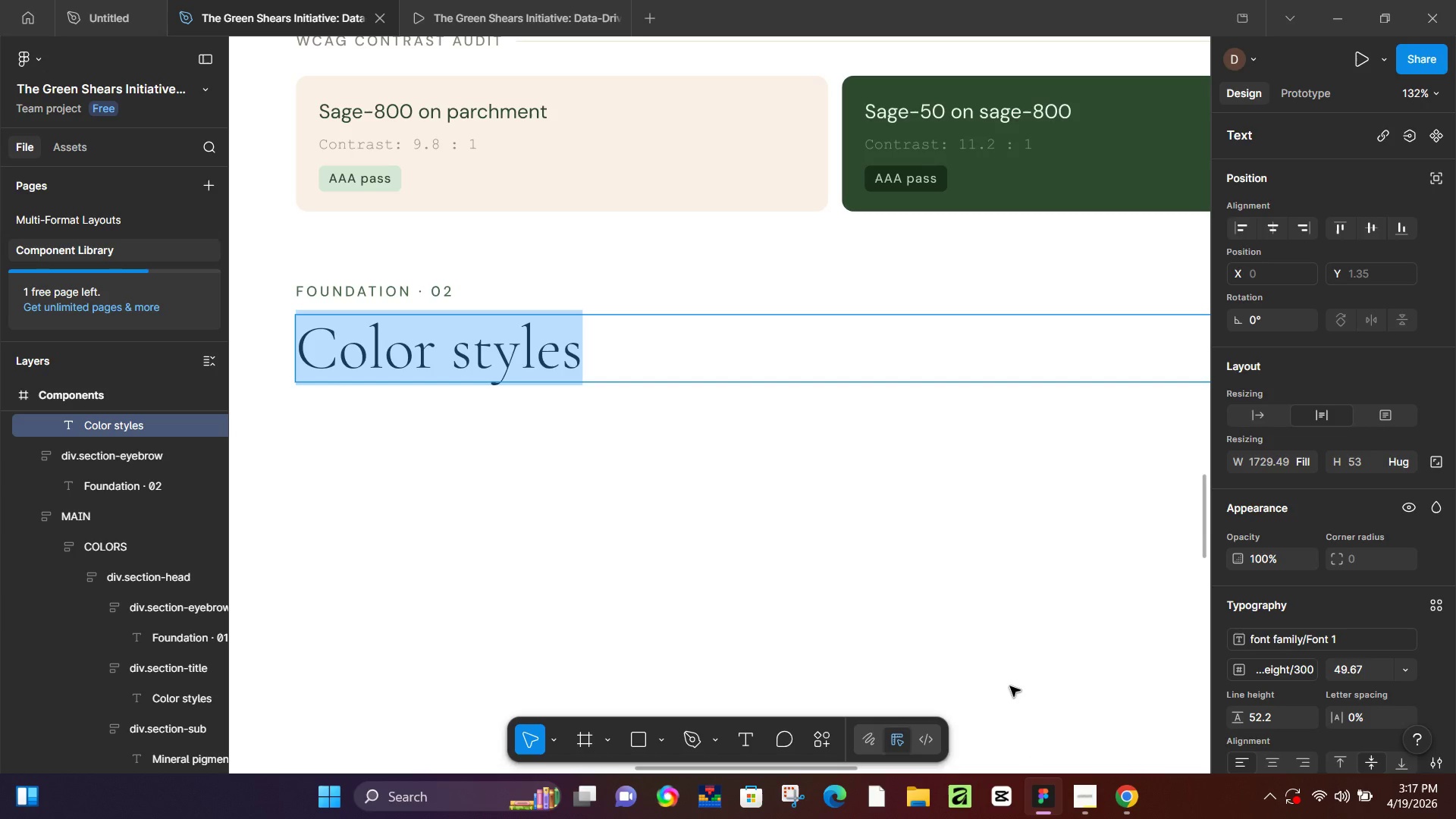 
hold_key(key=ShiftLeft, duration=1.05)
 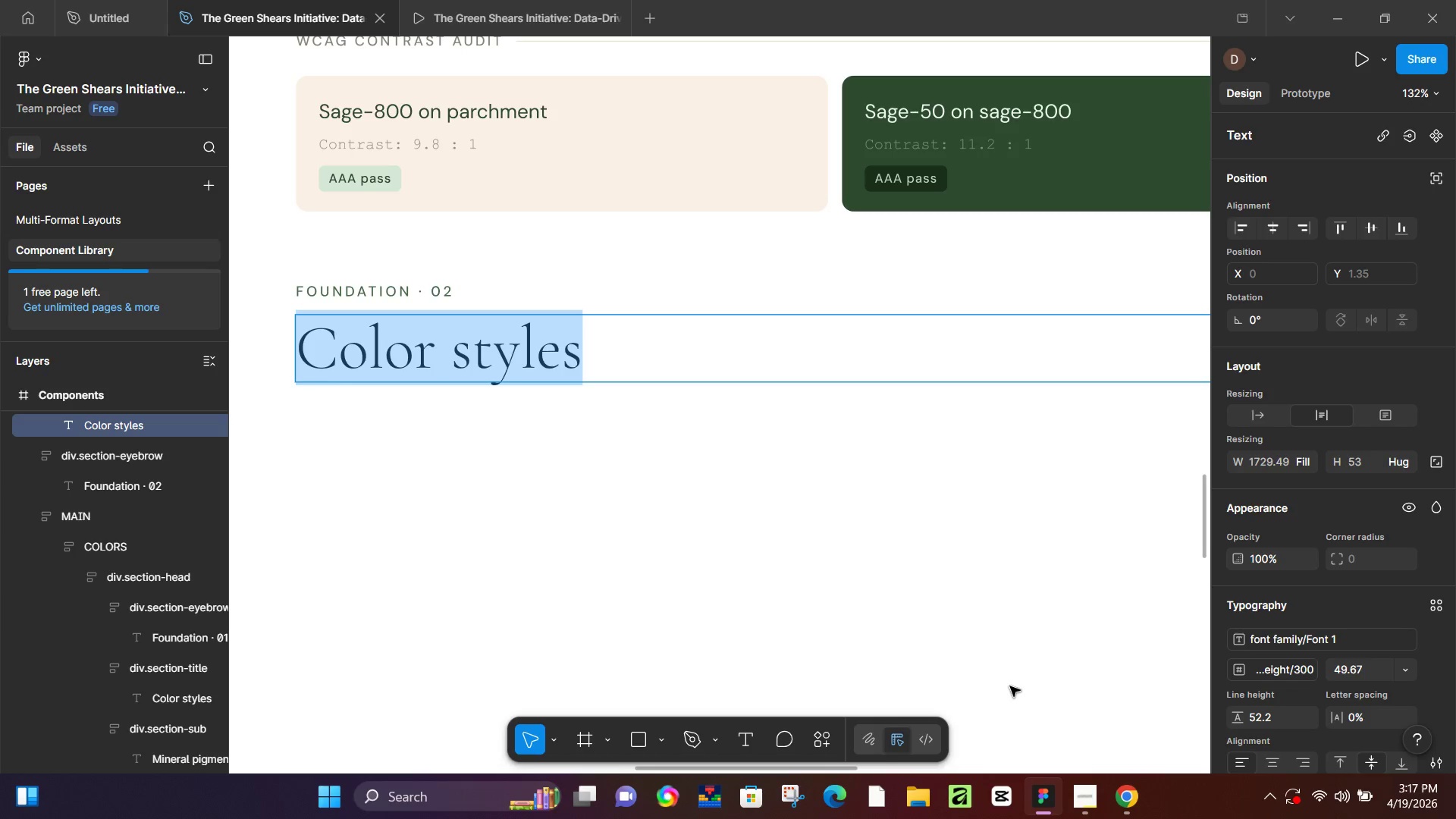 
hold_key(key=ShiftLeft, duration=4.69)
 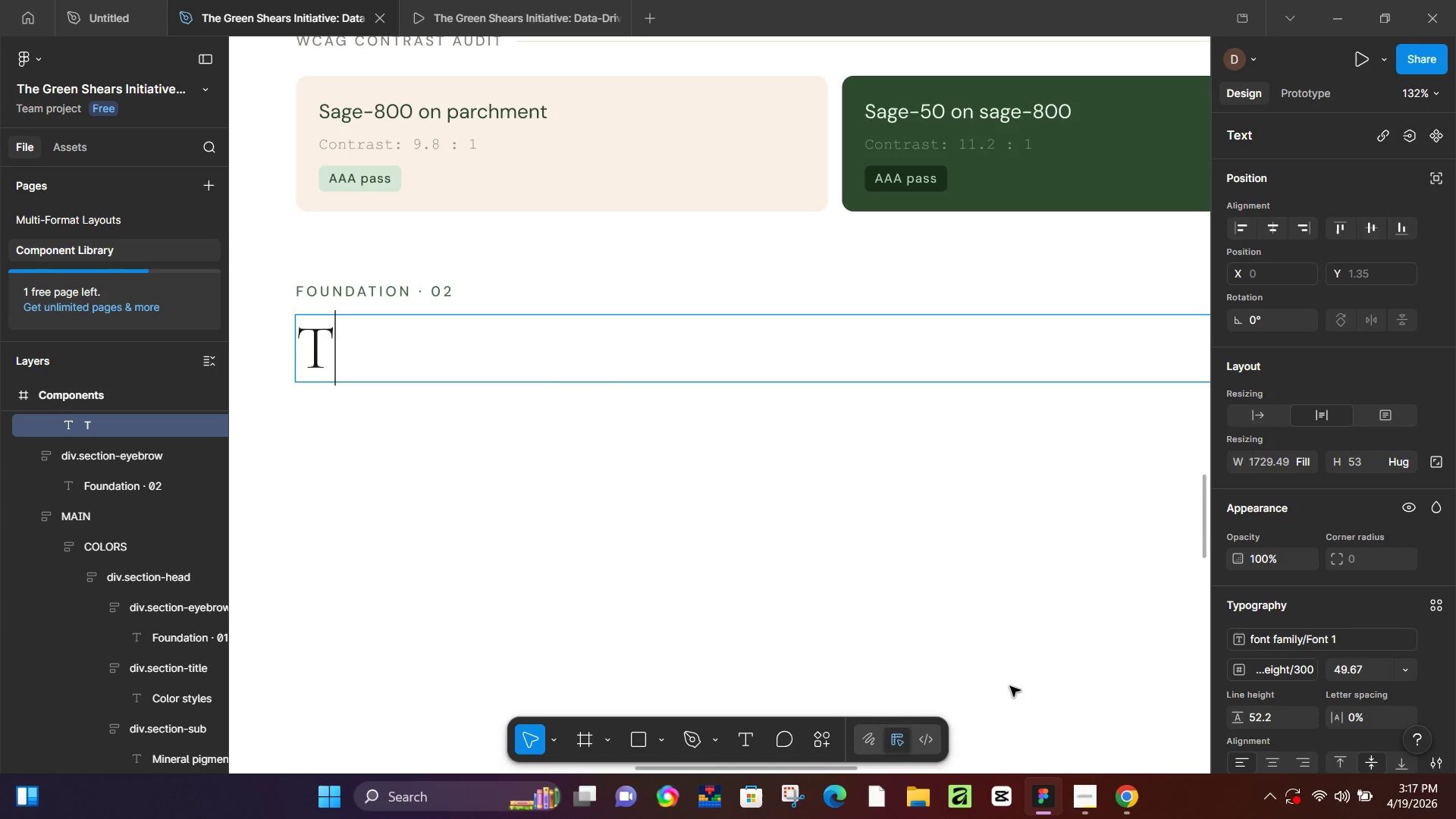 
type(Typography scale)
 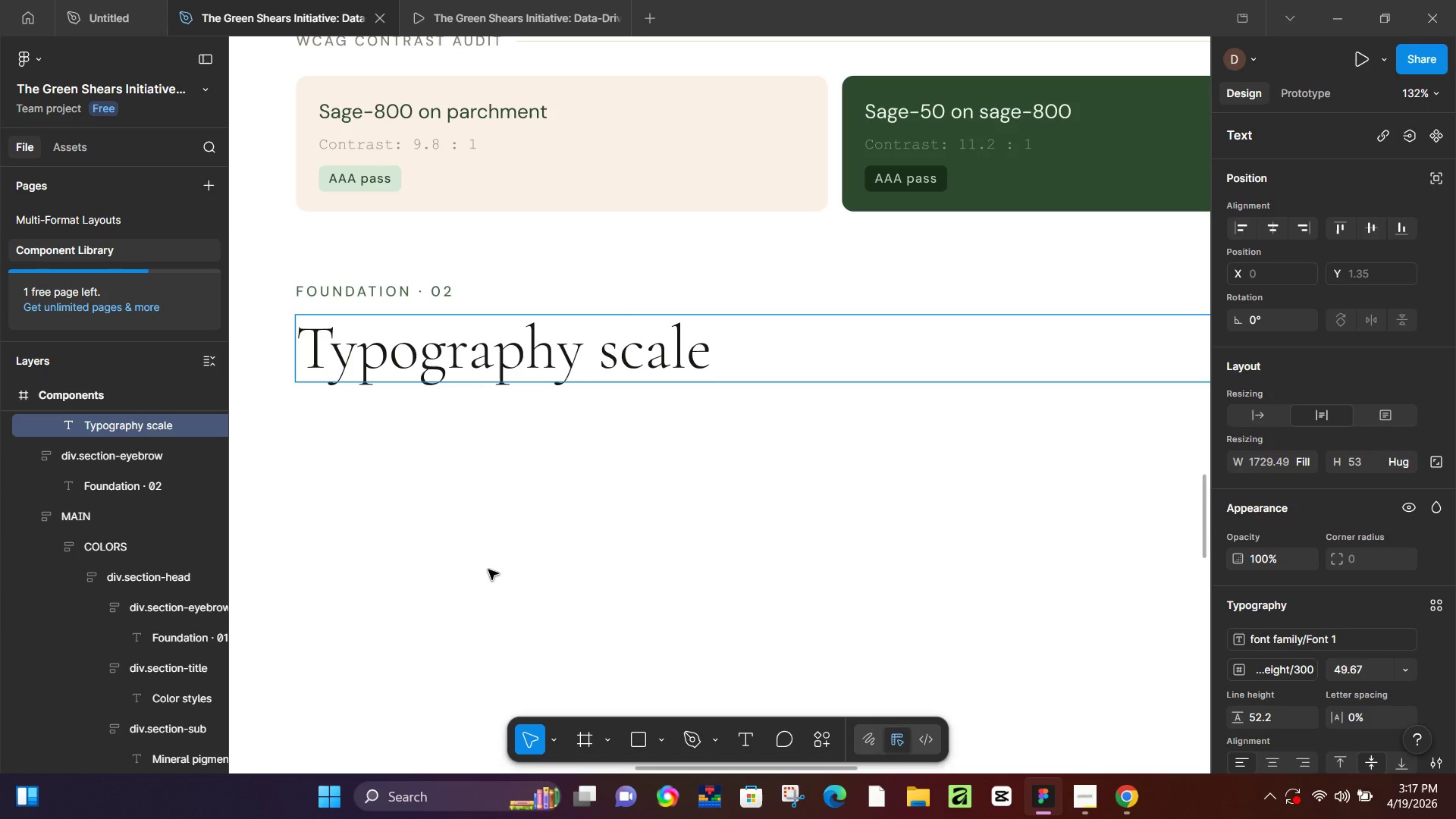 
left_click([532, 558])
 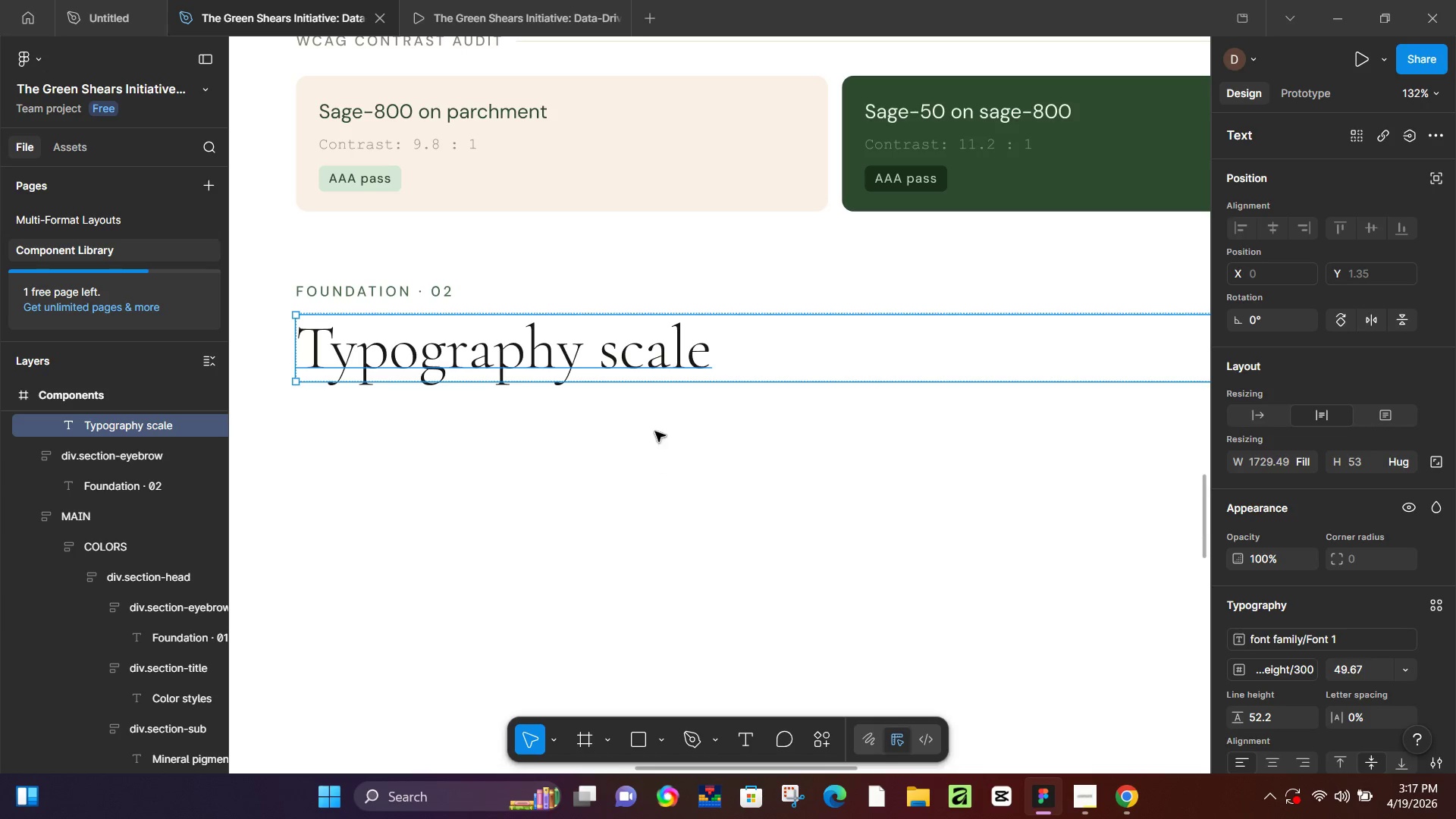 
hold_key(key=ControlLeft, duration=0.75)
 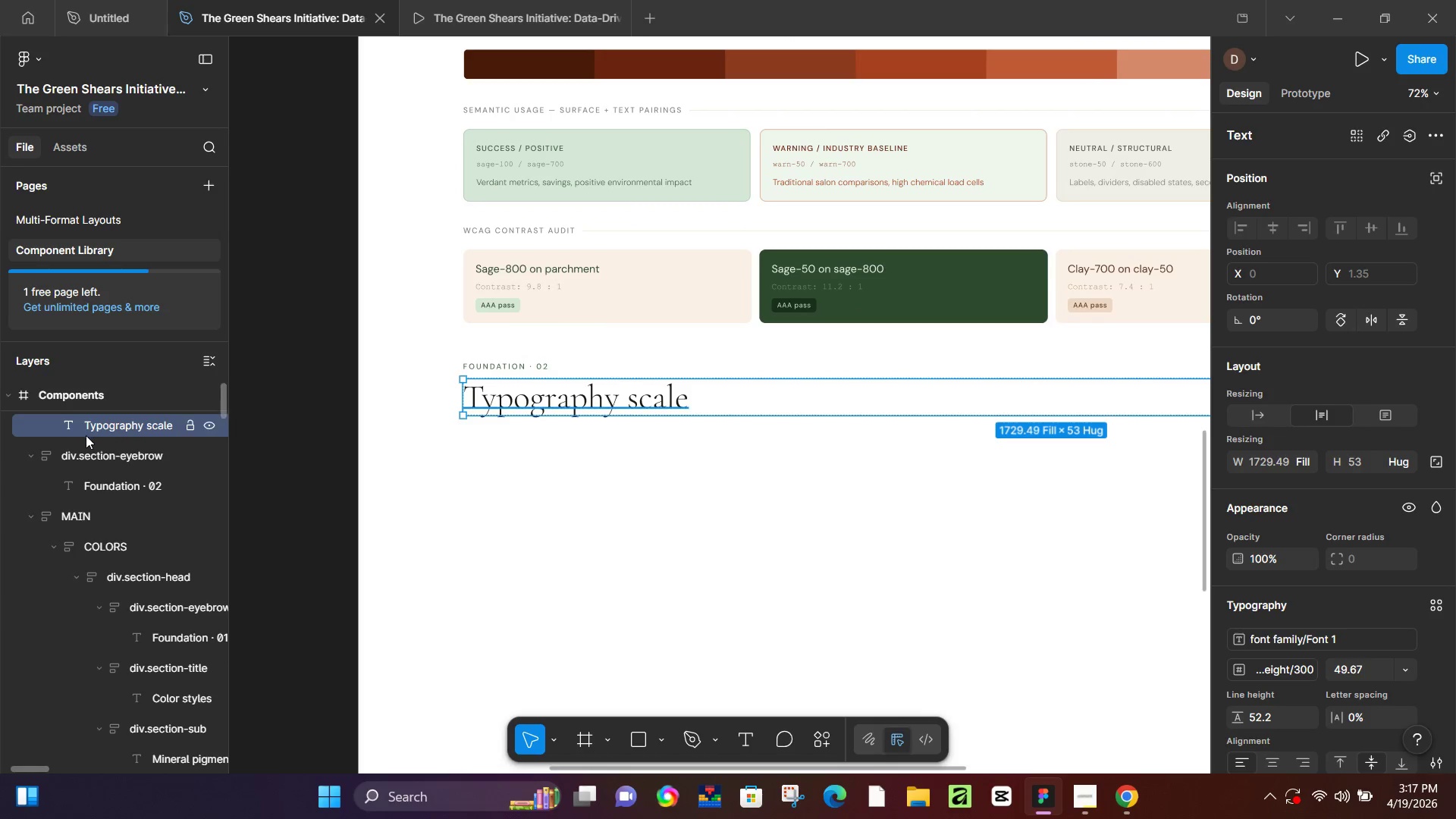 
hold_key(key=ControlLeft, duration=1.7)
 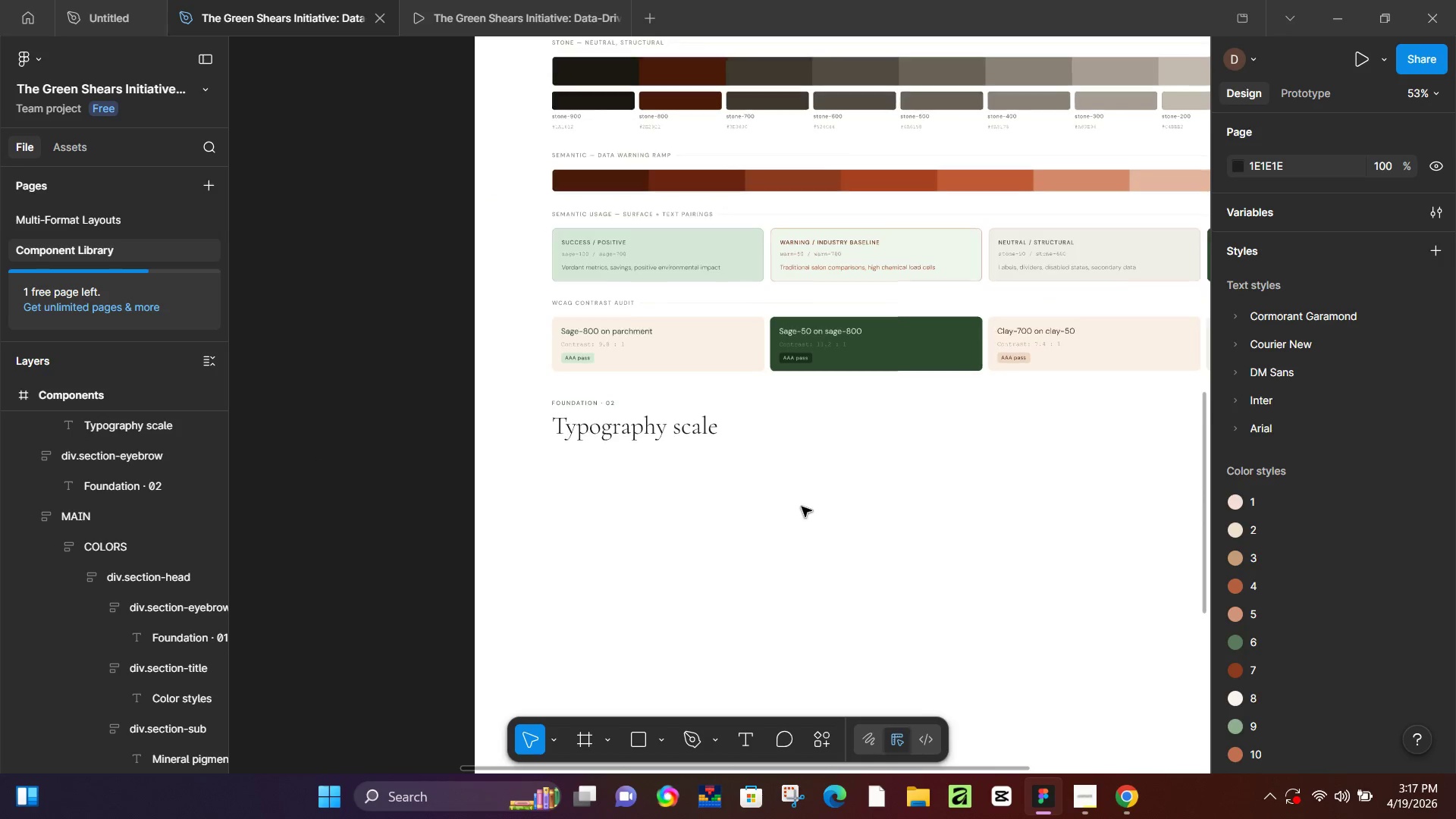 
scroll: coordinate [665, 463], scroll_direction: down, amount: 7.0
 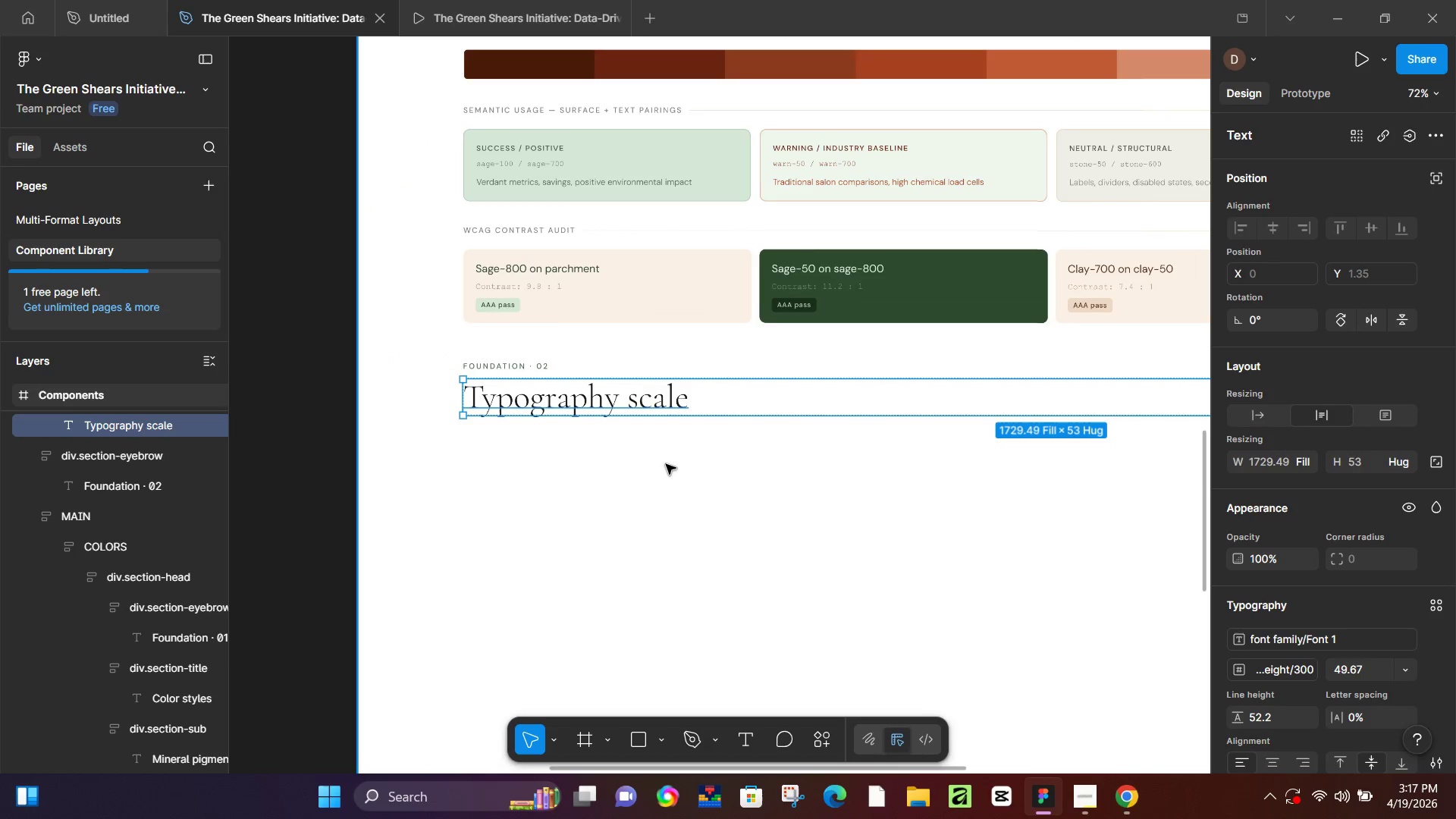 
left_click([313, 457])
 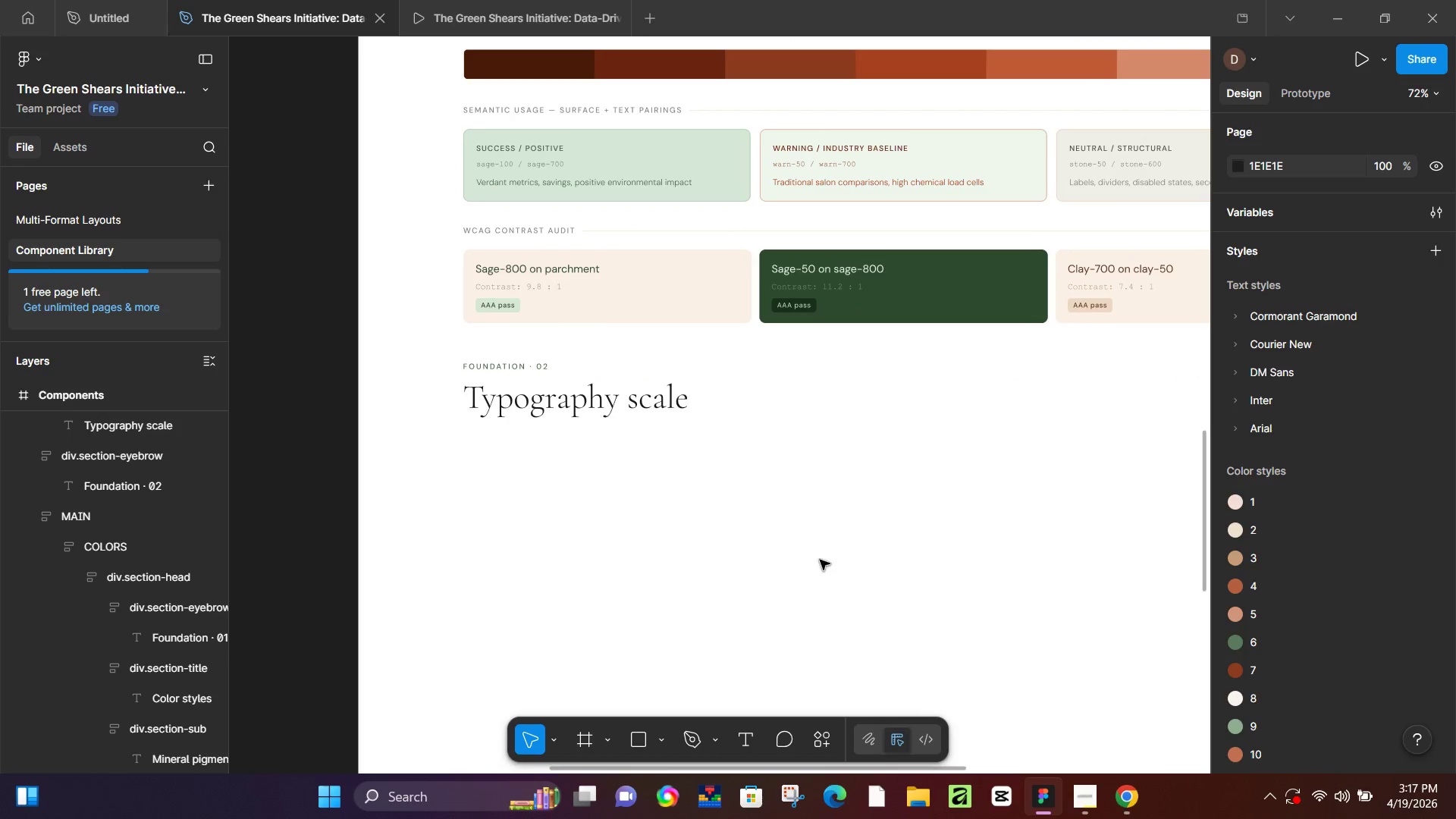 
hold_key(key=ControlLeft, duration=0.62)
scroll: coordinate [802, 507], scroll_direction: down, amount: 3.0
 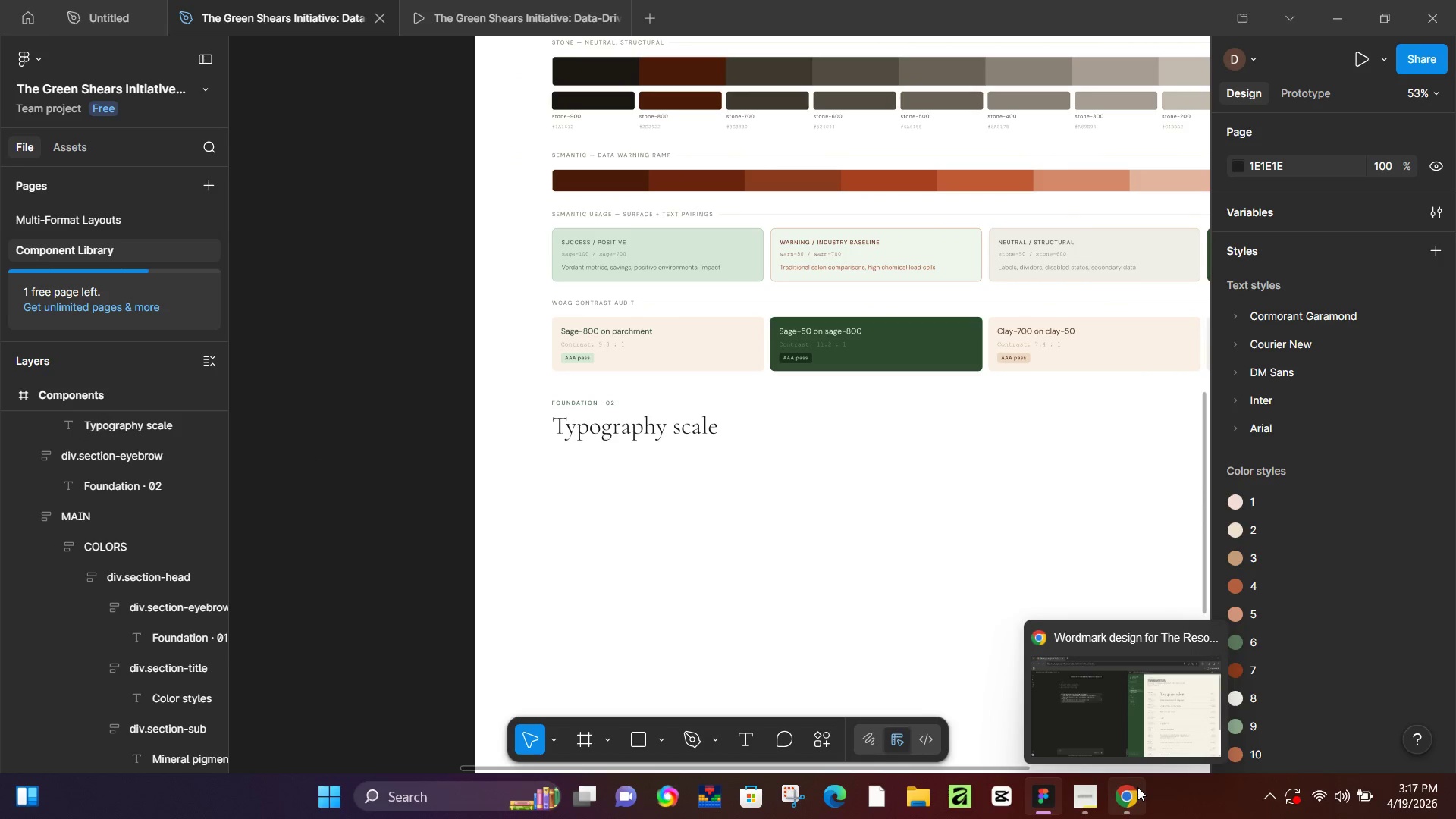 
left_click([1137, 789])
 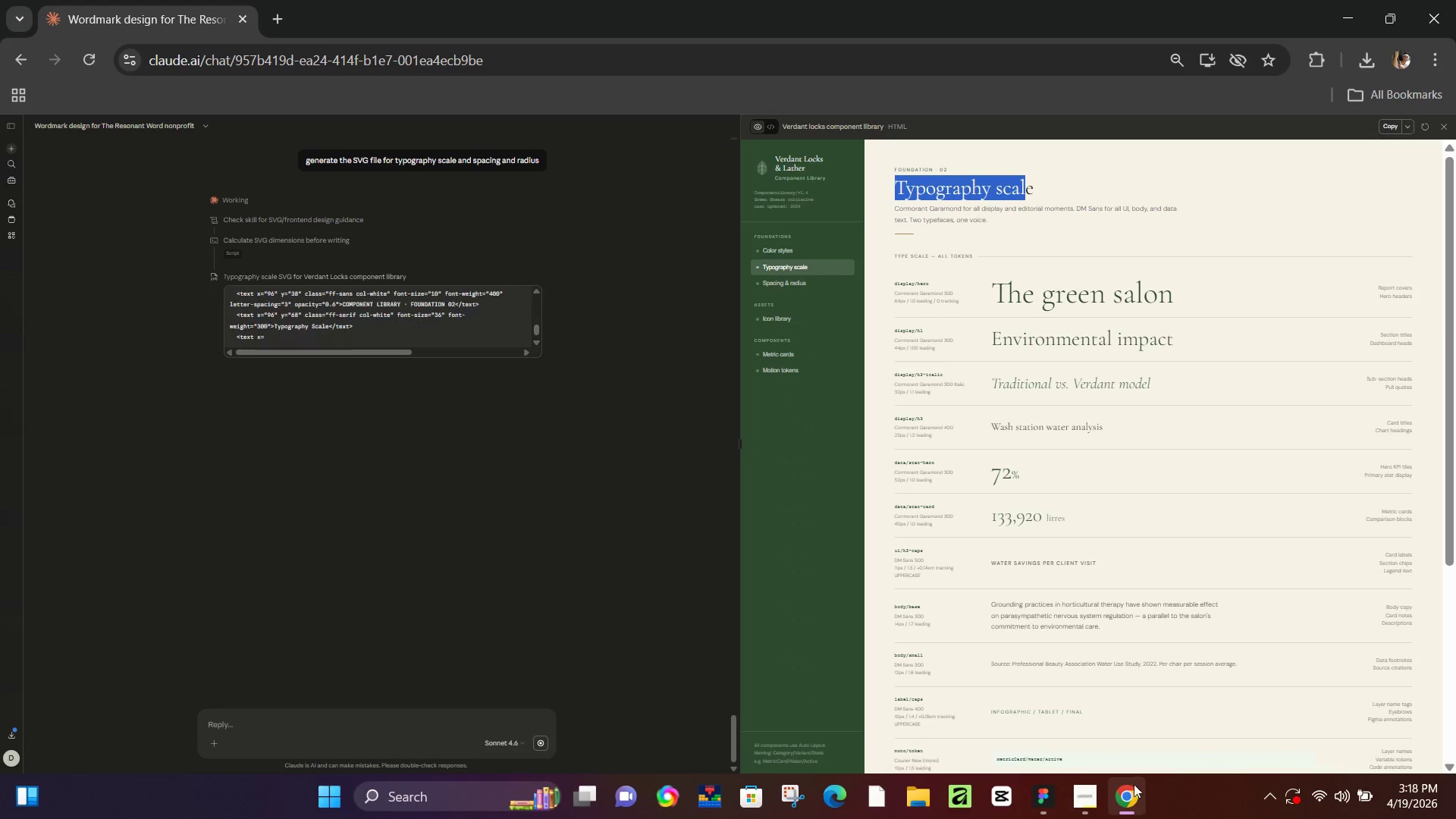 
hold_key(key=ControlLeft, duration=0.58)
scroll: coordinate [920, 240], scroll_direction: up, amount: 5.0
 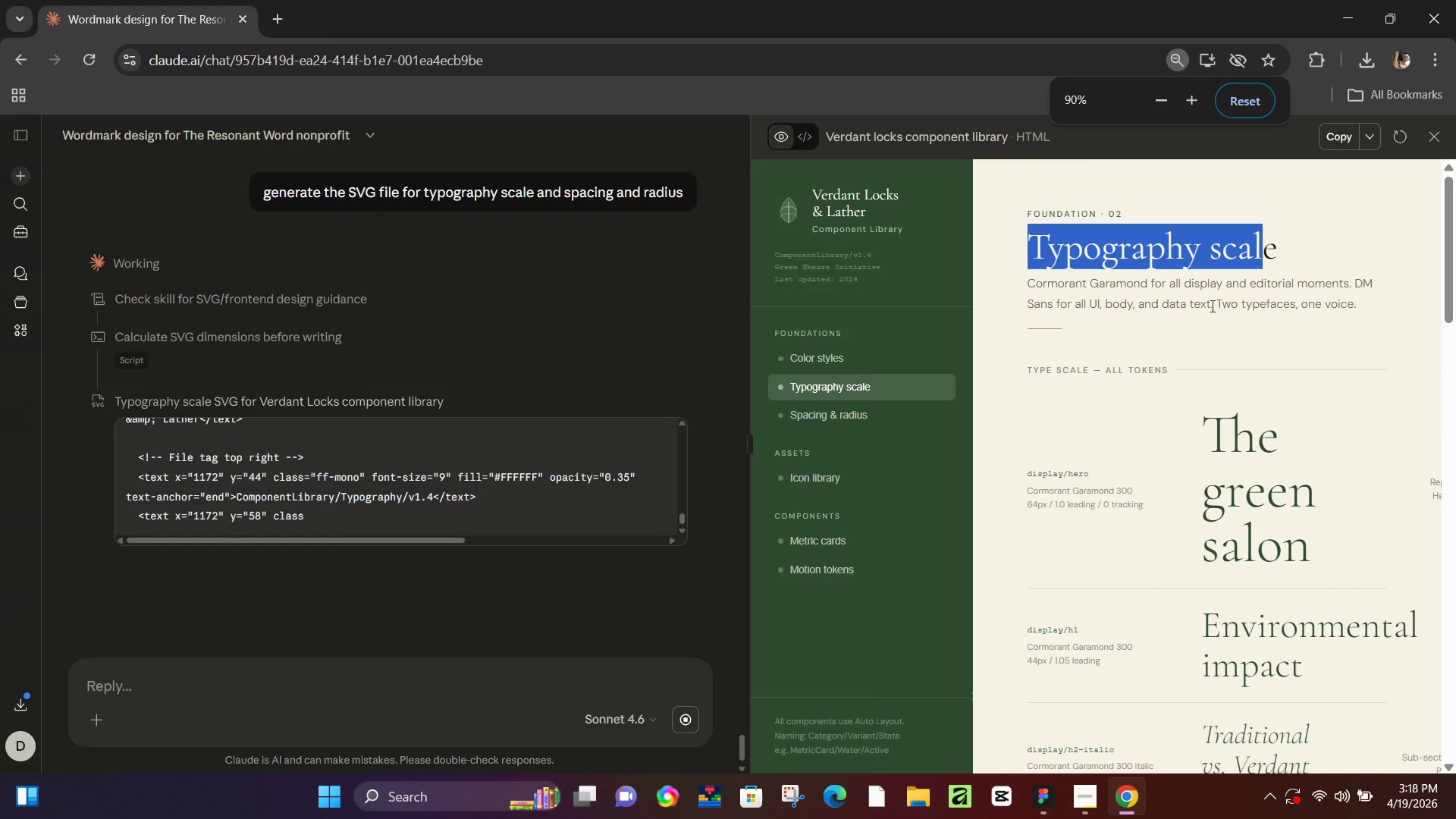 
hold_key(key=ControlLeft, duration=0.36)
scroll: coordinate [1241, 303], scroll_direction: down, amount: 2.0
 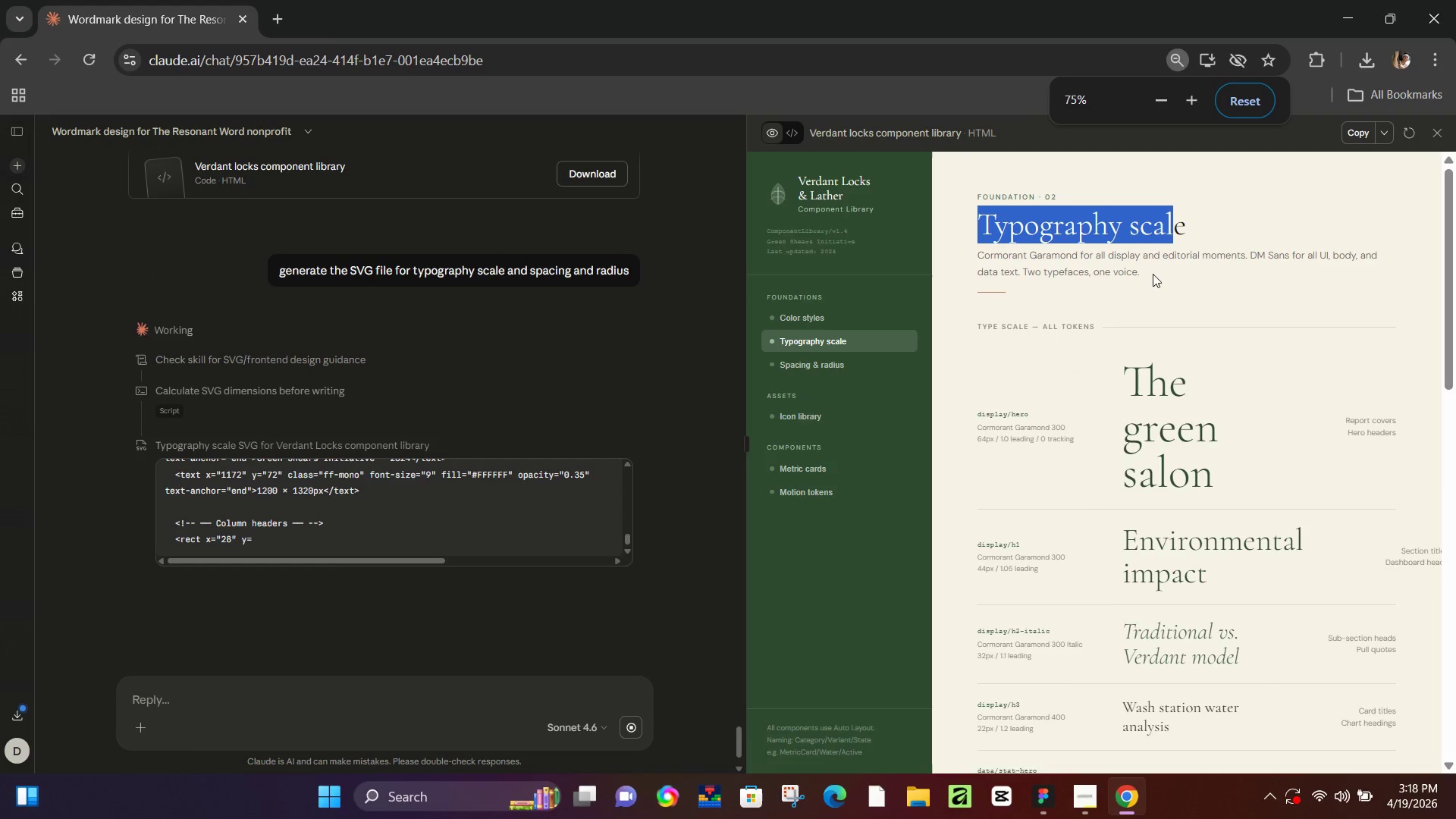 
hold_key(key=ControlLeft, duration=1.36)
scroll: coordinate [1116, 279], scroll_direction: down, amount: 2.0
 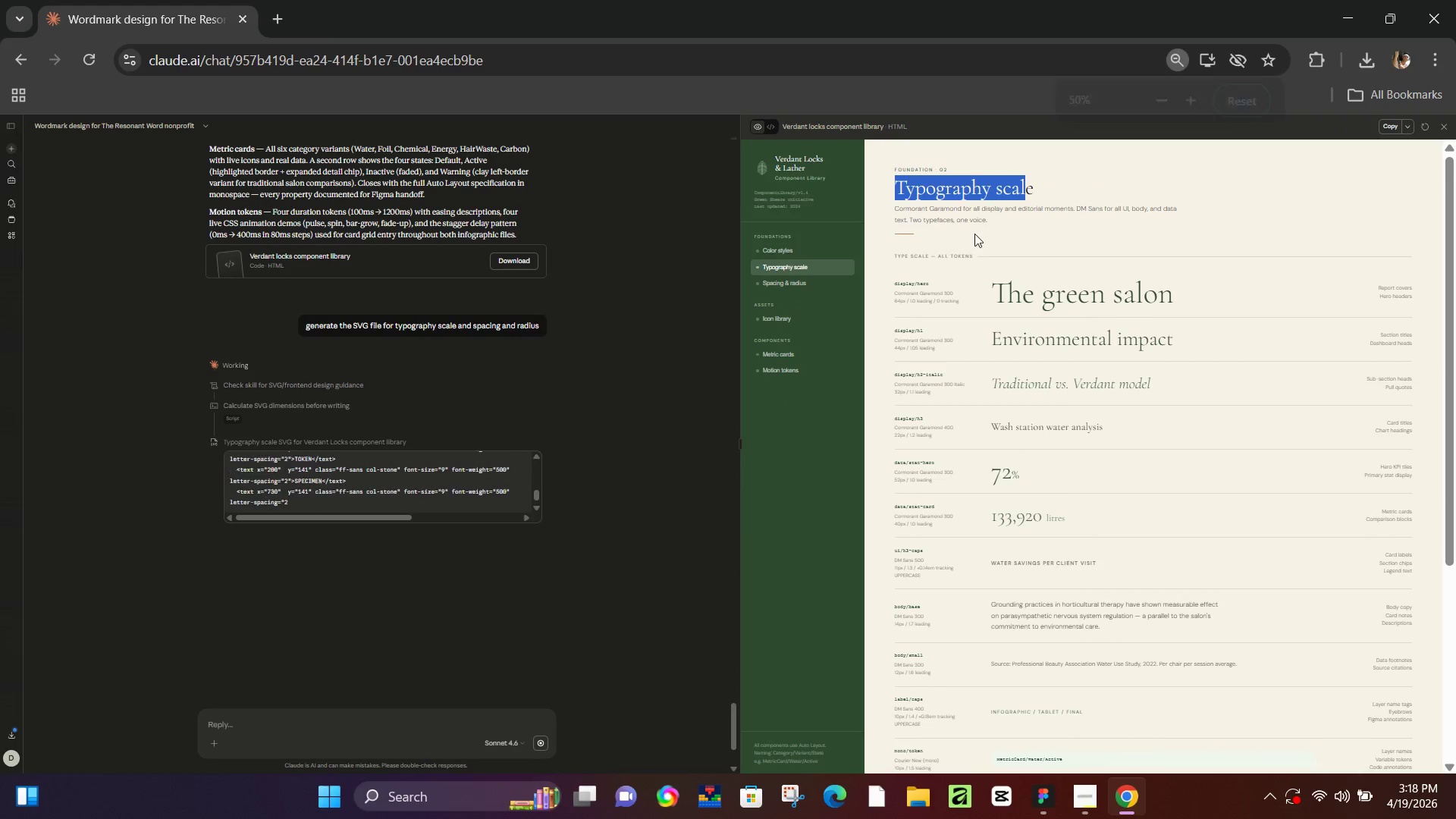 
left_click([989, 219])
 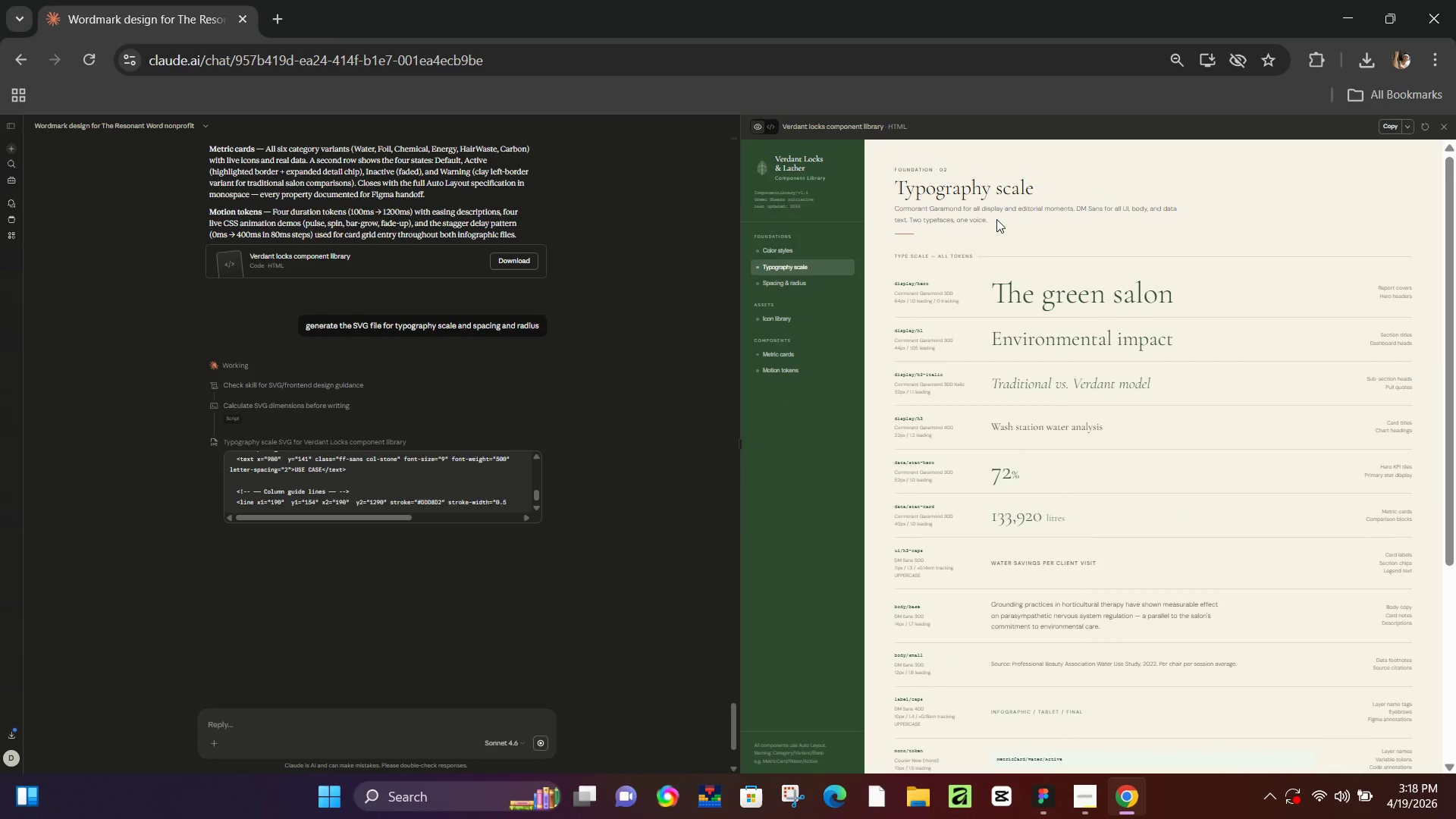 
left_click_drag(start_coordinate=[996, 219], to_coordinate=[893, 209])
 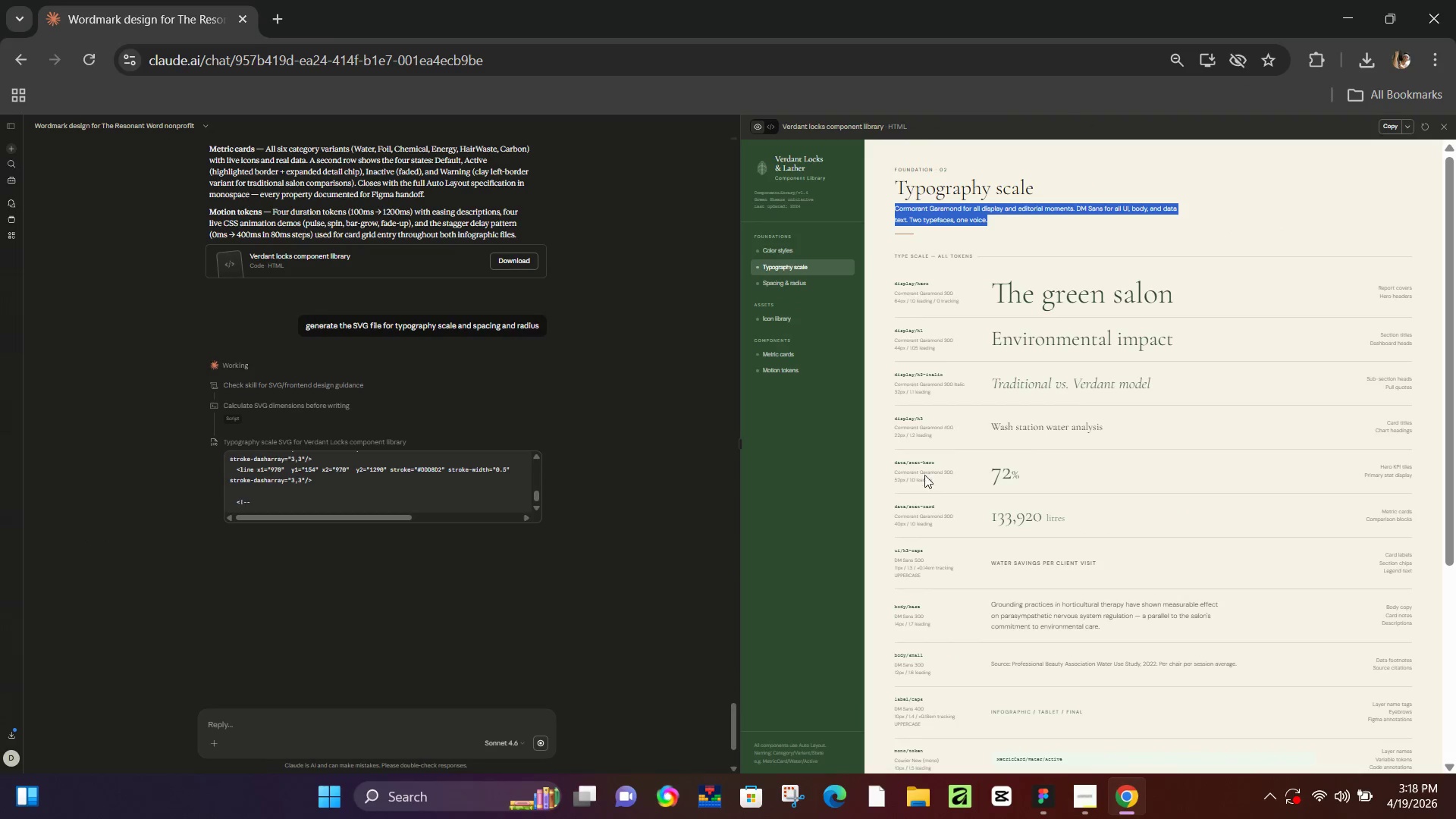 
key(Control+C)
 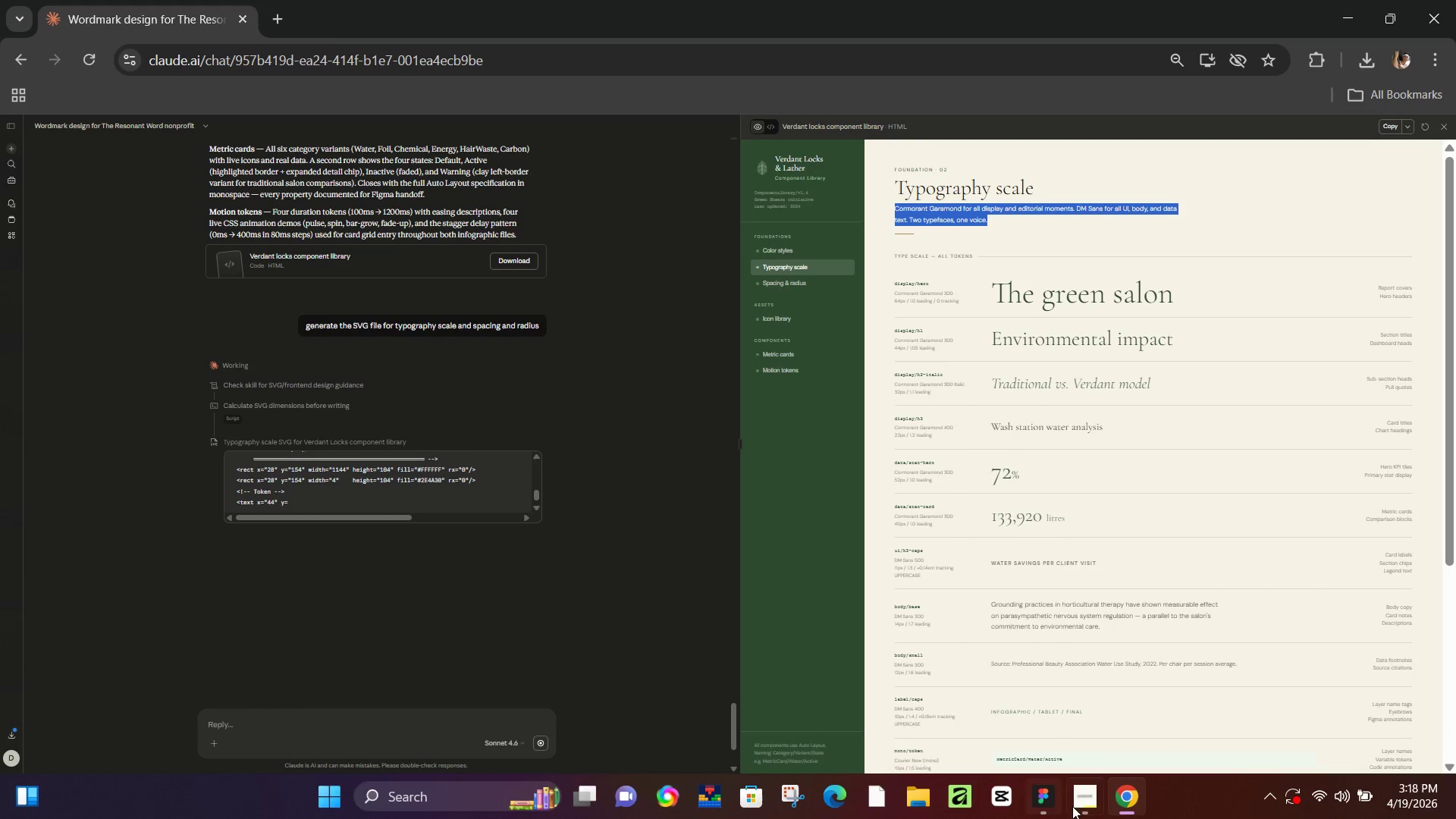 
left_click([1037, 794])
 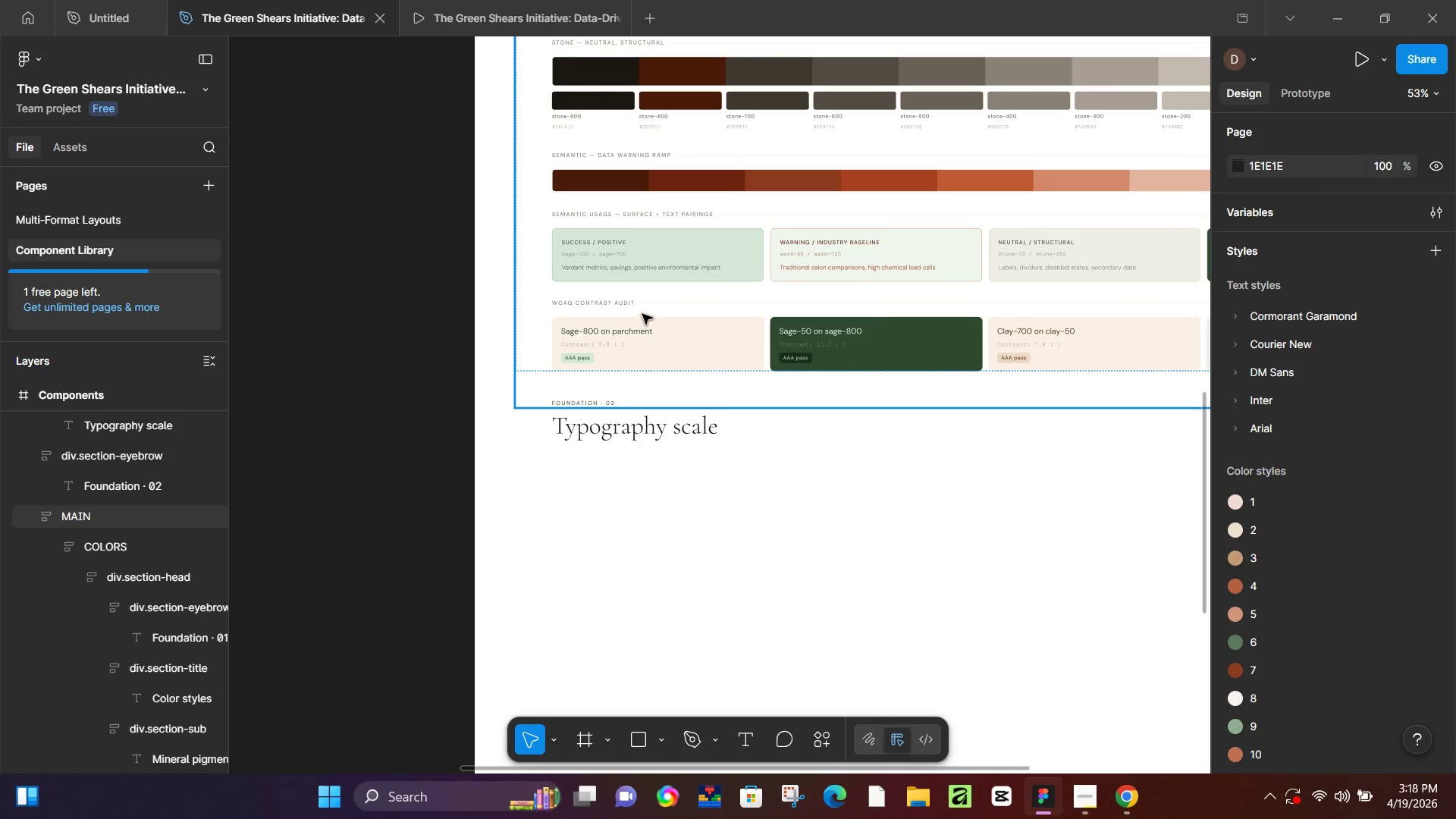 
hold_key(key=ControlLeft, duration=0.36)
 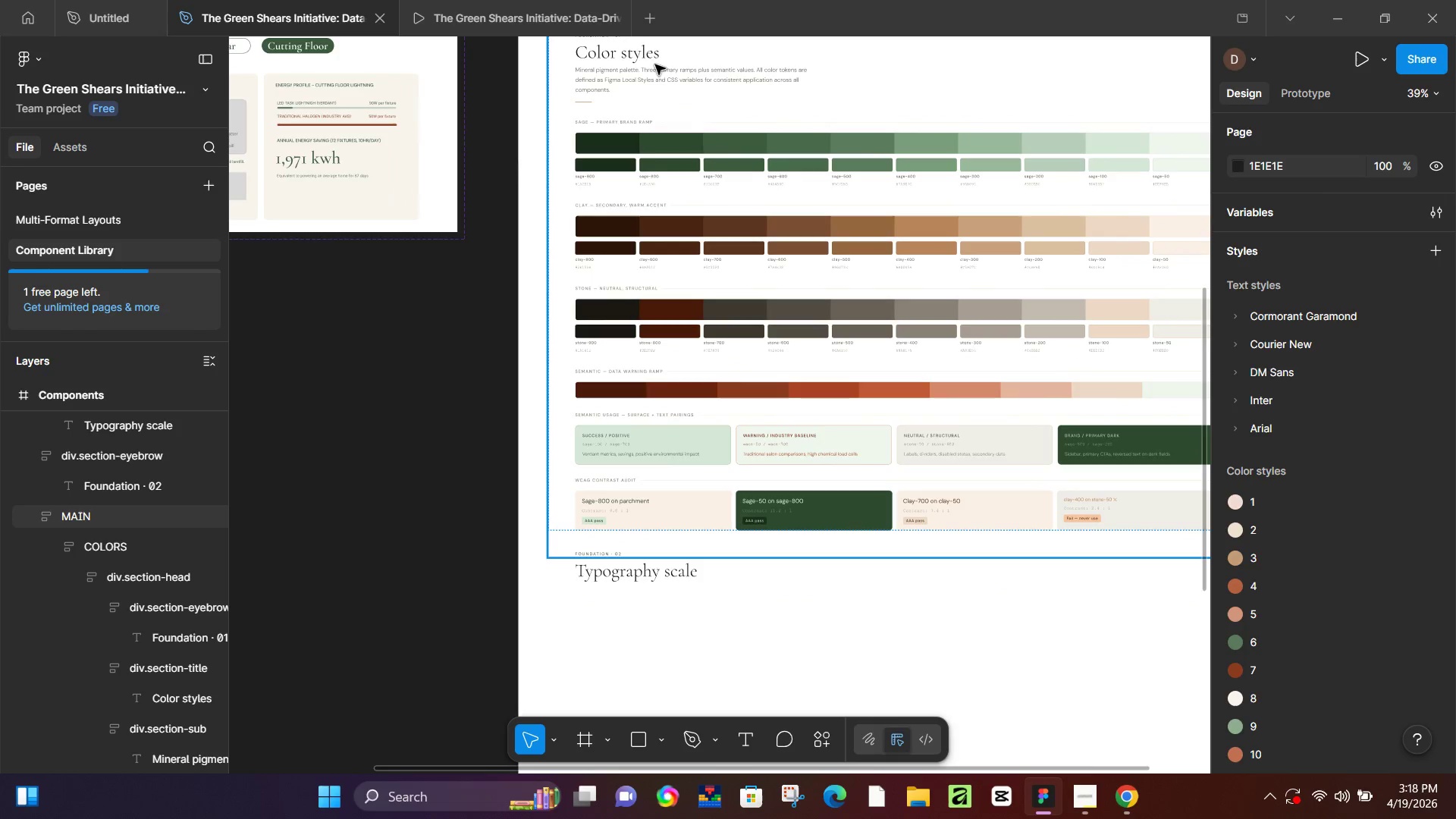 
scroll: coordinate [632, 244], scroll_direction: up, amount: 9.0
 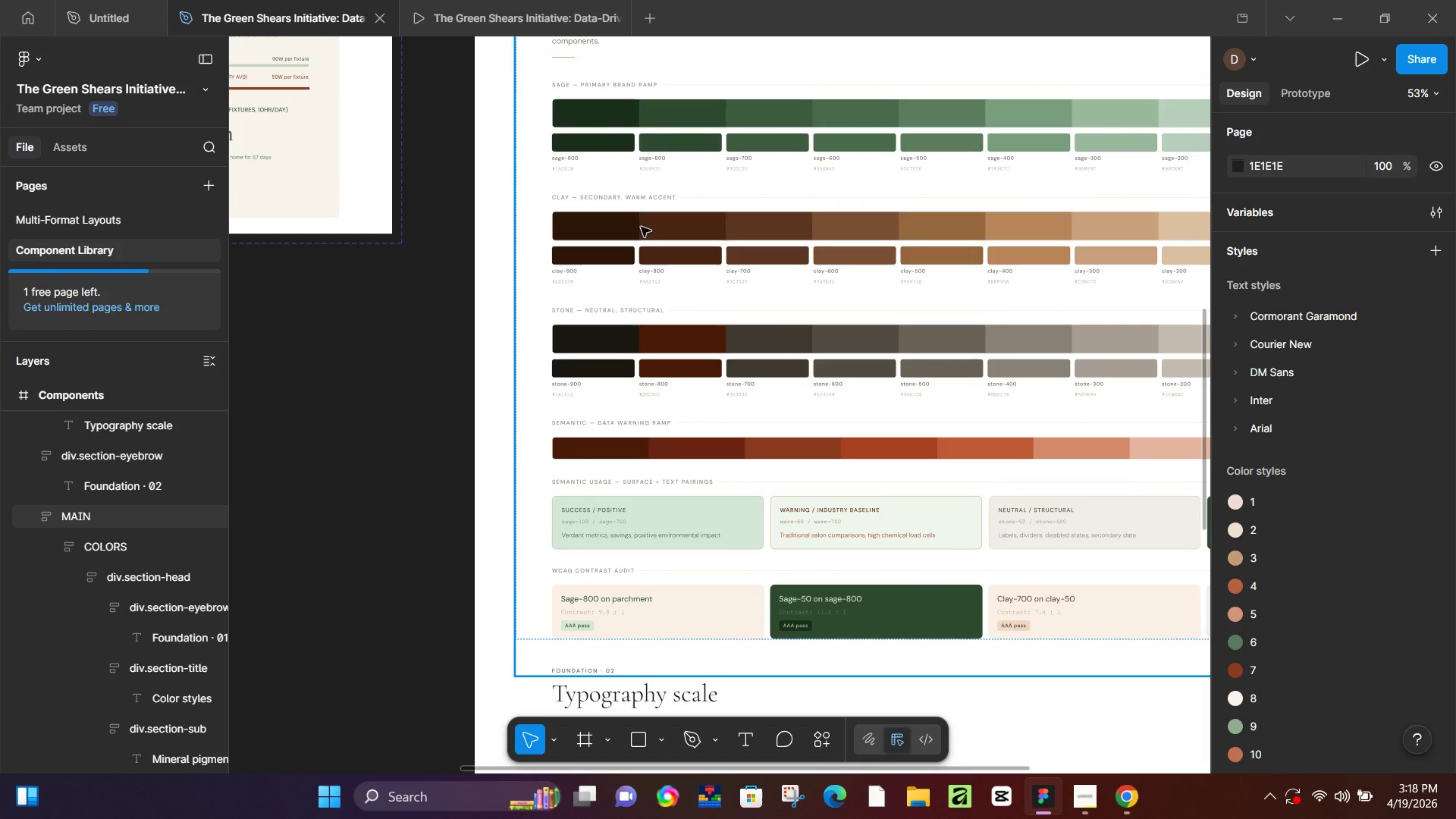 
scroll: coordinate [641, 227], scroll_direction: down, amount: 3.0
 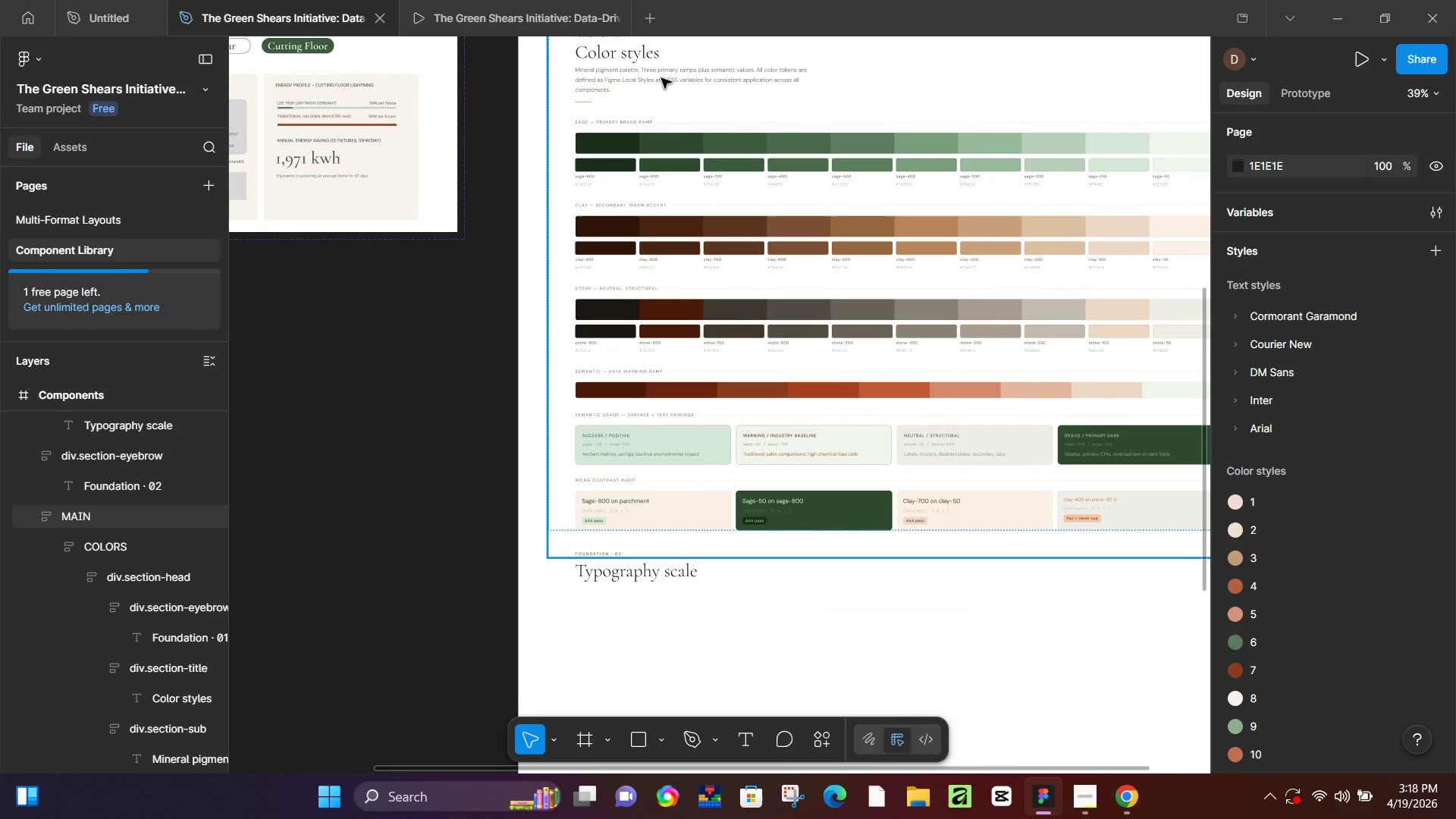 
double_click([661, 78])
 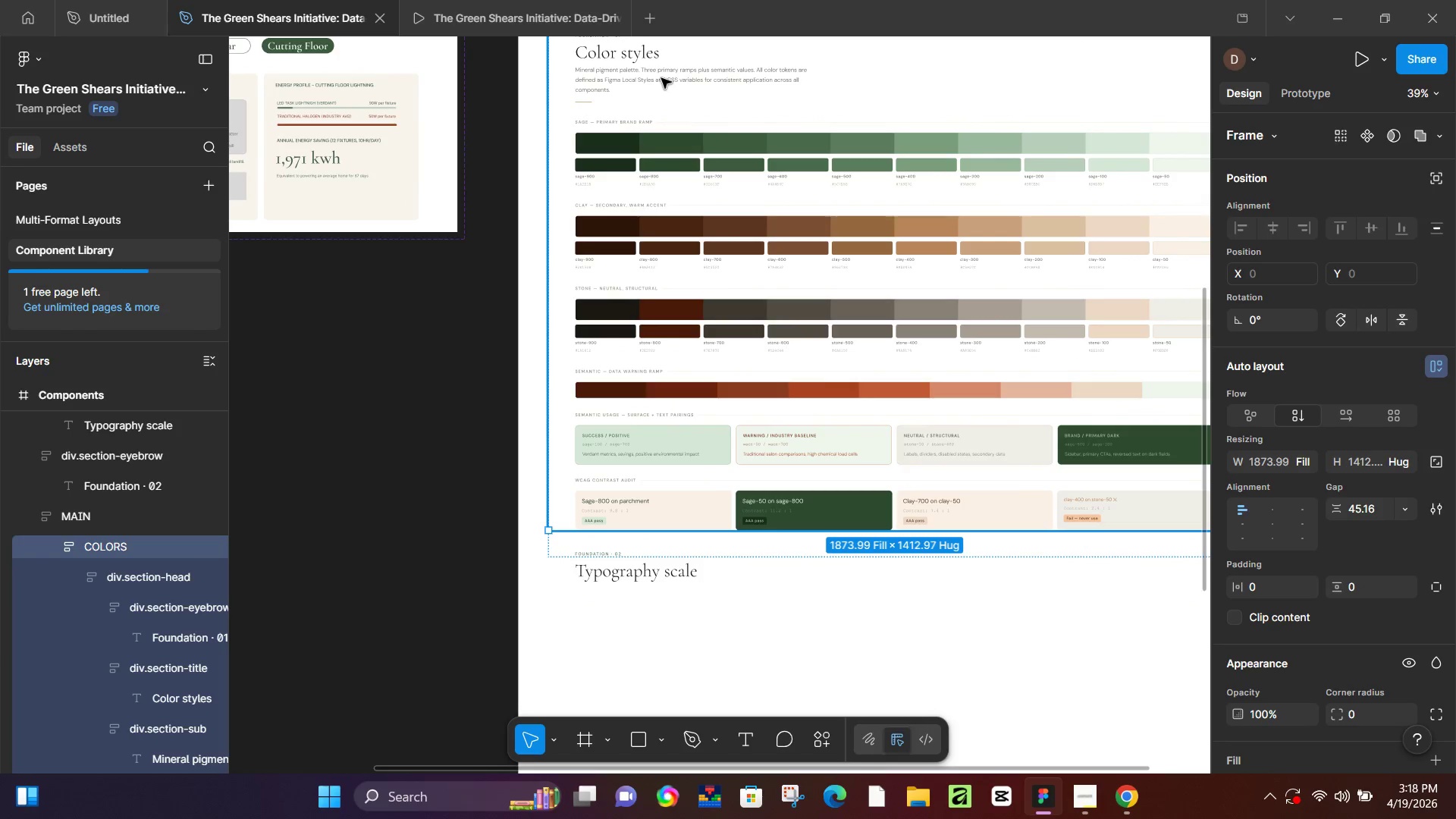 
double_click([661, 78])
 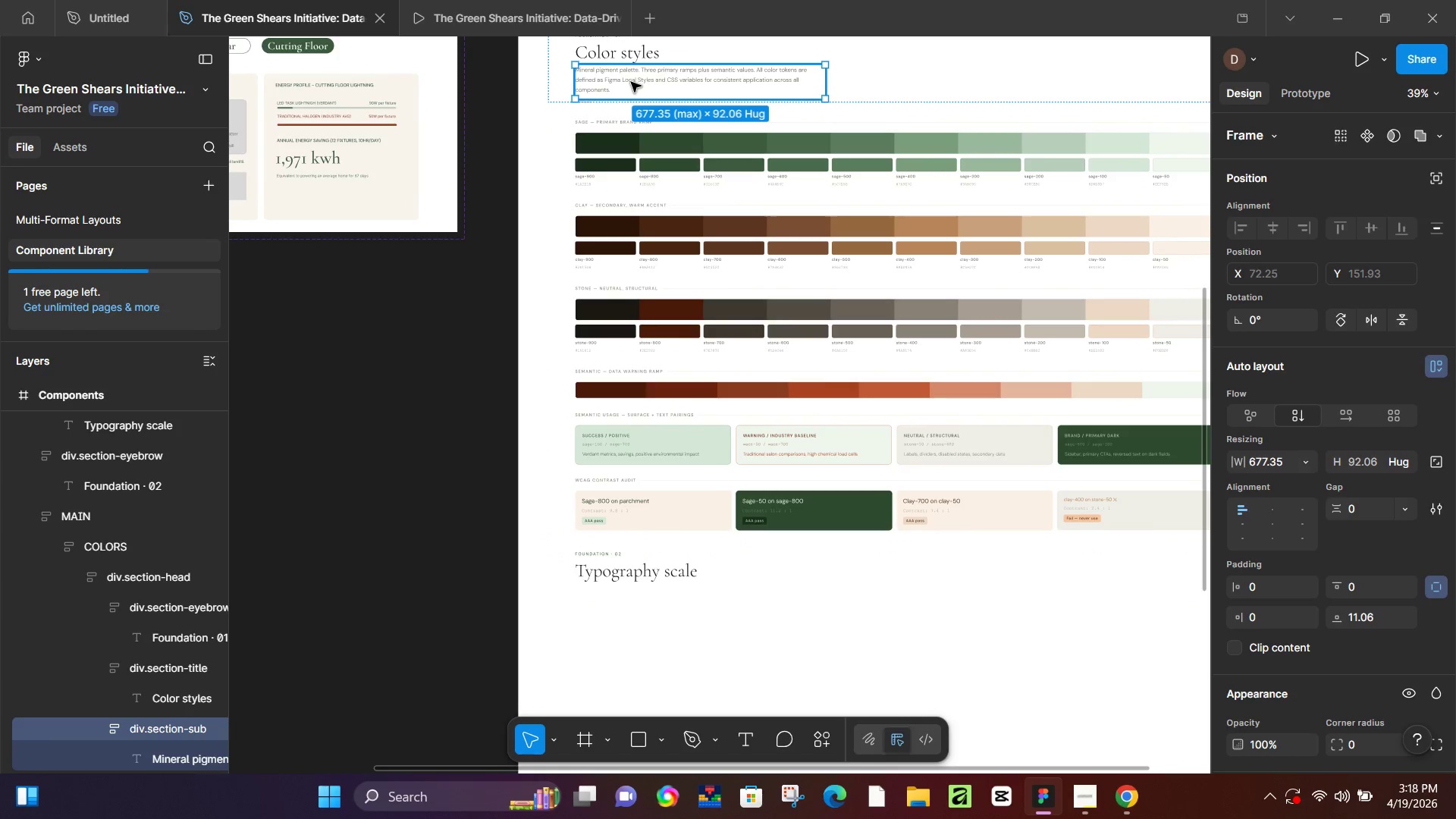 
hold_key(key=AltLeft, duration=1.51)
left_click_drag(start_coordinate=[628, 84], to_coordinate=[634, 611])
 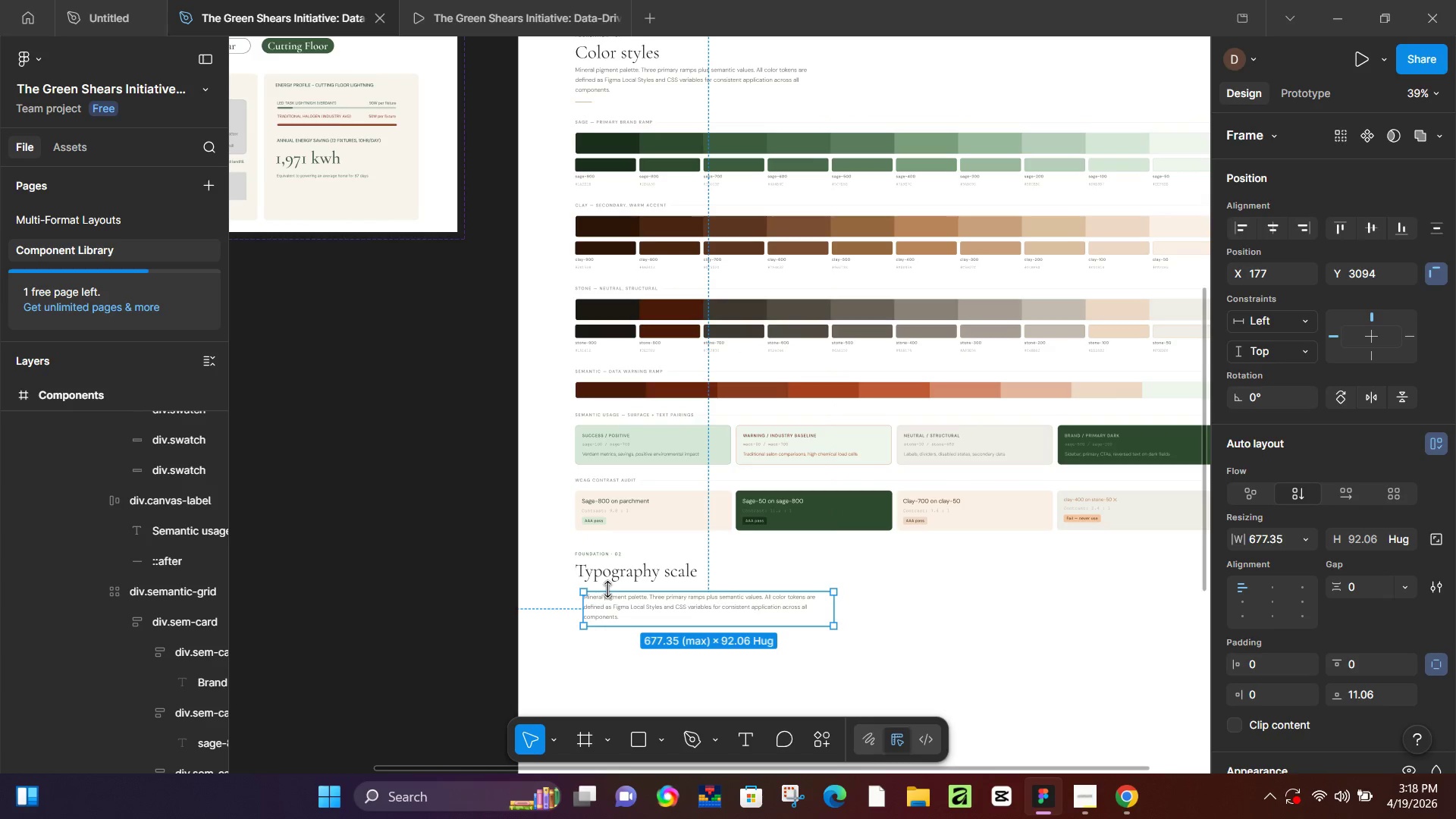 
hold_key(key=AltLeft, duration=1.5)
 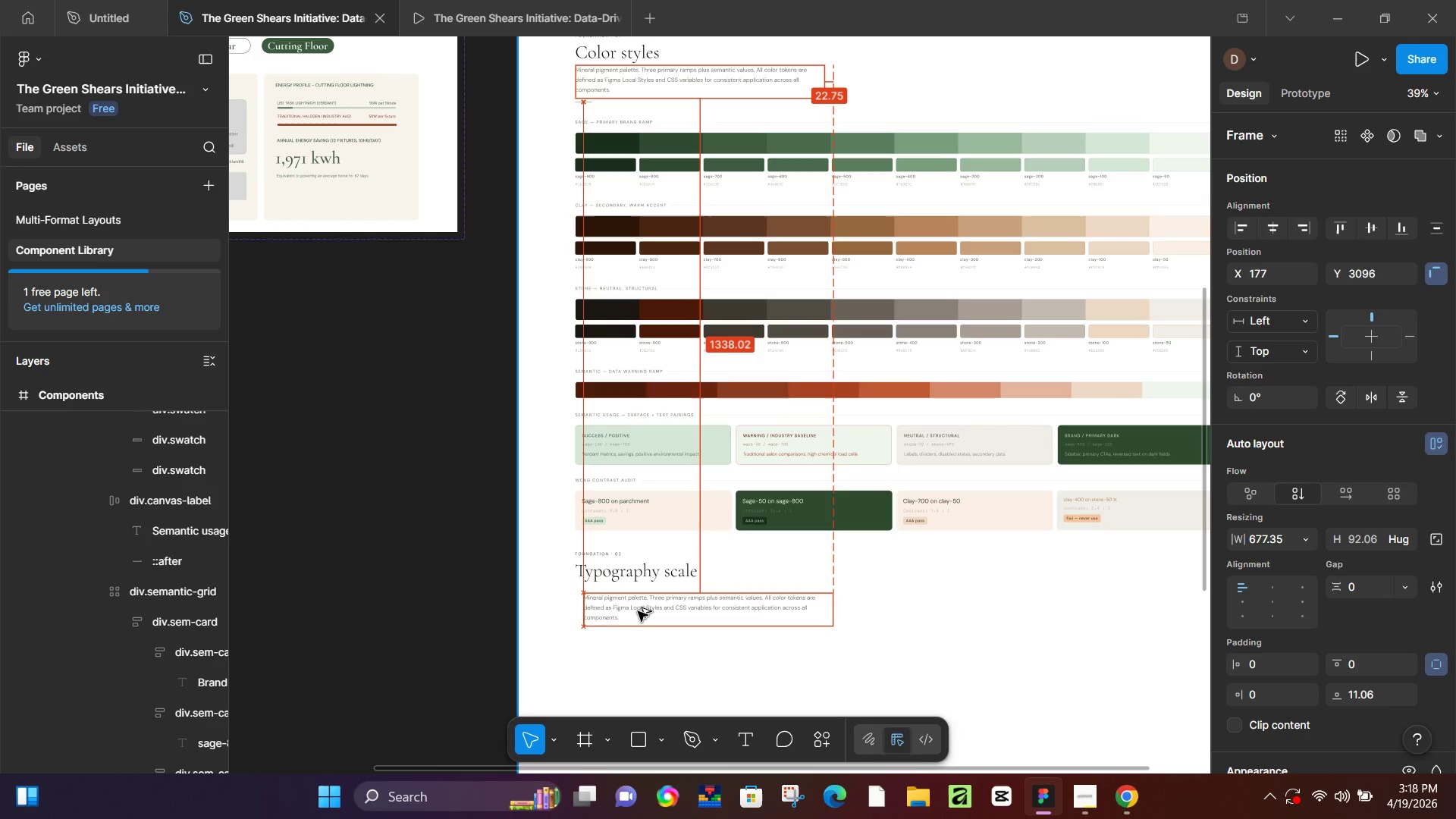 
hold_key(key=AltLeft, duration=1.52)
 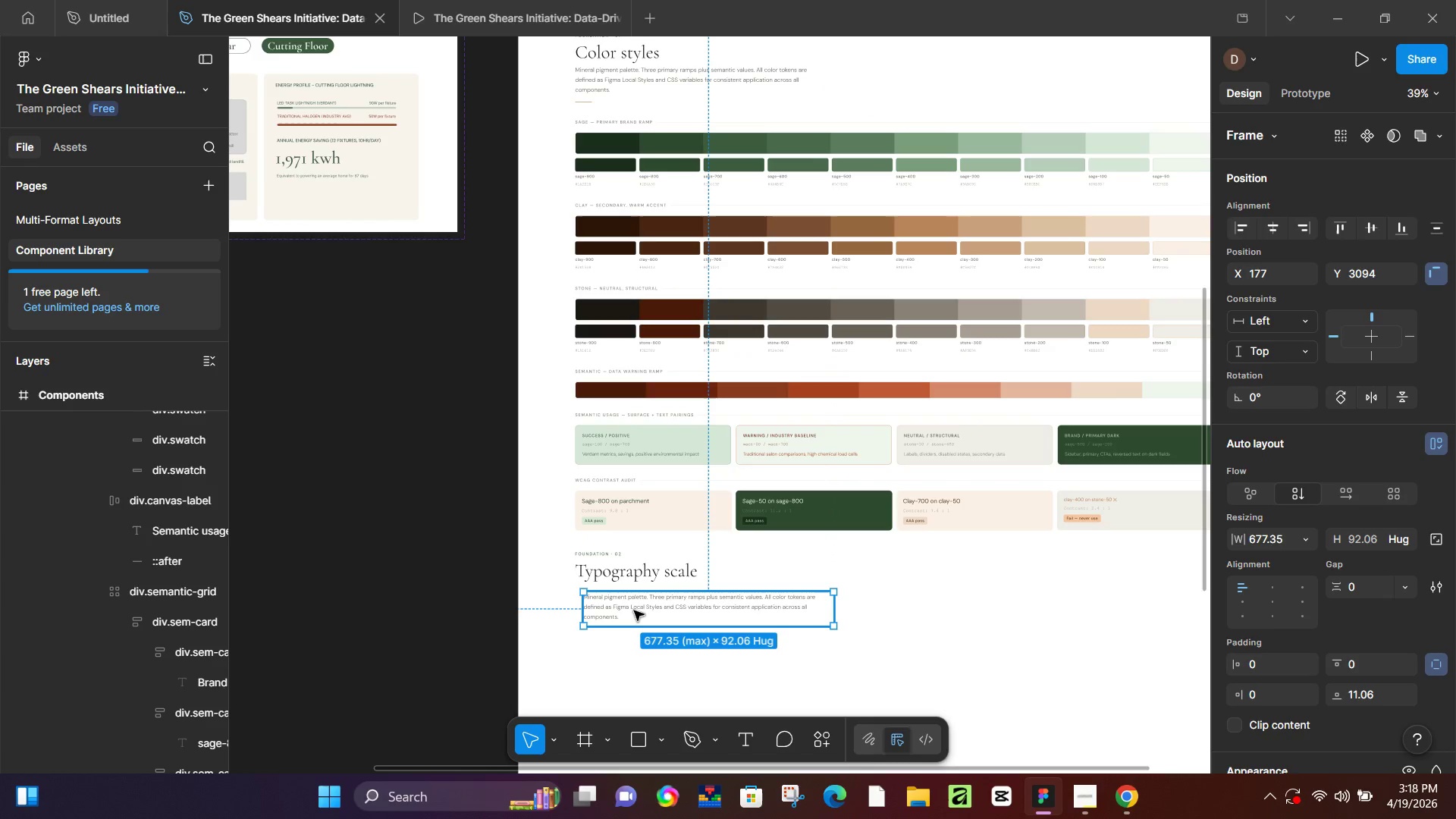 
key(Alt+AltLeft)
 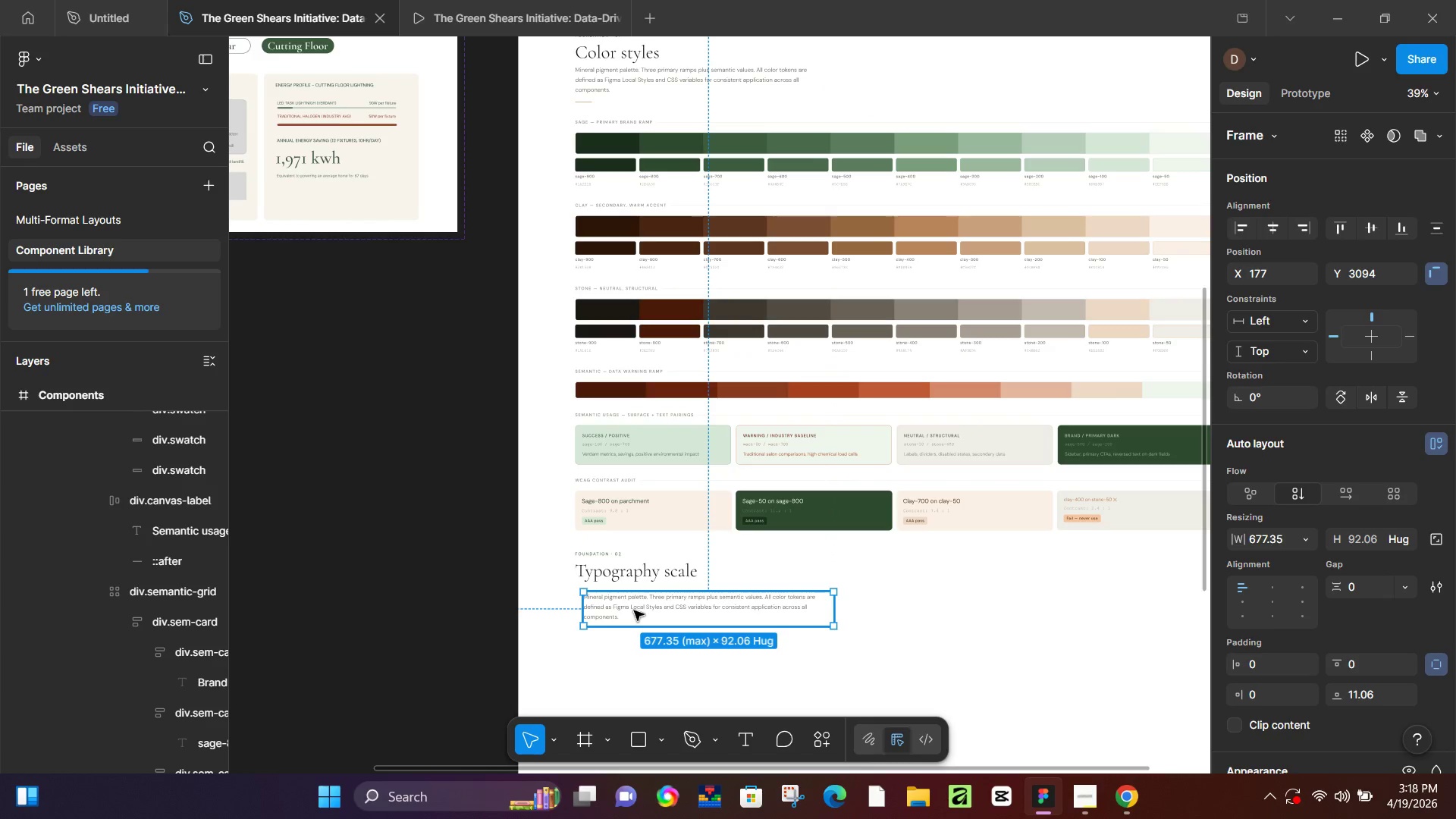 
key(Alt+AltLeft)
 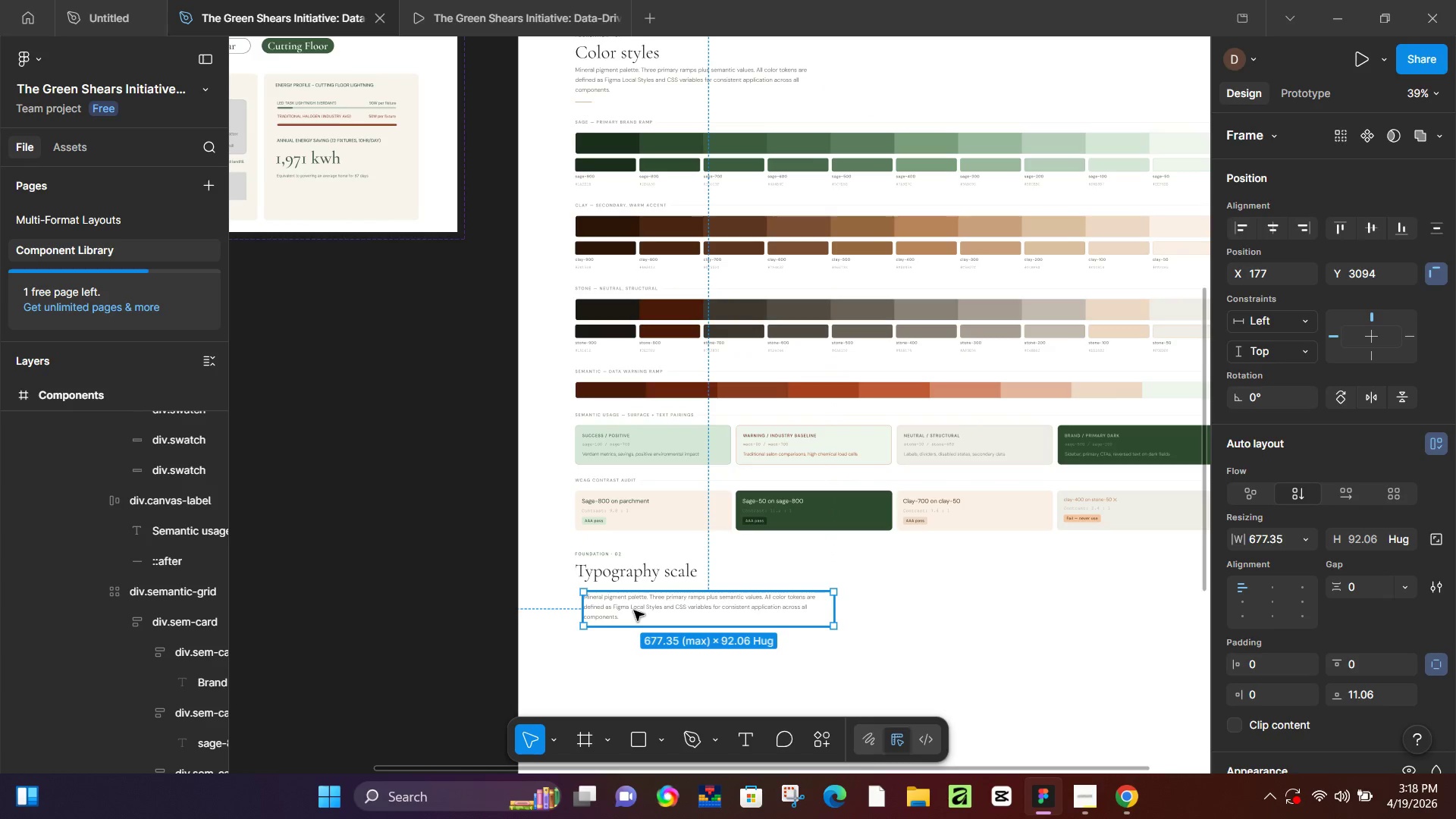 
key(Alt+AltLeft)
 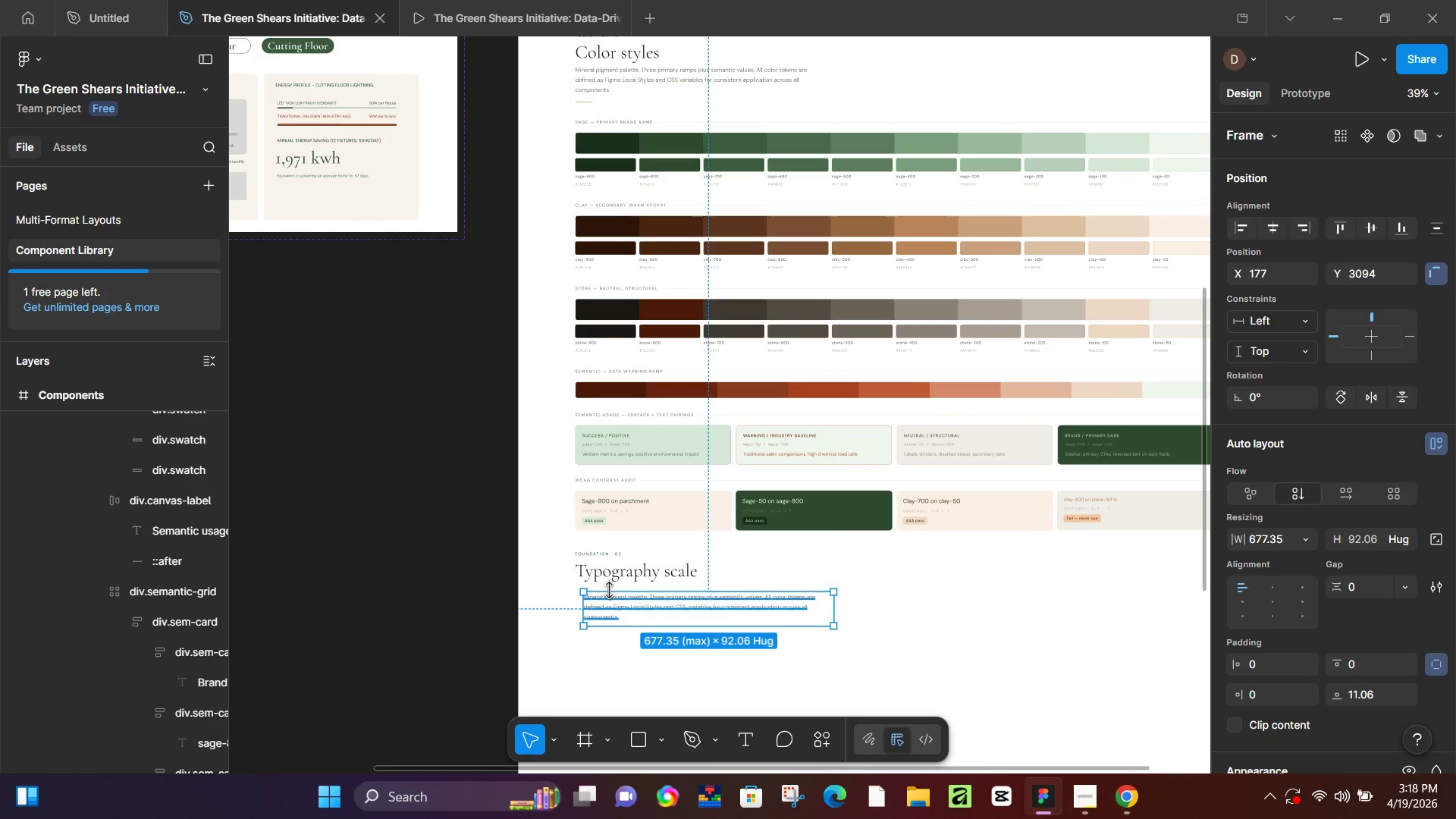 
hold_key(key=ControlLeft, duration=0.5)
 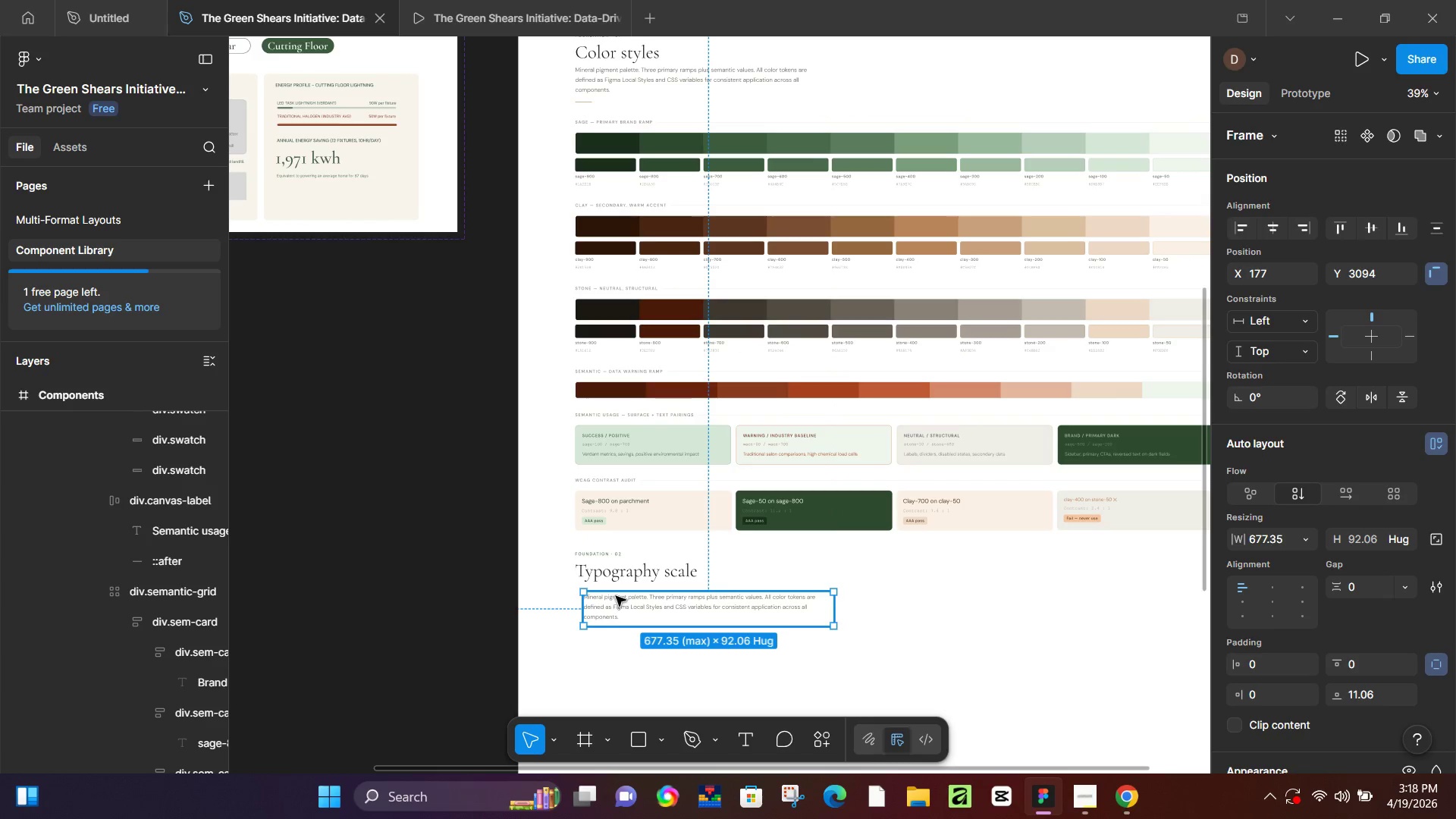 
hold_key(key=ControlLeft, duration=0.56)
 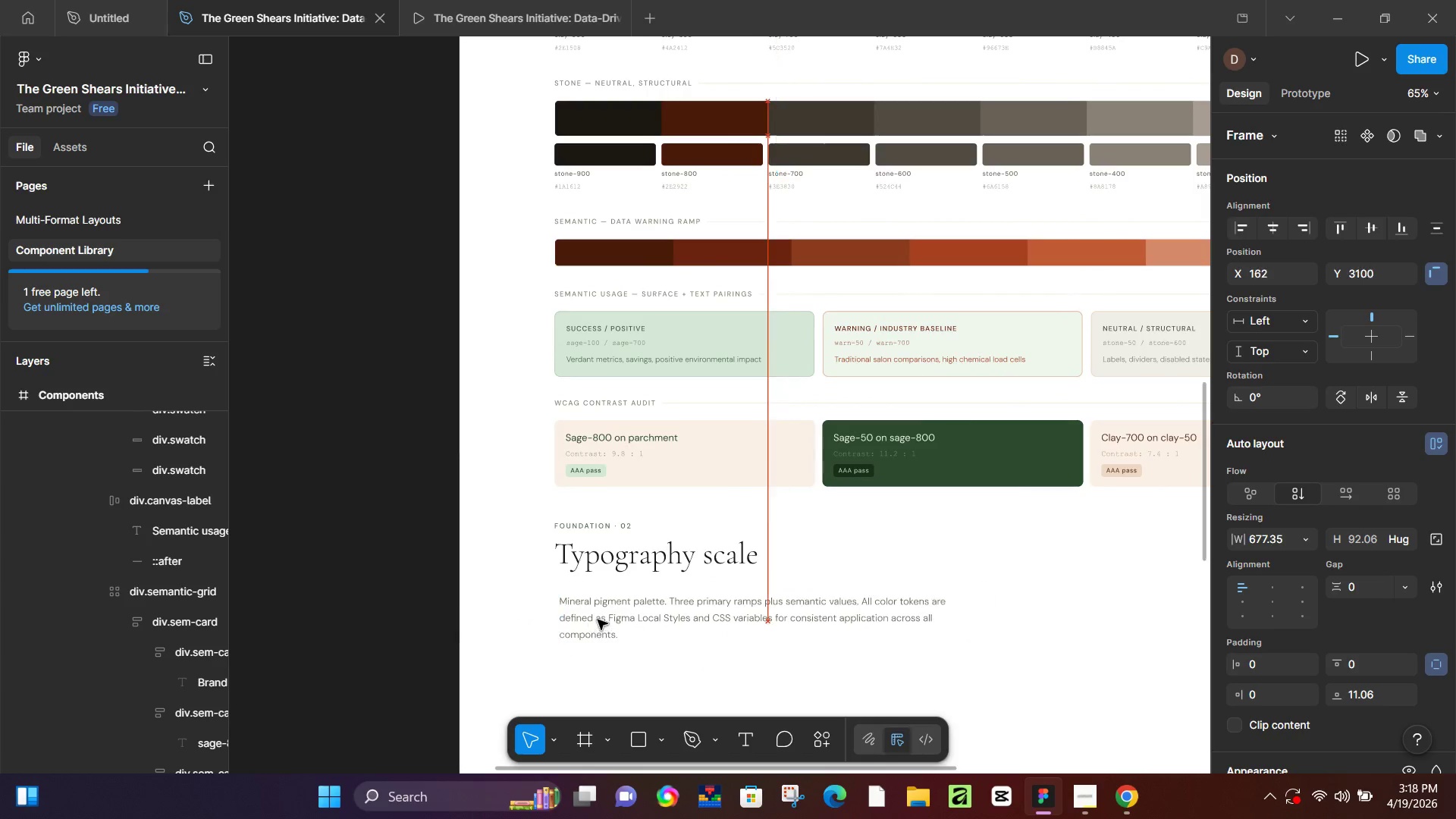 
left_click_drag(start_coordinate=[609, 616], to_coordinate=[593, 609])
 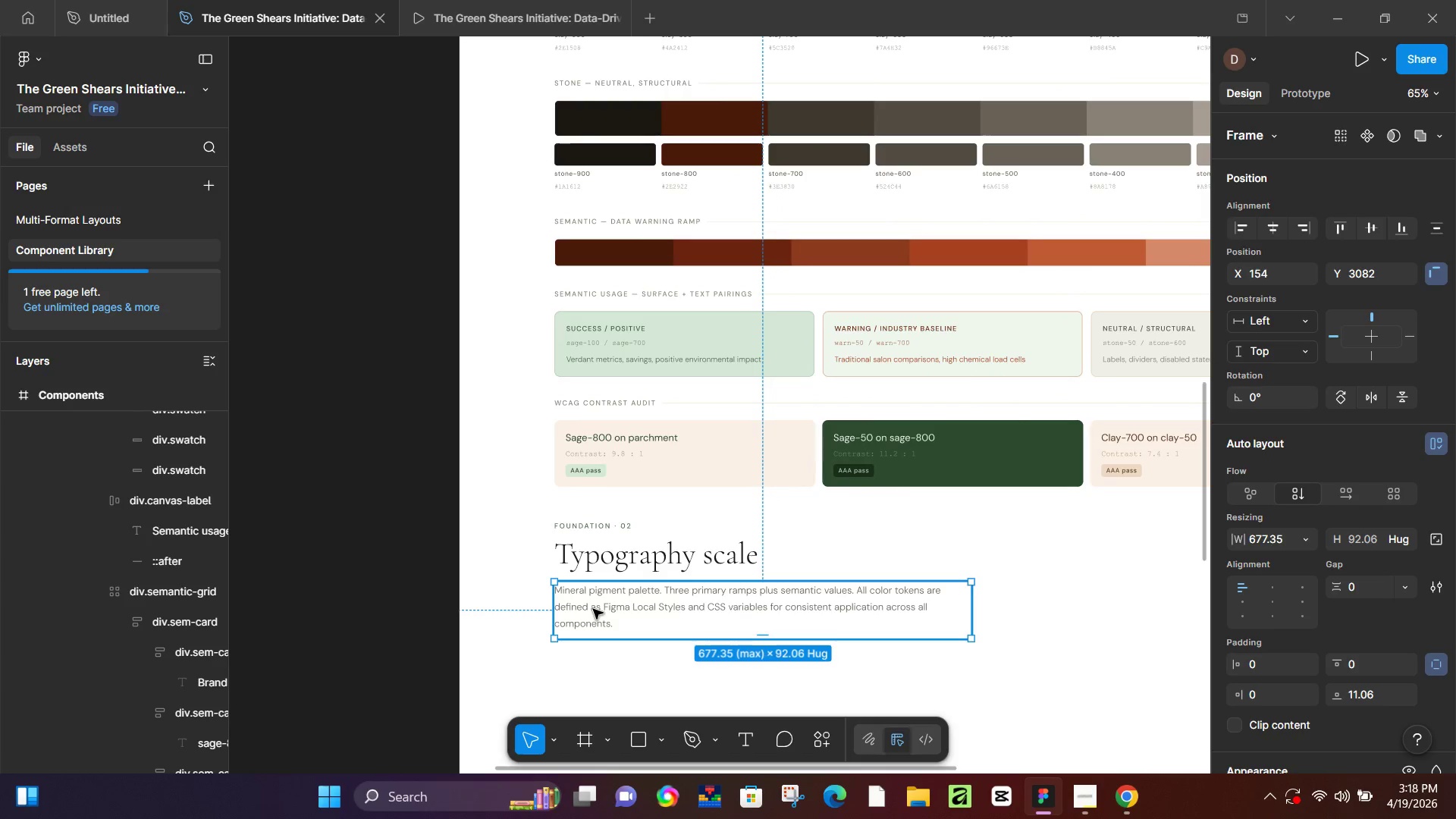 
scroll: coordinate [607, 595], scroll_direction: up, amount: 6.0
 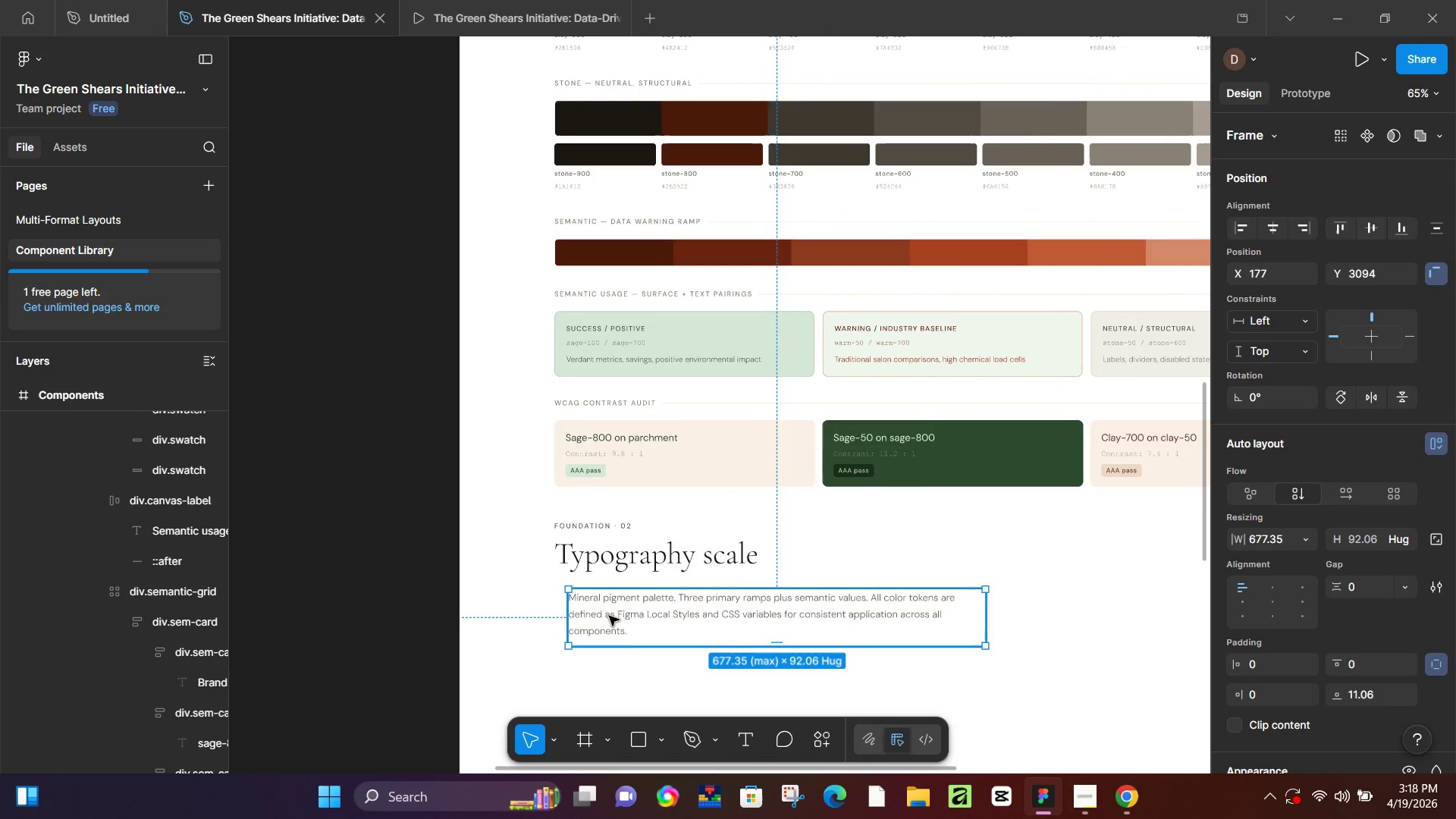 
double_click([593, 609])
 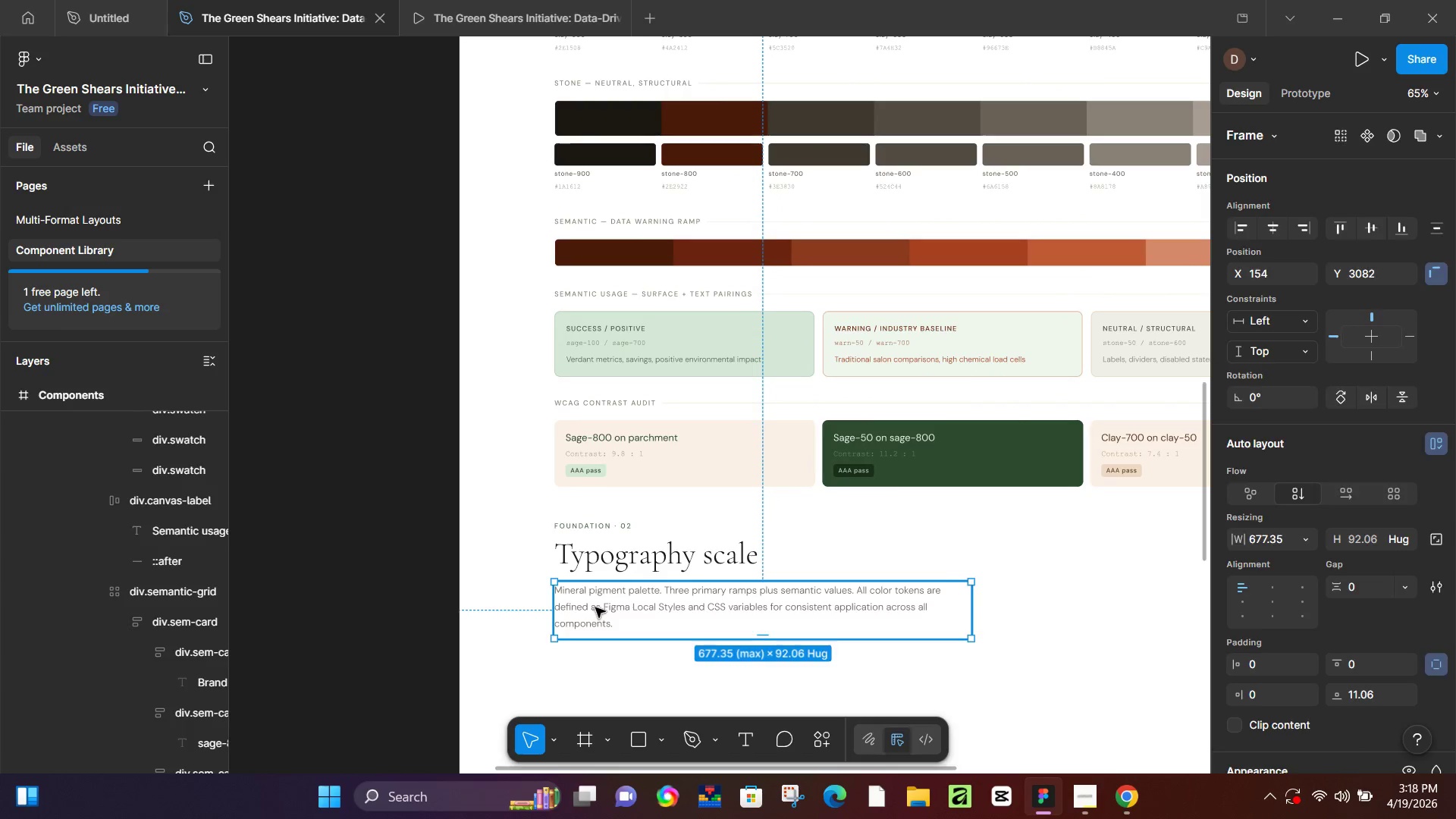 
key(Control+A)
 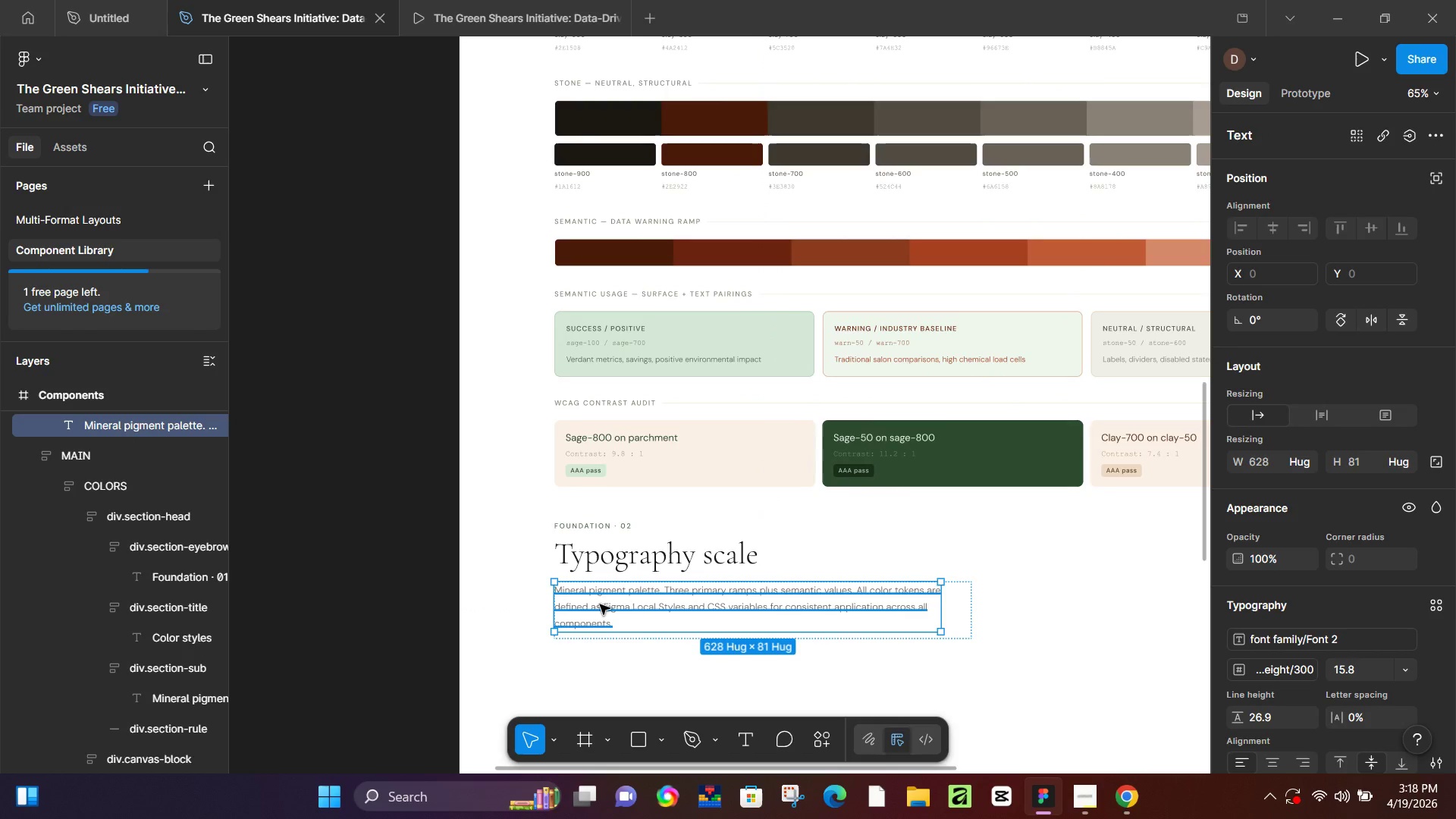 
double_click([600, 604])
 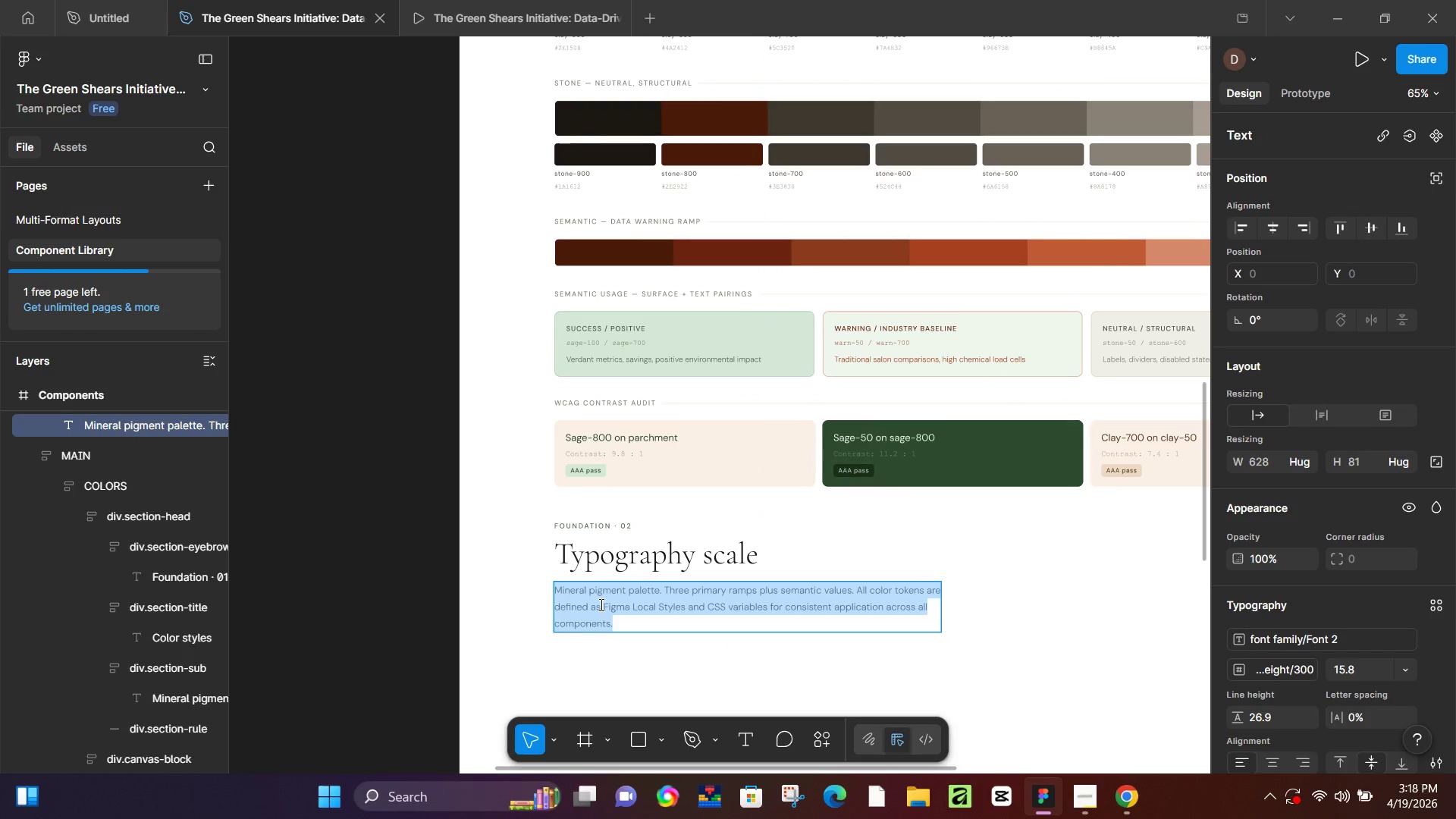 
triple_click([600, 604])
 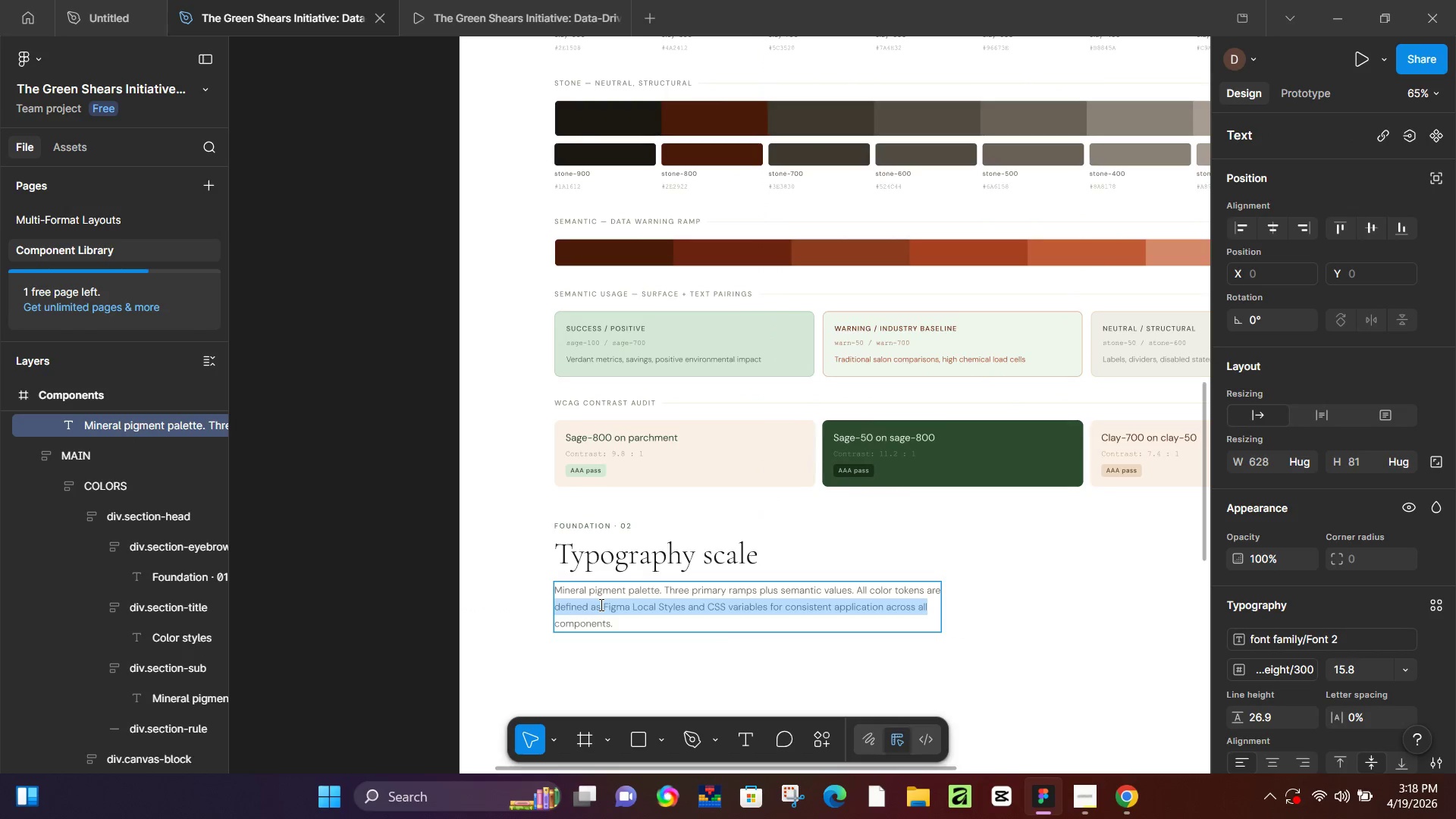 
key(Control+A)
 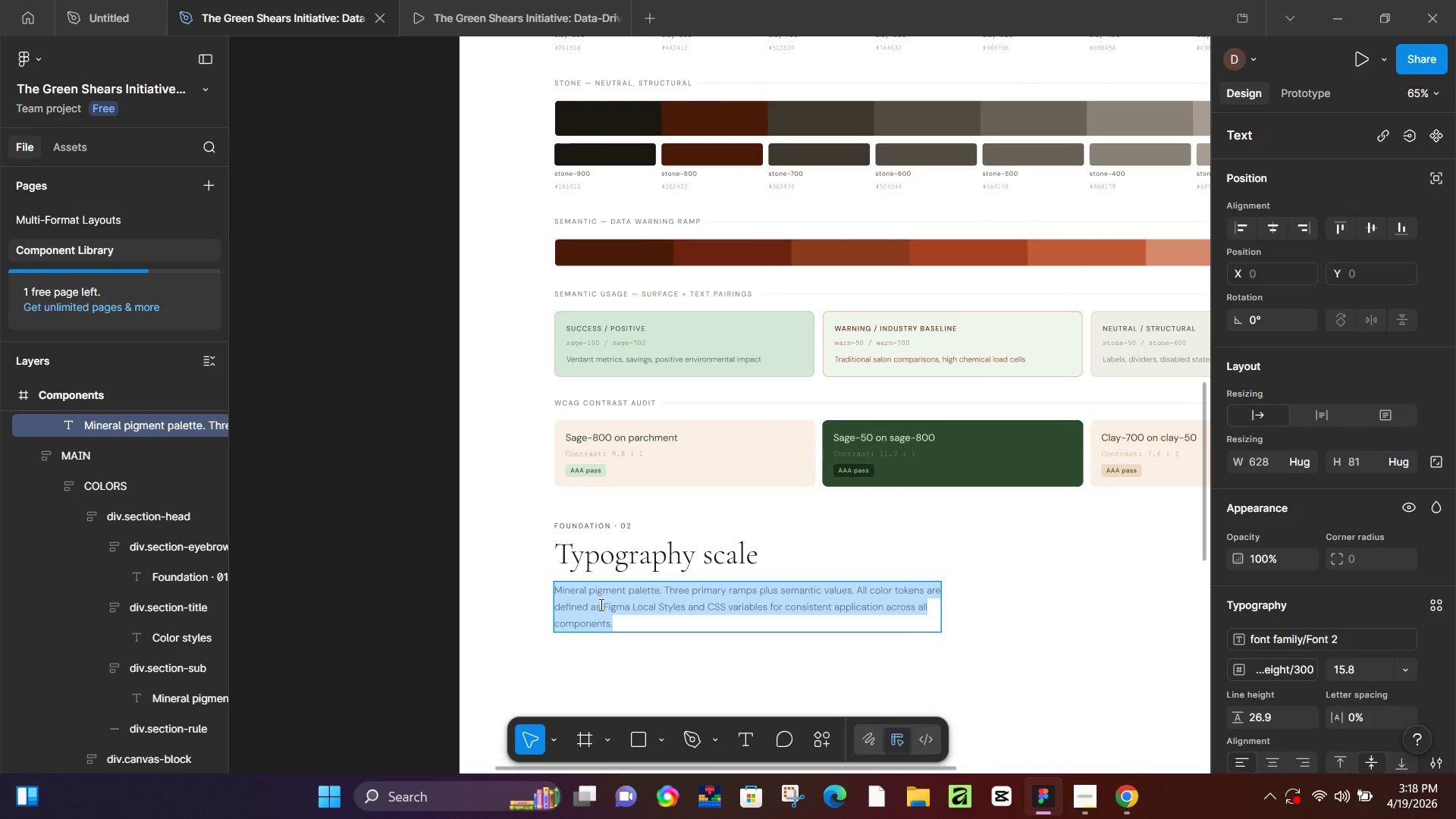 
key(Control+V)
 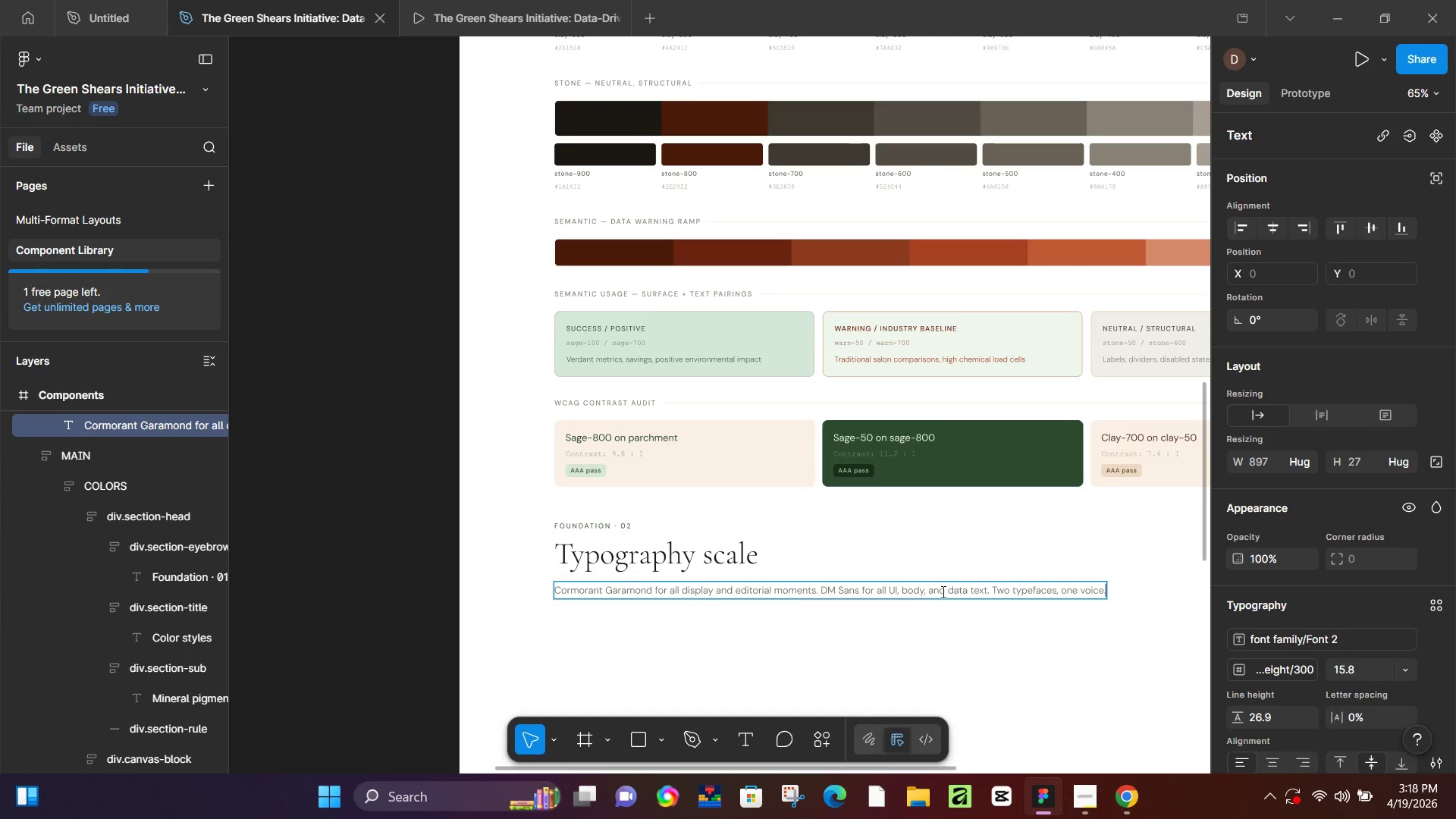 
left_click([972, 589])
 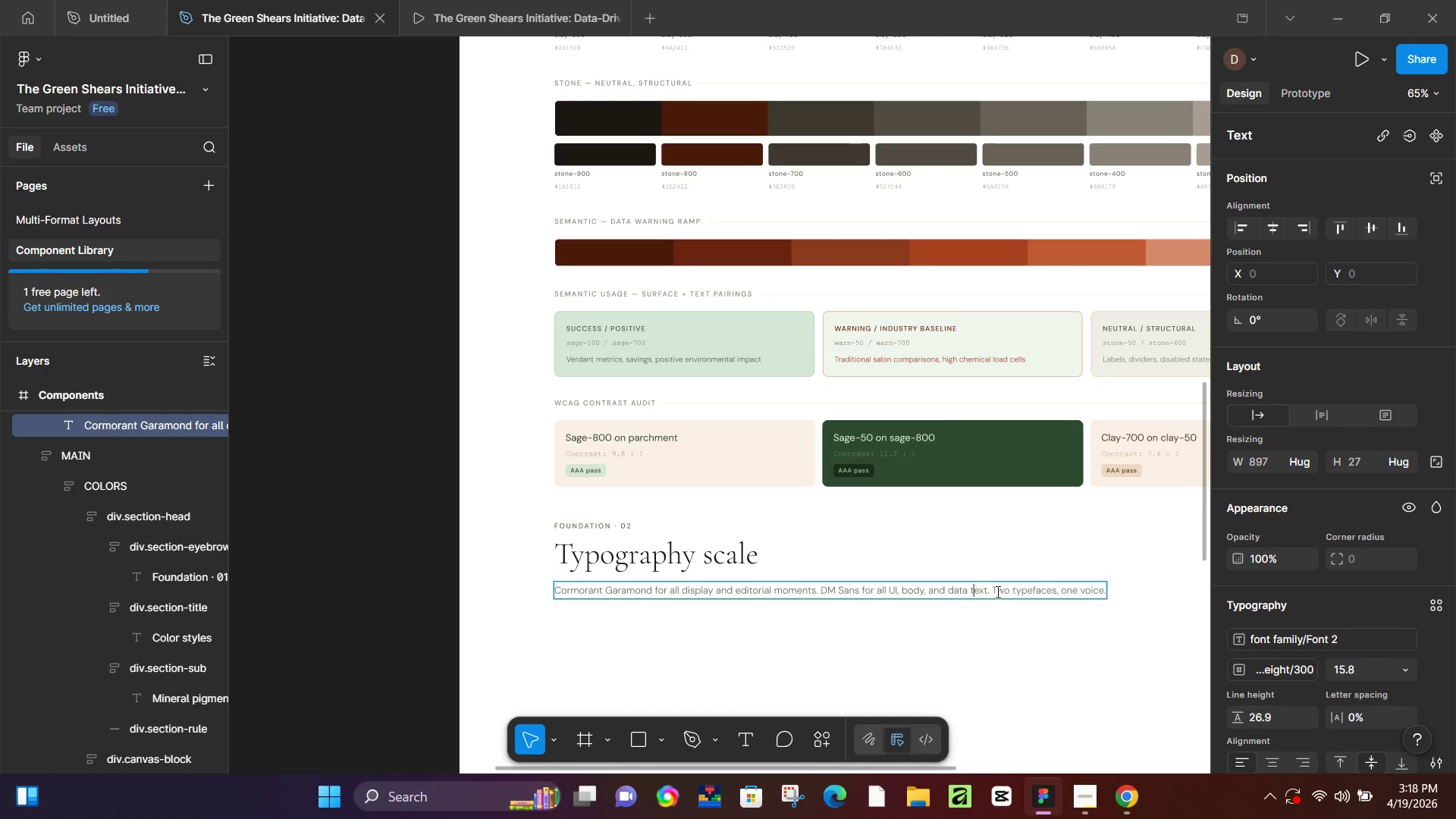 
key(ArrowLeft)
 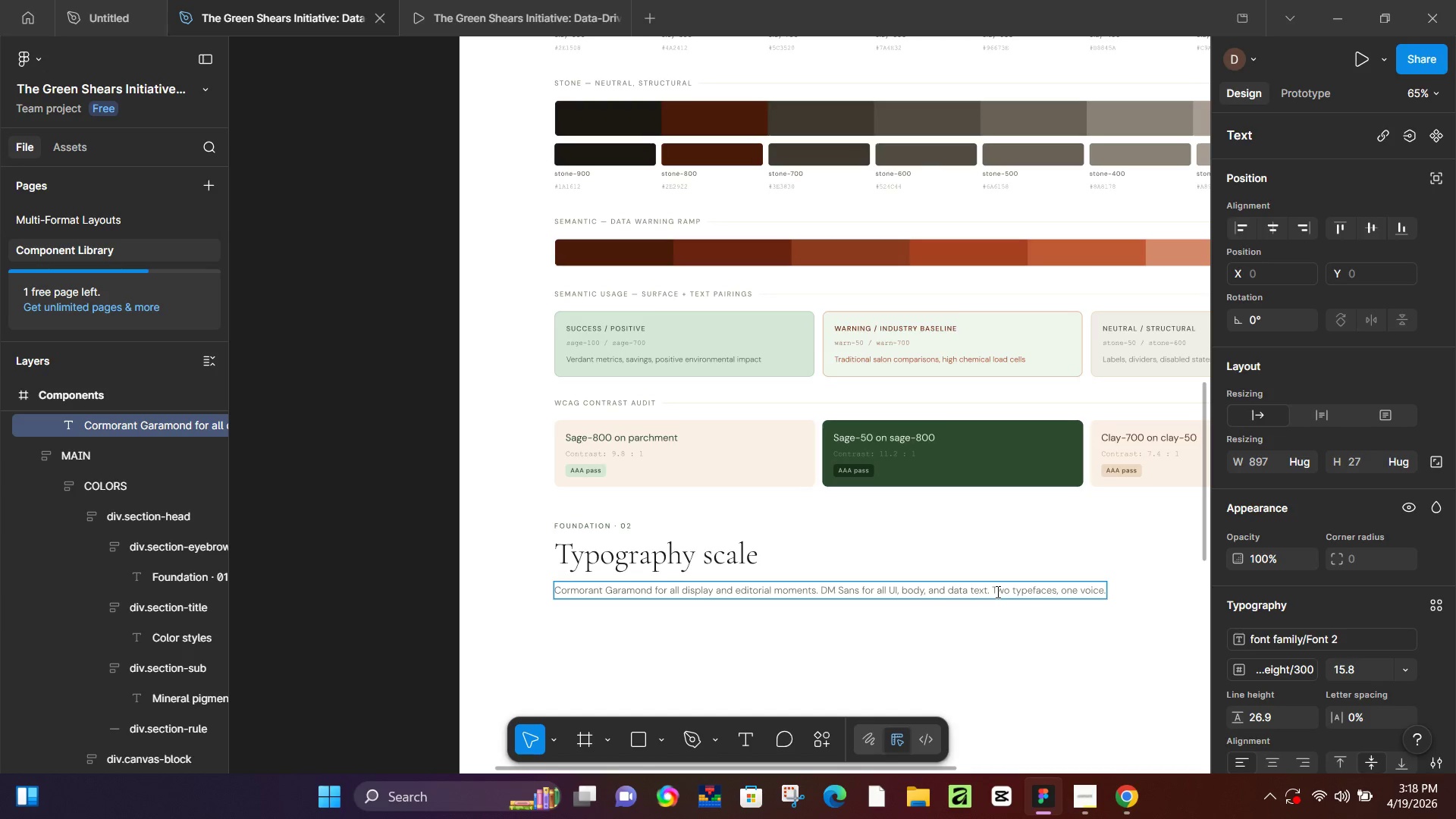 
key(Enter)
 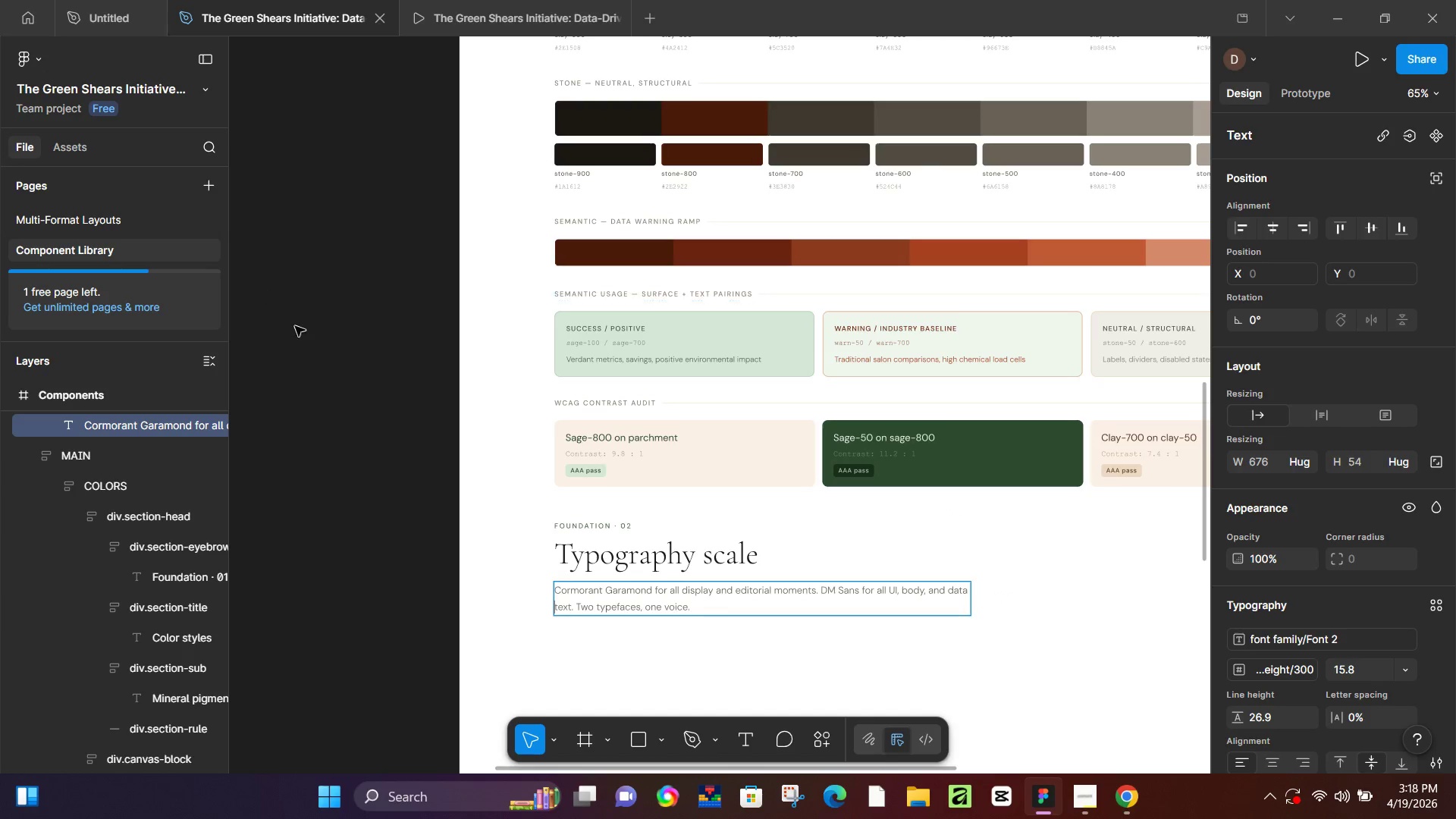 
left_click([326, 371])
 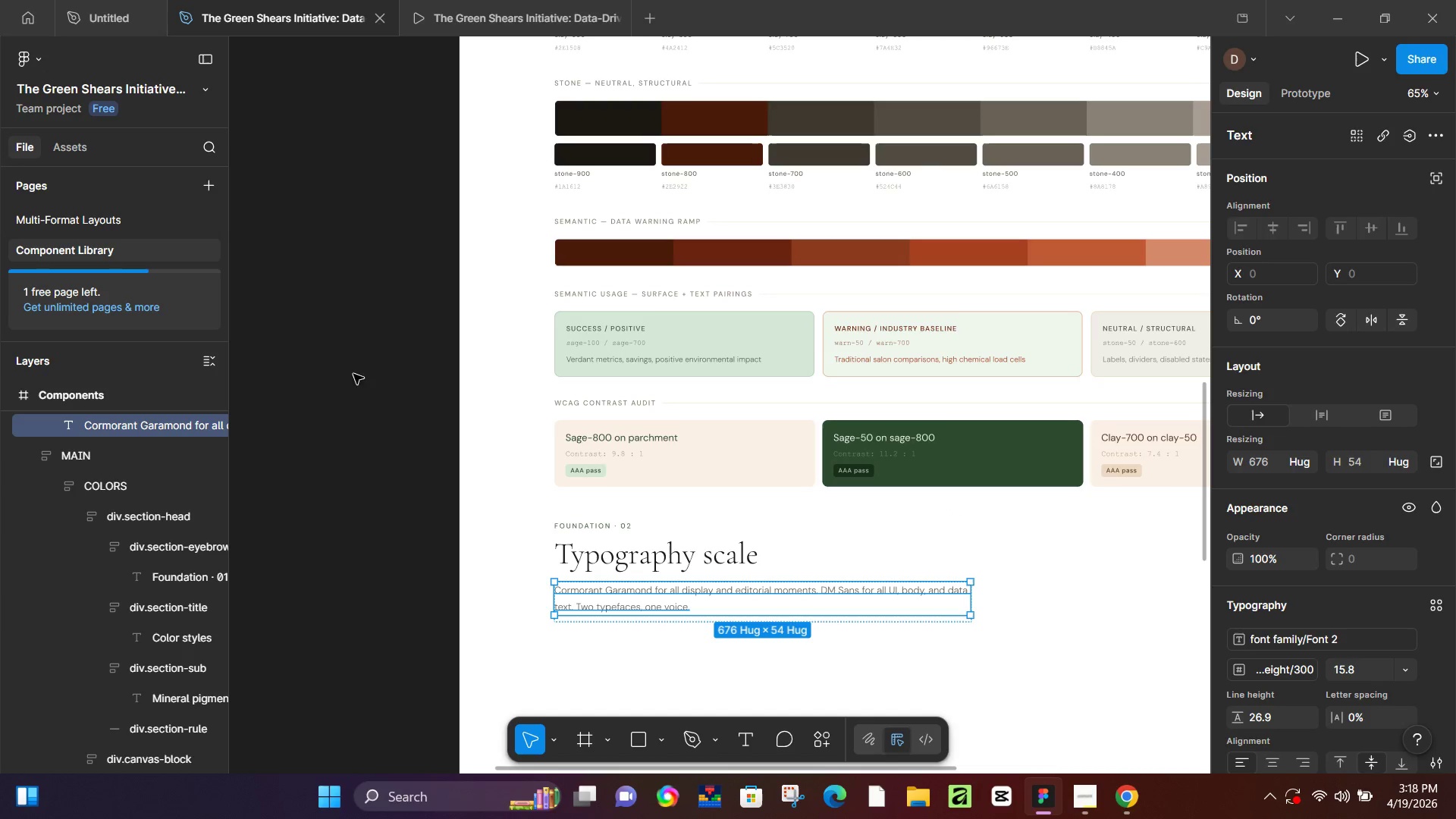 
hold_key(key=ControlLeft, duration=0.94)
scroll: coordinate [670, 384], scroll_direction: down, amount: 10.0
 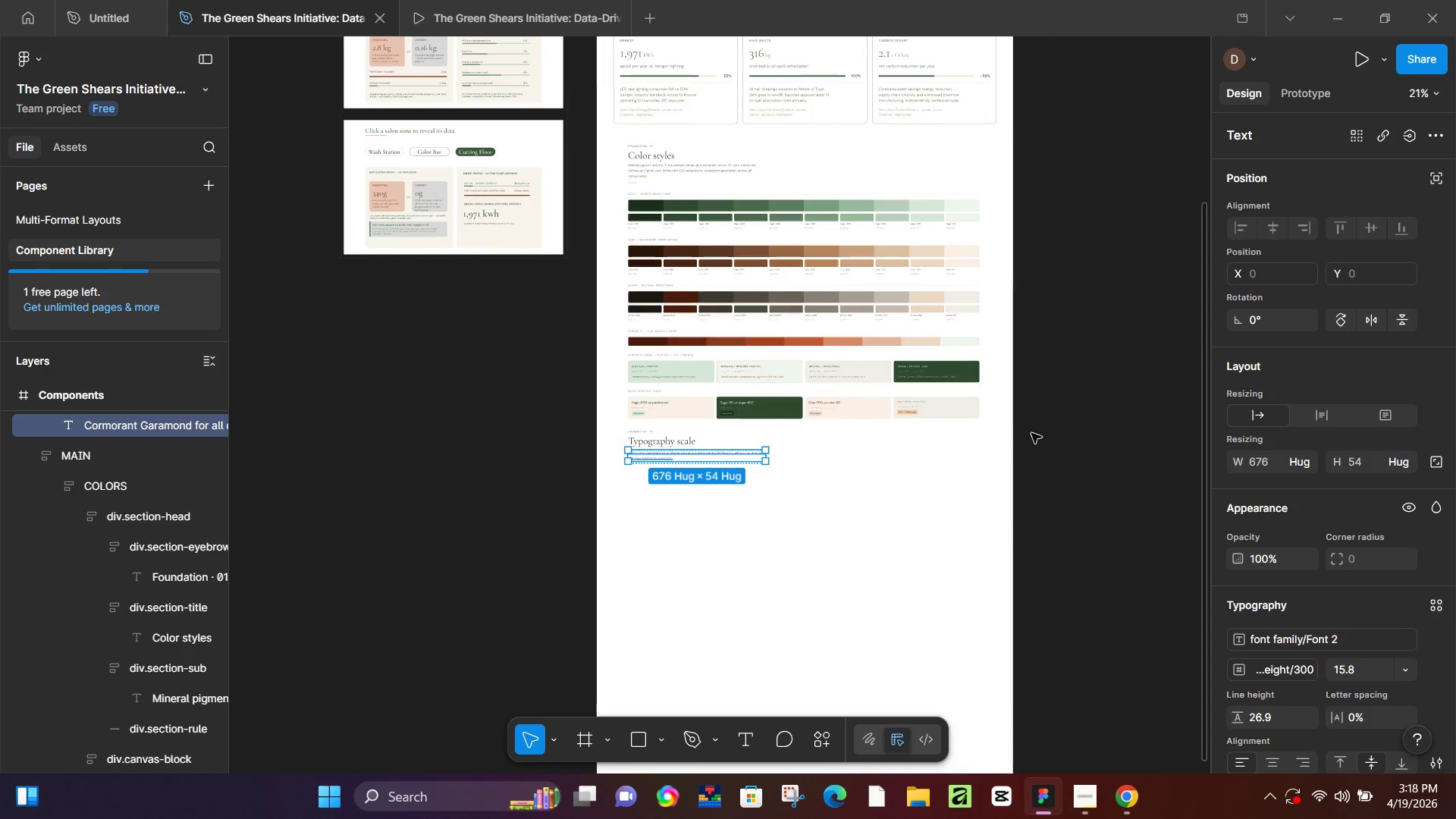 
left_click([1040, 433])
 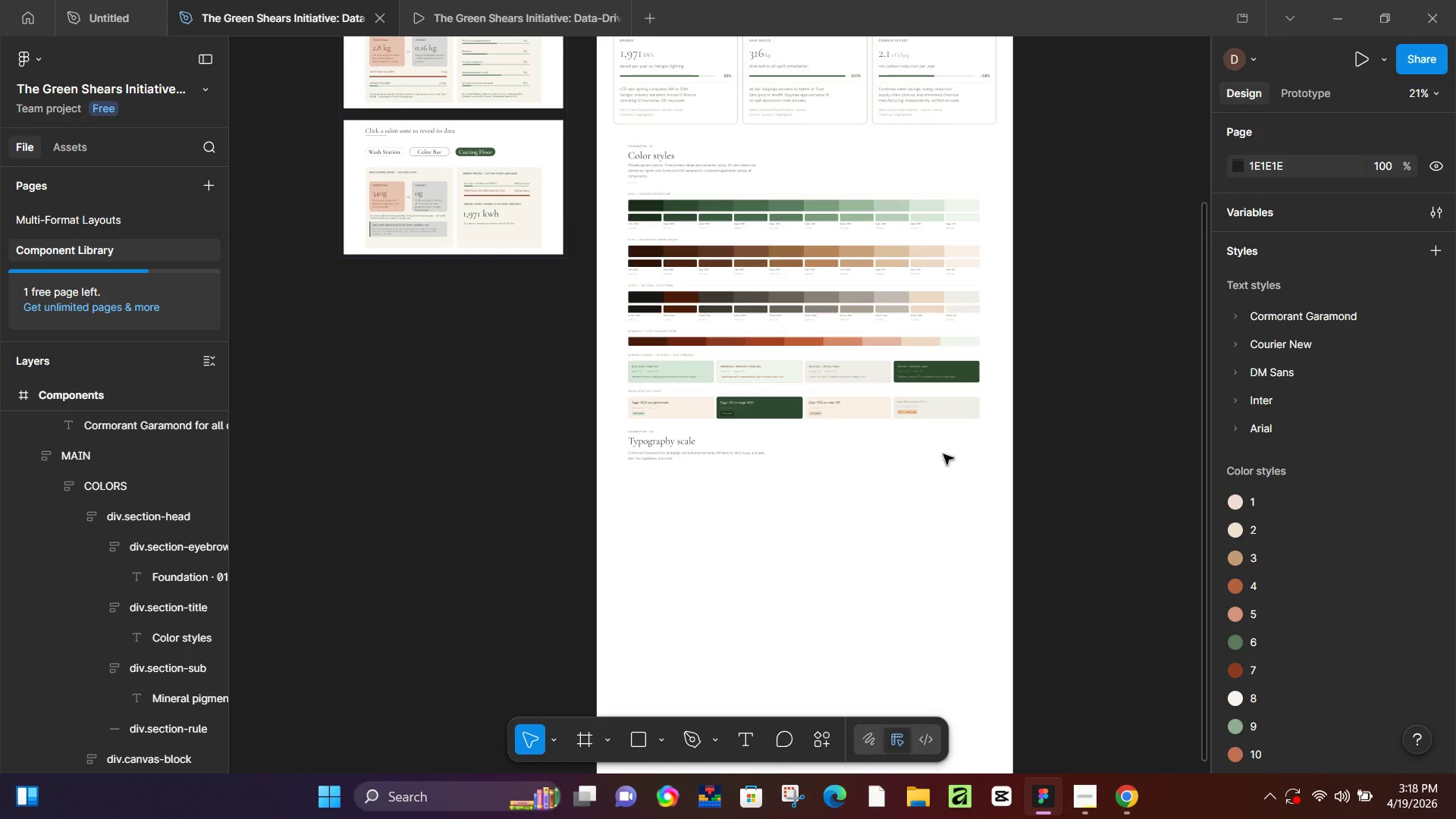 
scroll: coordinate [919, 457], scroll_direction: down, amount: 4.0
 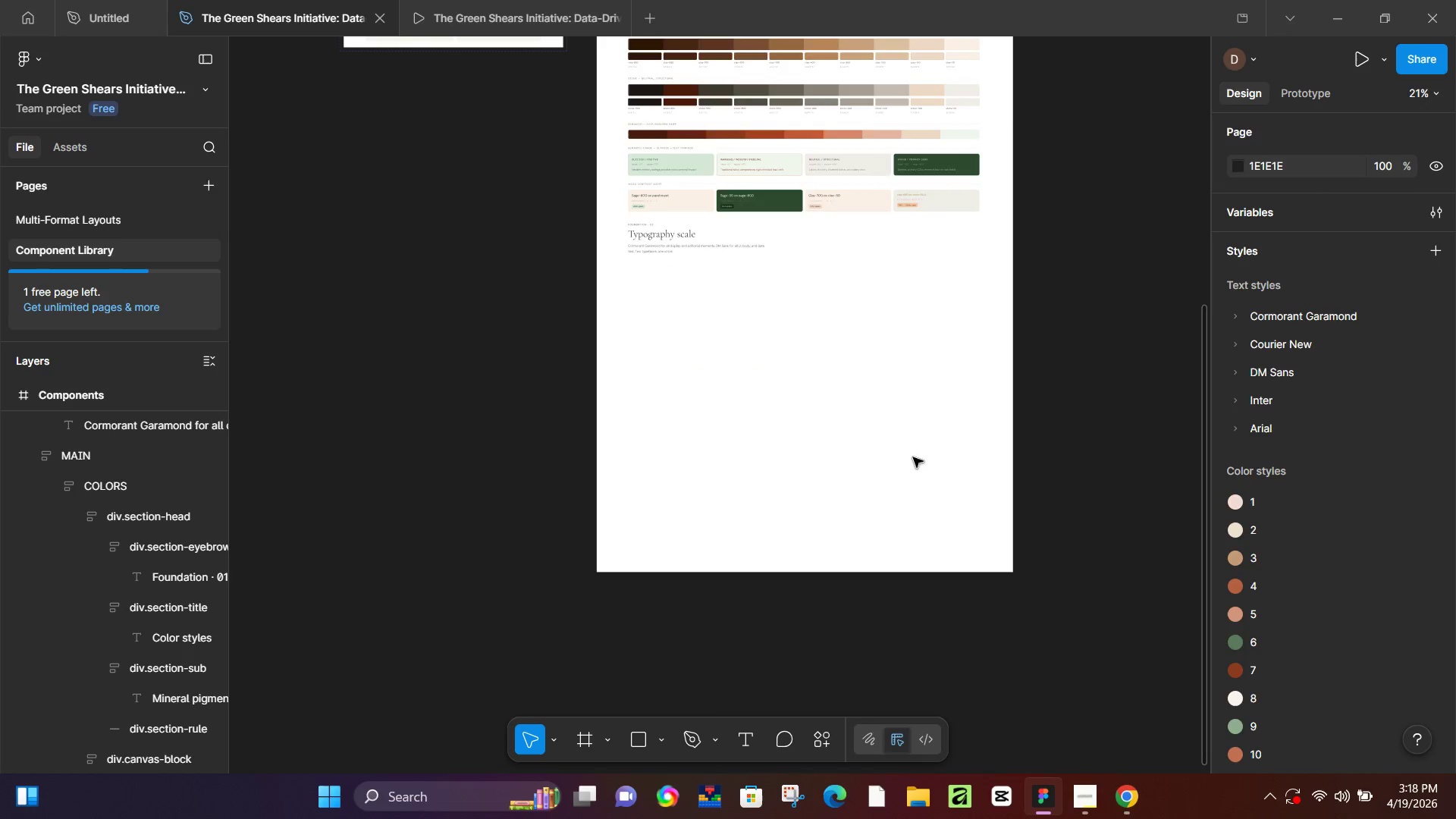 
scroll: coordinate [913, 457], scroll_direction: up, amount: 7.0
 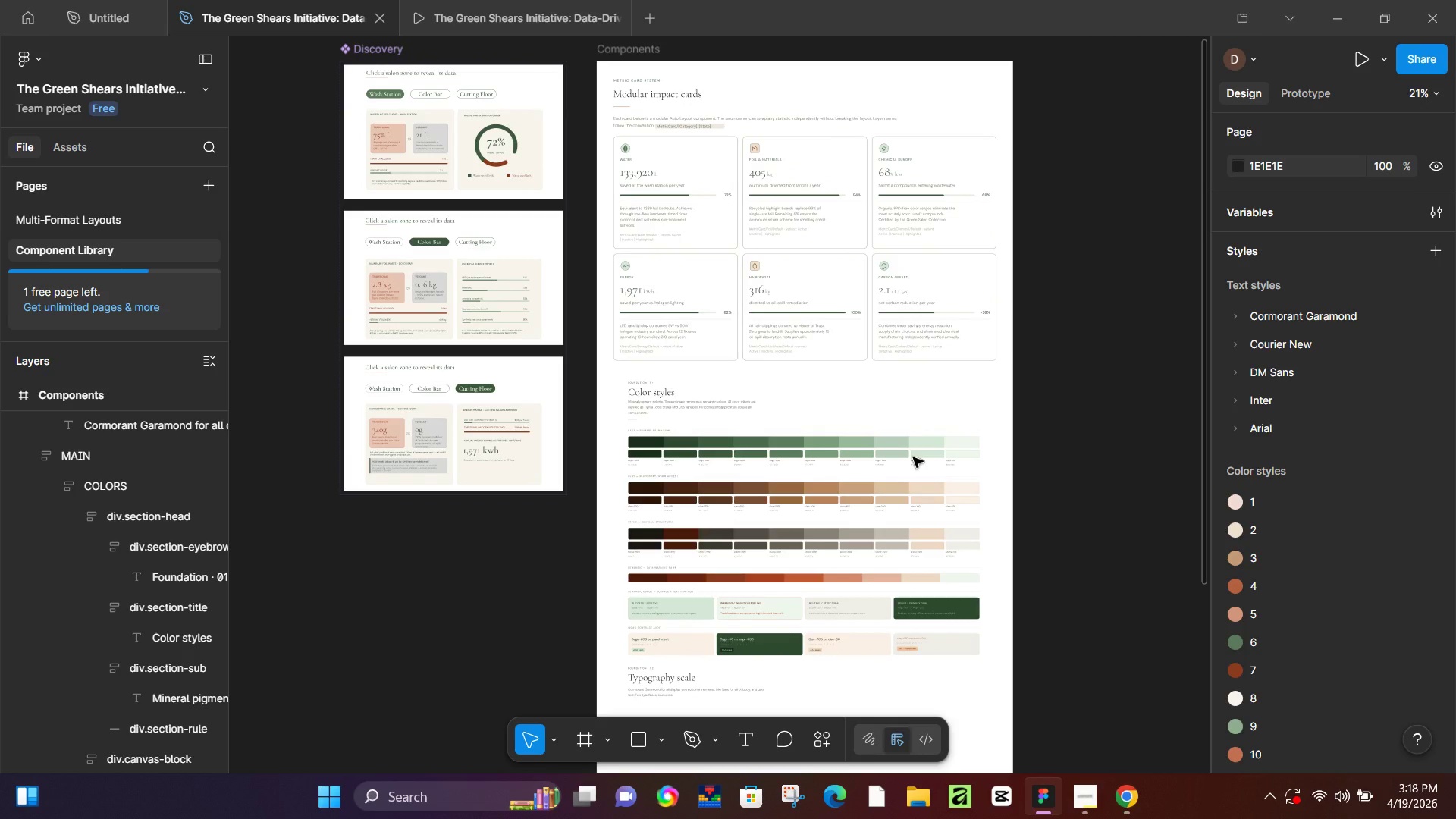 
wait(6.43)
 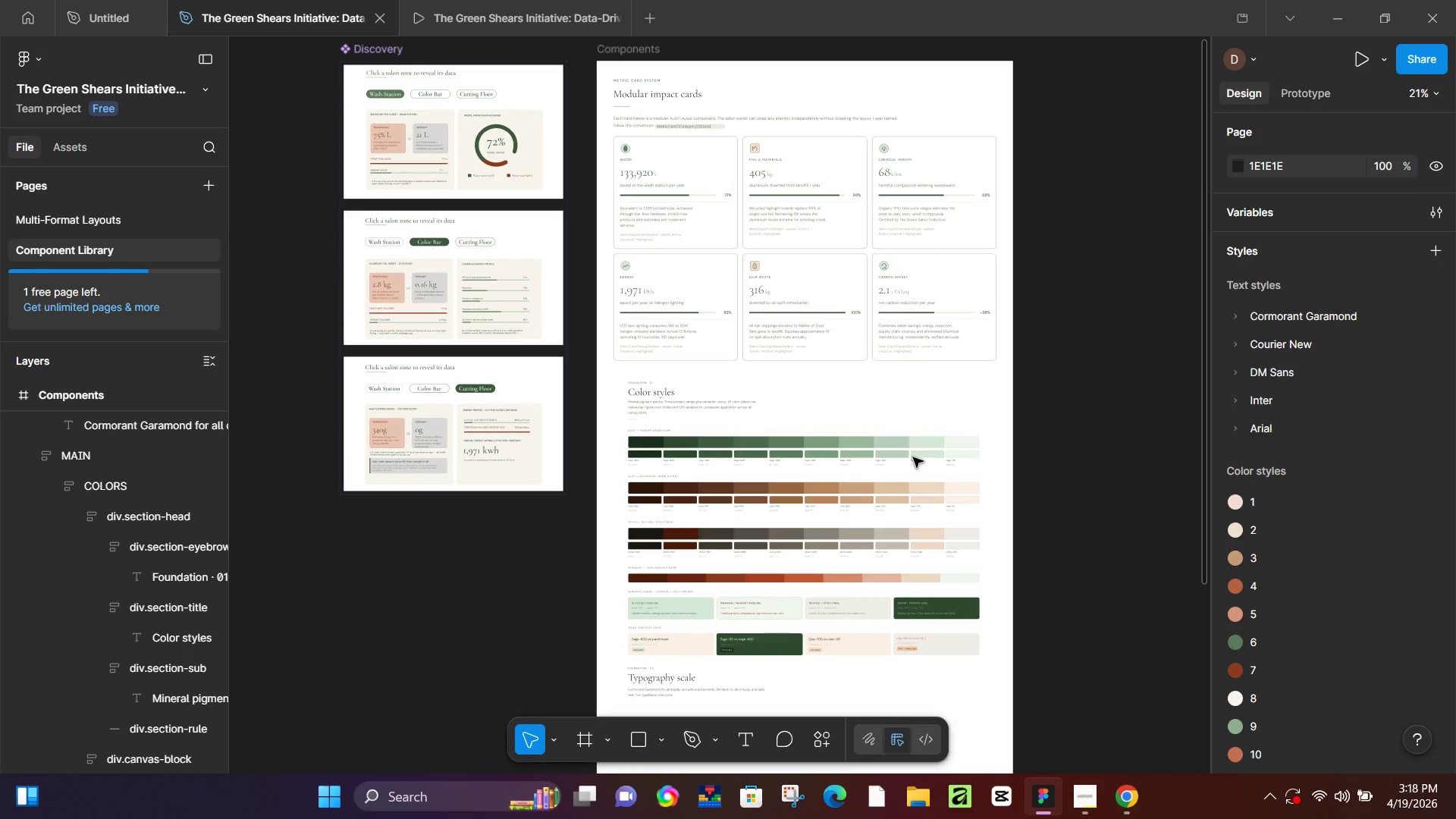 
scroll: coordinate [911, 450], scroll_direction: down, amount: 8.0
 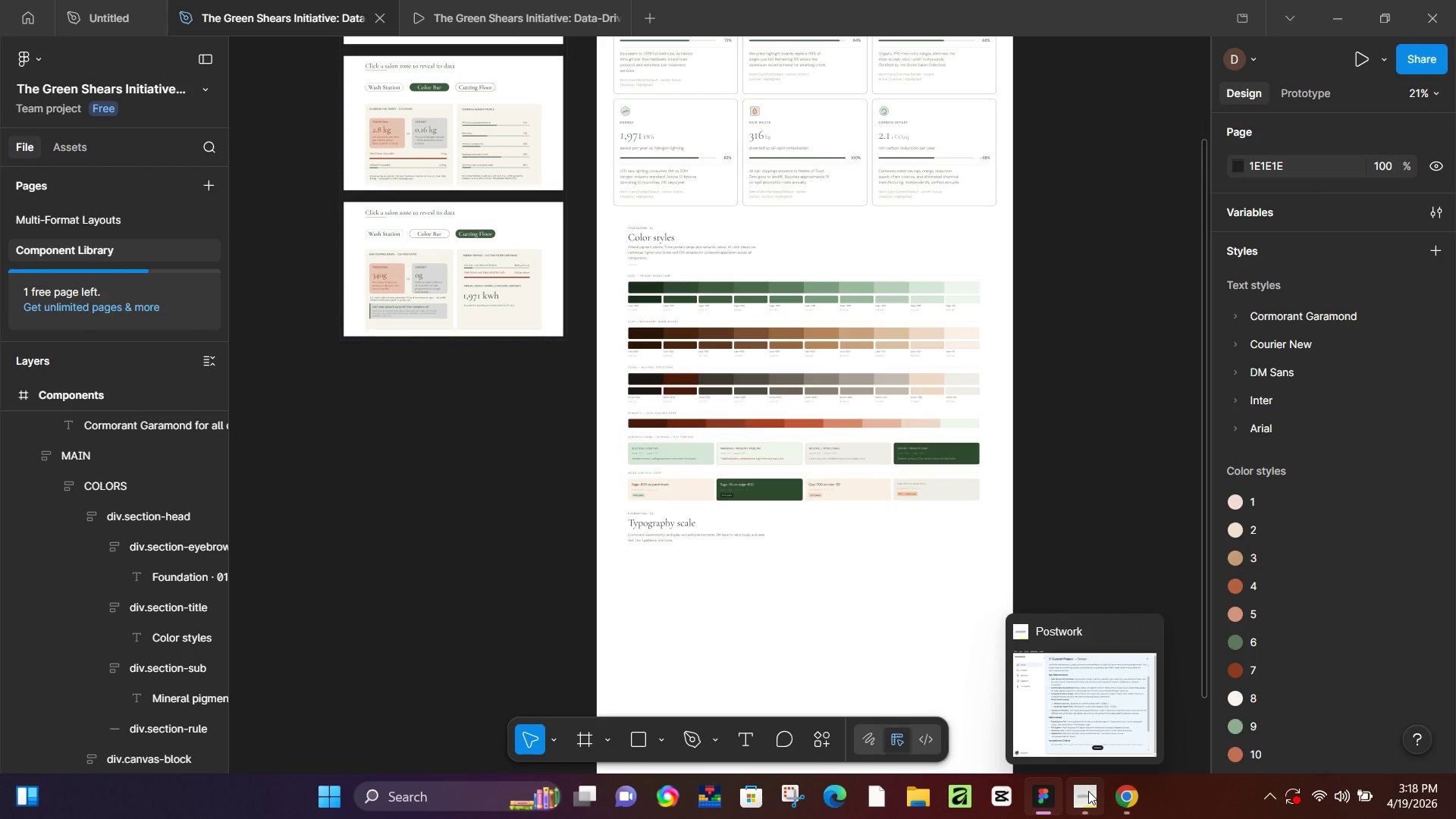 
left_click([1129, 792])
 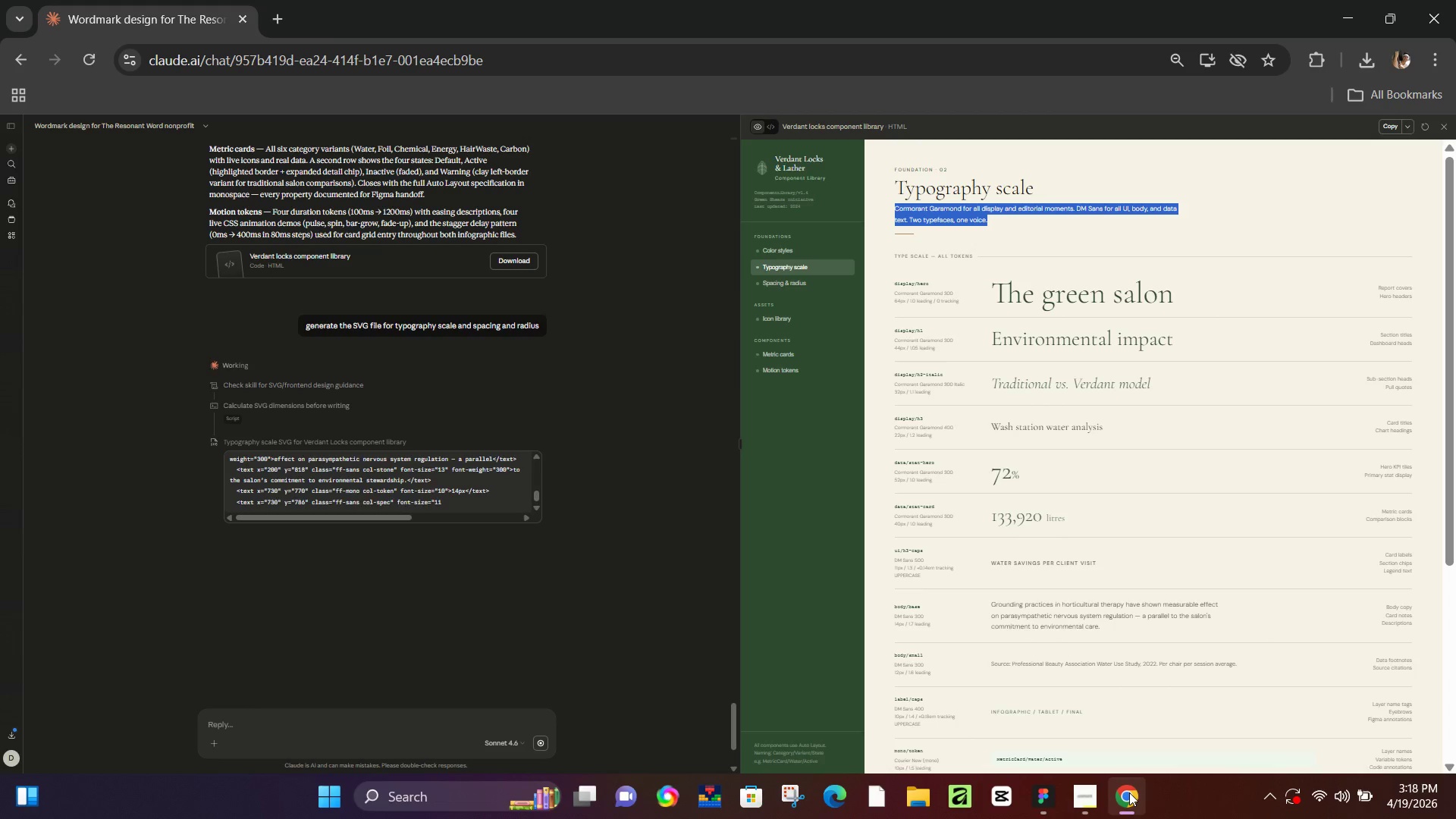 
left_click([1129, 792])
 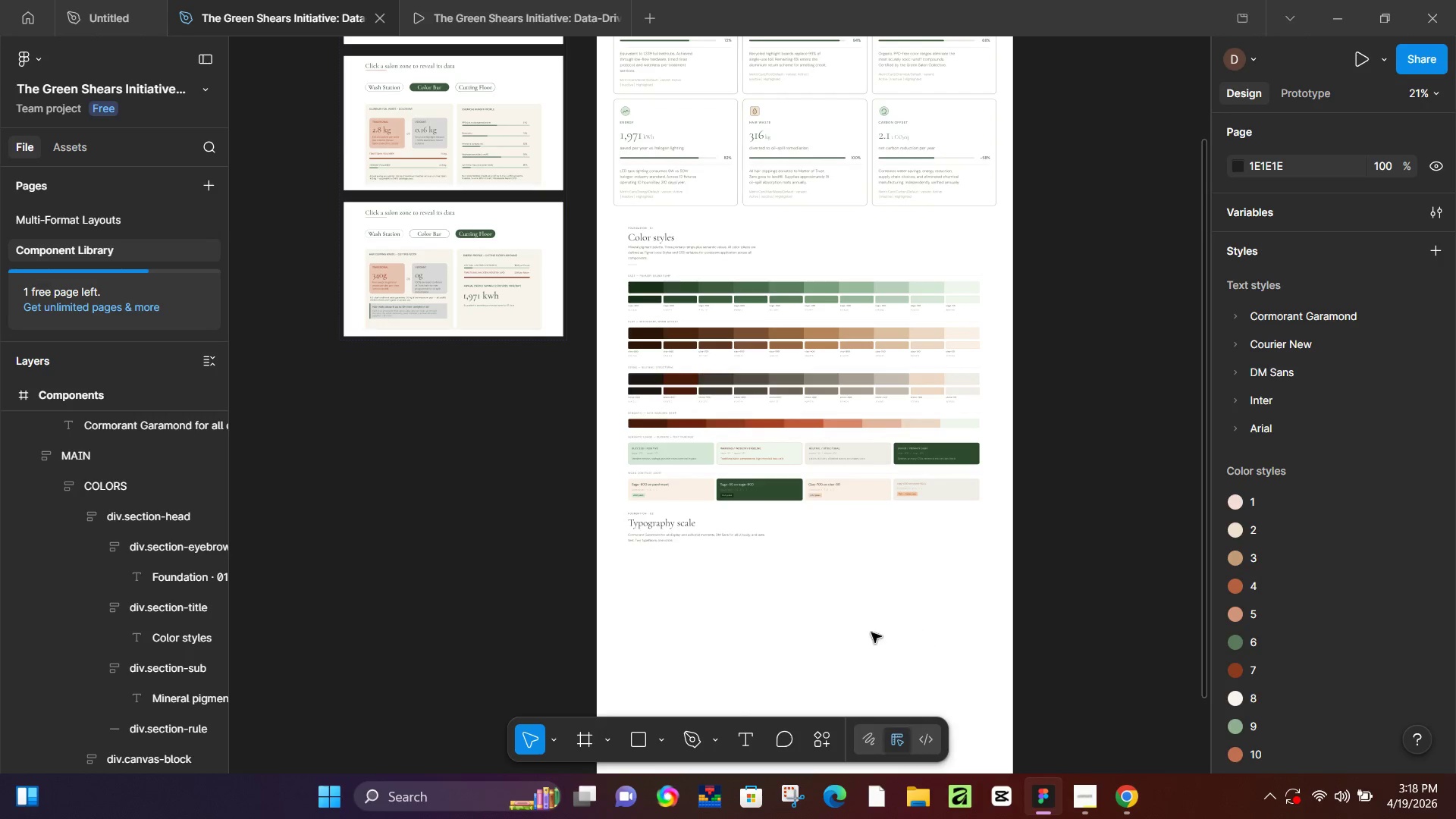 
scroll: coordinate [771, 569], scroll_direction: down, amount: 4.0
 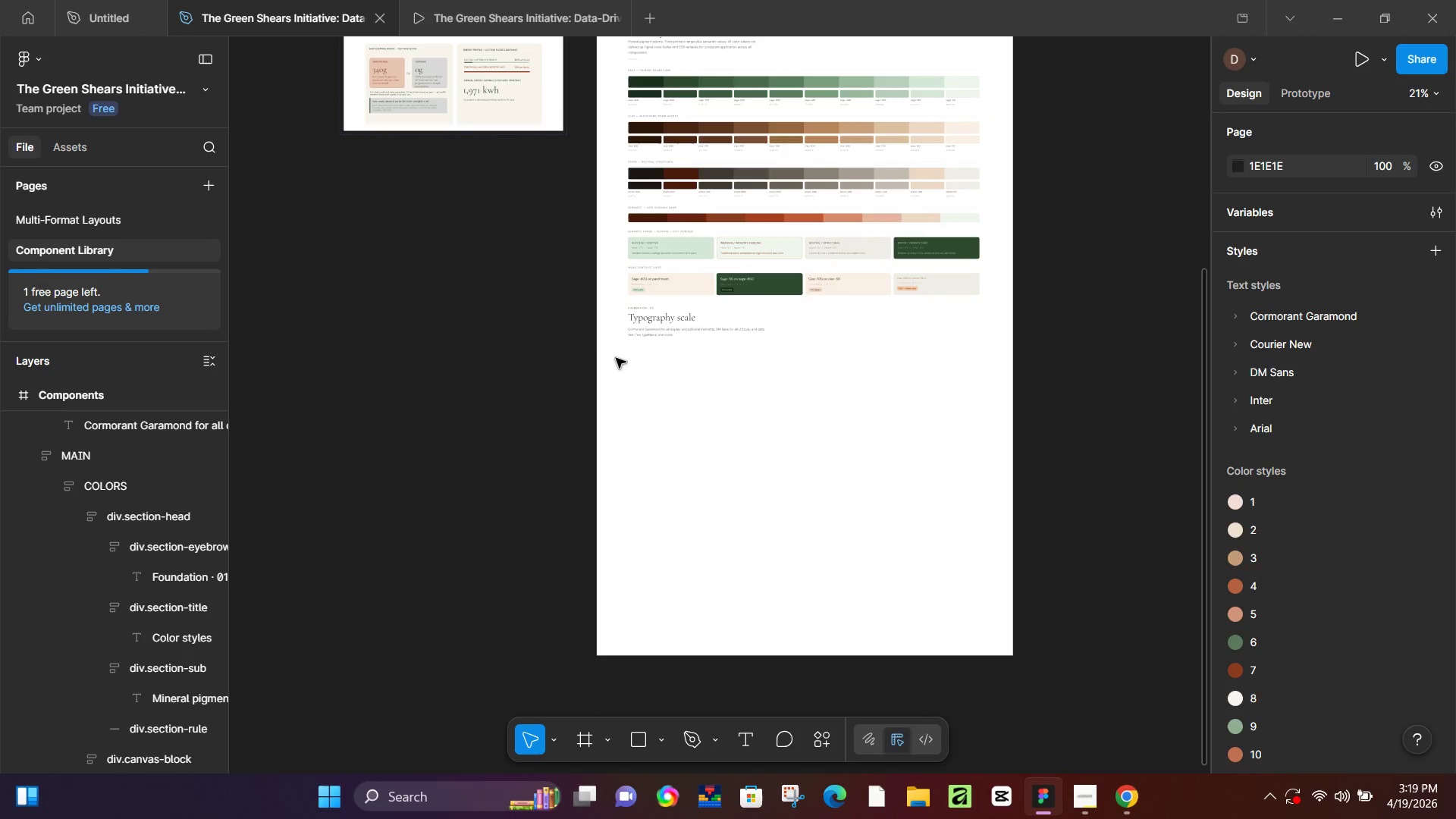 
hold_key(key=ControlLeft, duration=0.5)
 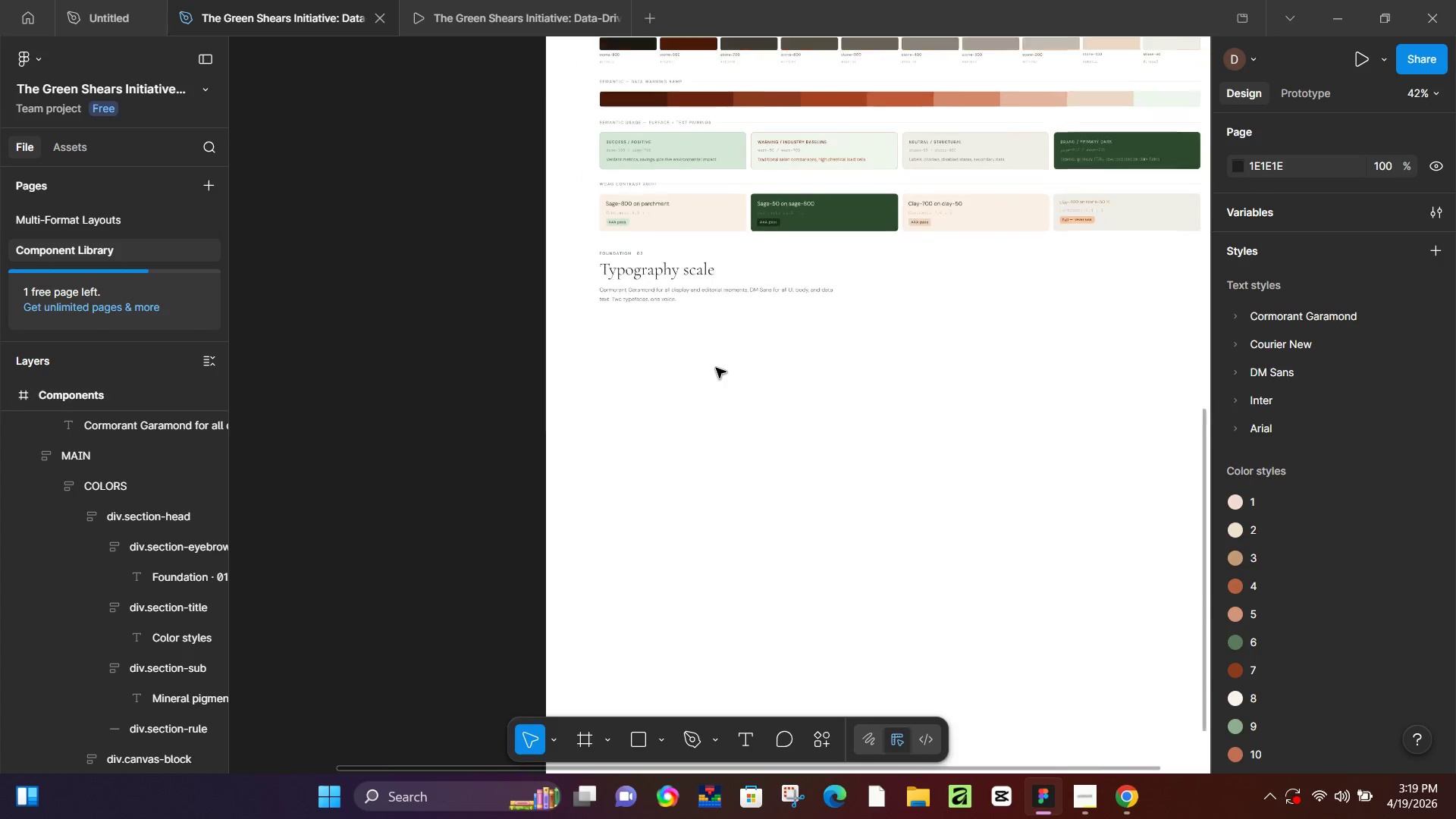 
hold_key(key=ControlLeft, duration=0.73)
 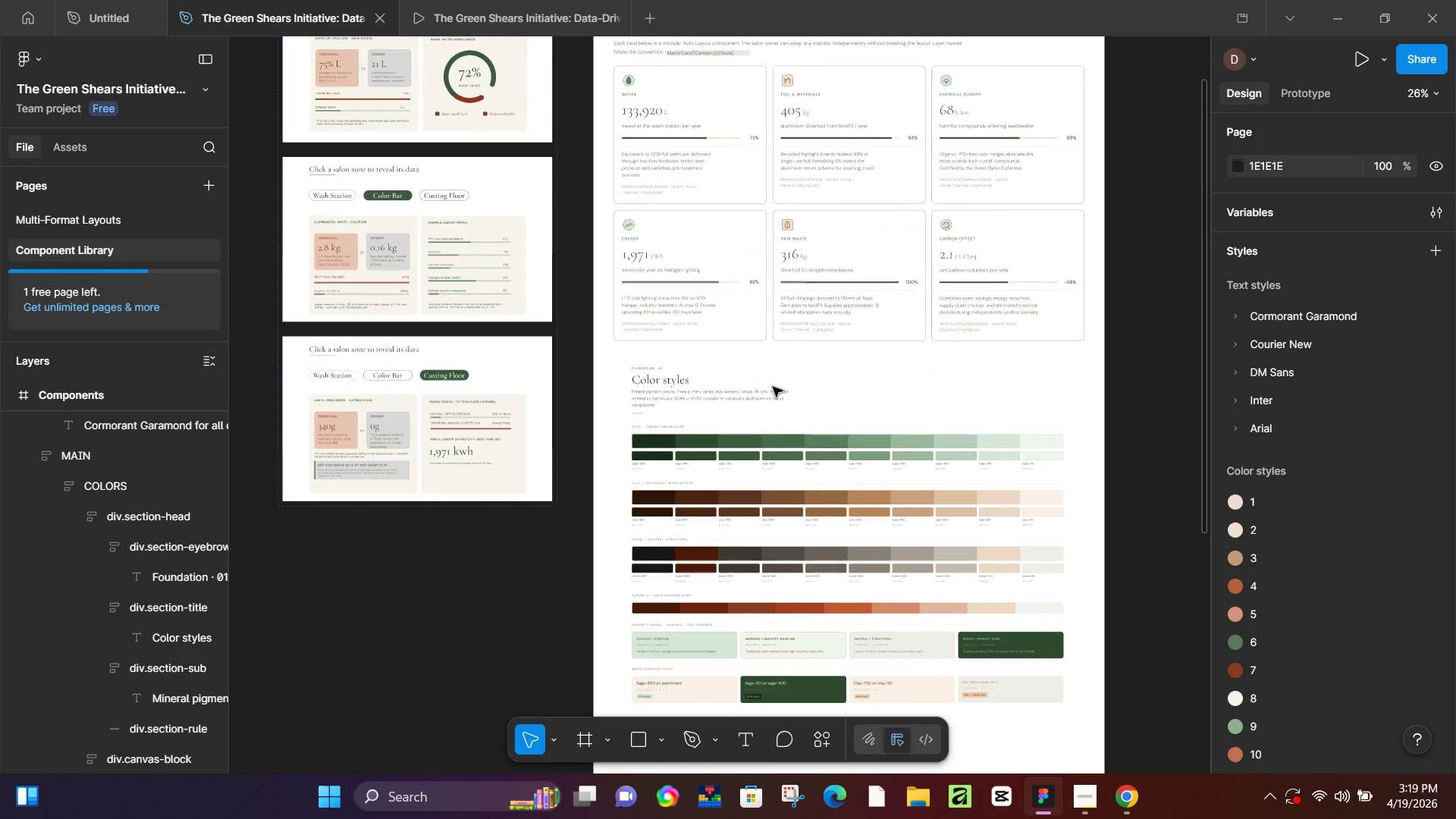 
scroll: coordinate [676, 383], scroll_direction: up, amount: 6.0
 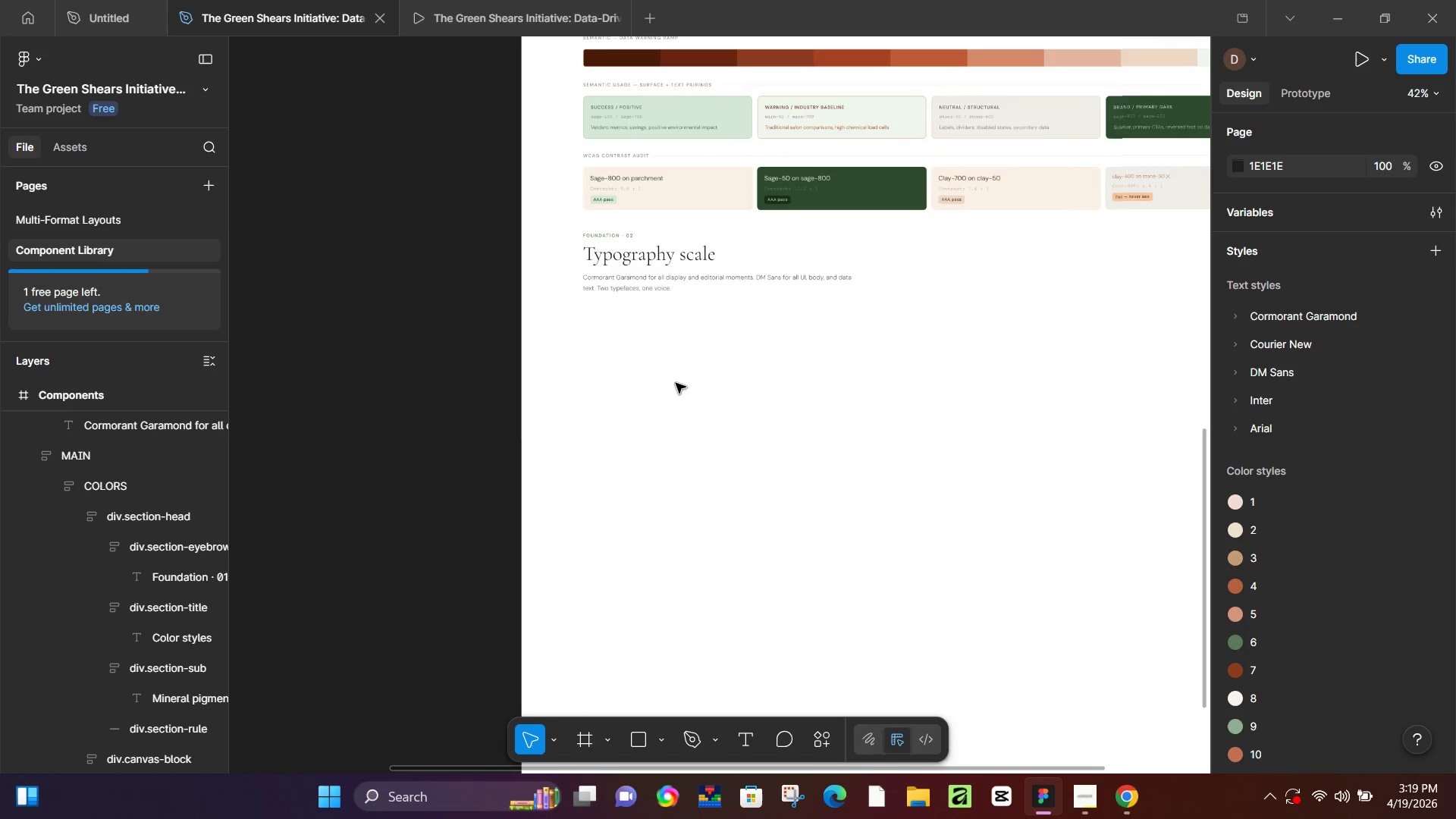 
scroll: coordinate [770, 384], scroll_direction: none, amount: 0.0
 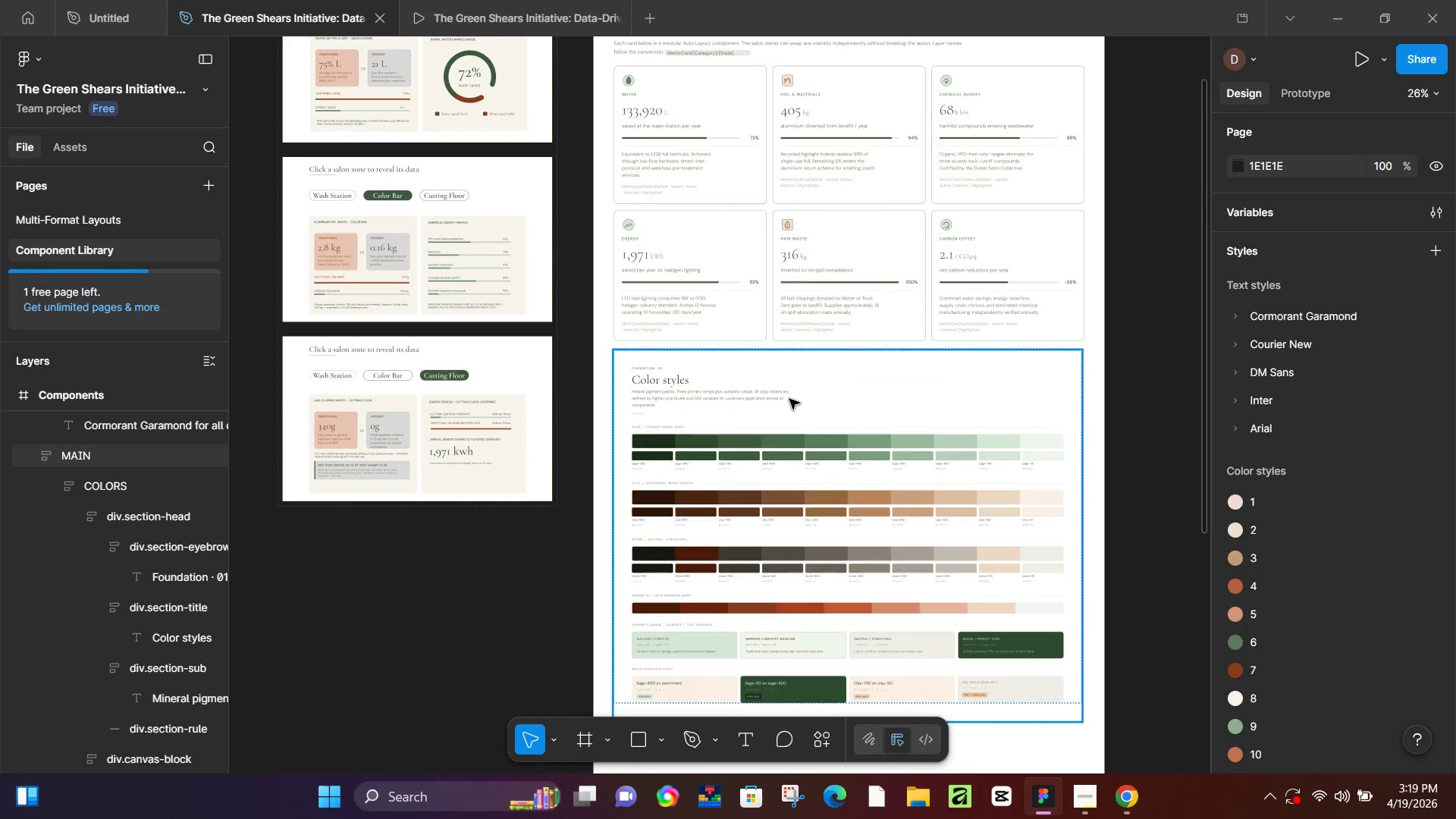 
scroll: coordinate [789, 399], scroll_direction: down, amount: 4.0
 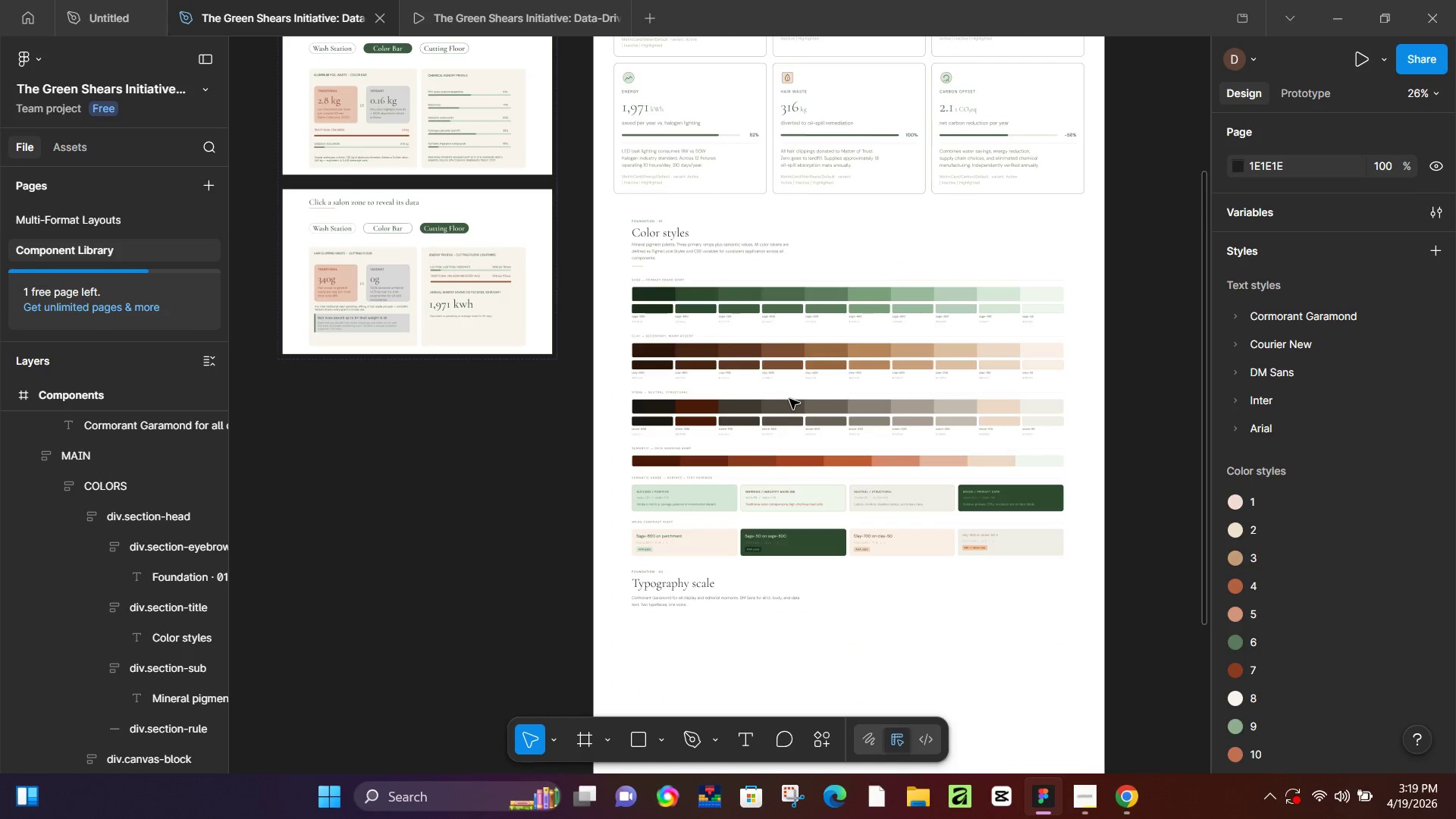 
hold_key(key=ControlLeft, duration=0.31)
hold_key(key=ControlLeft, duration=0.36)
scroll: coordinate [789, 399], scroll_direction: up, amount: 7.0
 